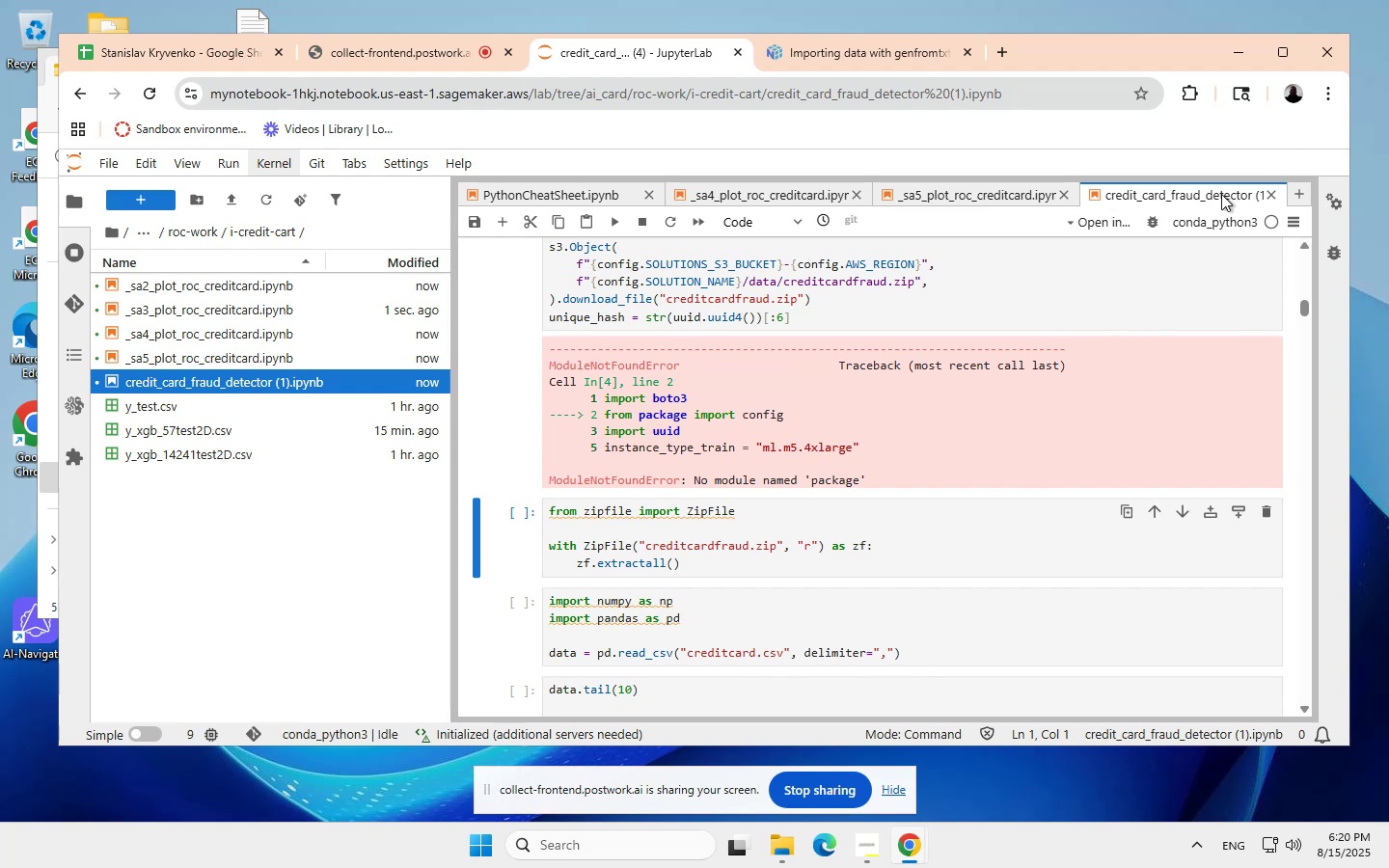 
wait(5.67)
 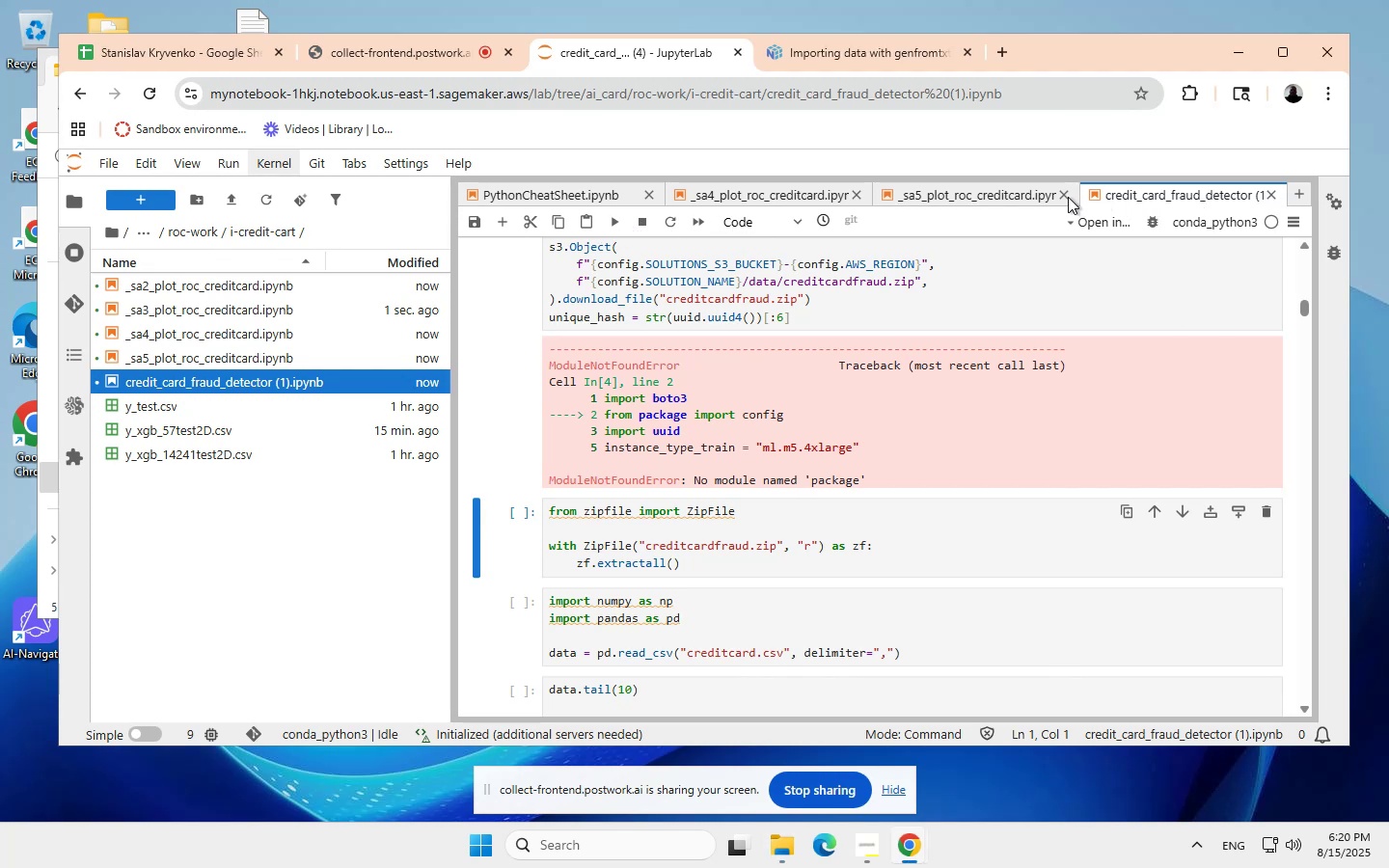 
left_click([1269, 192])
 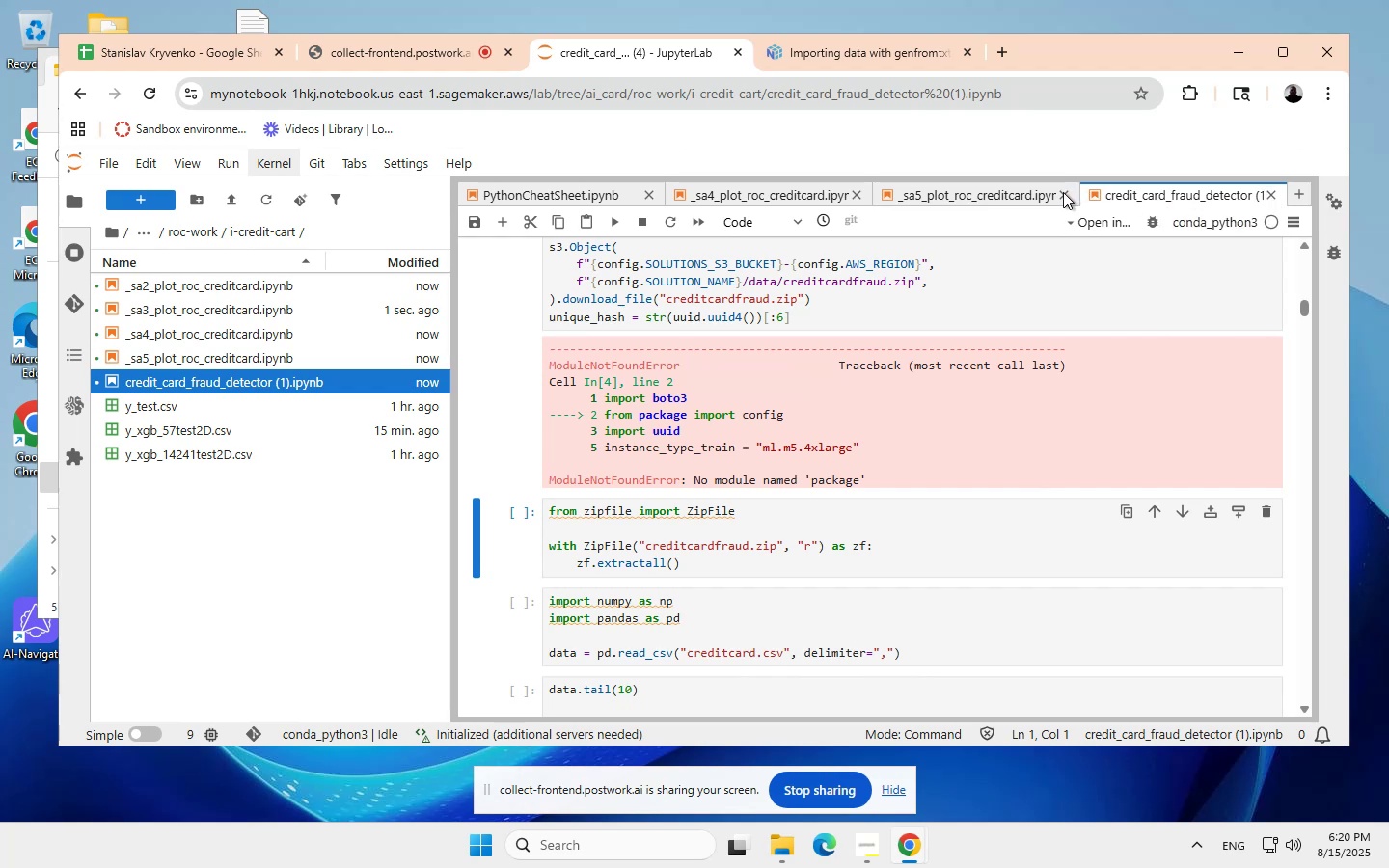 
left_click([1063, 192])
 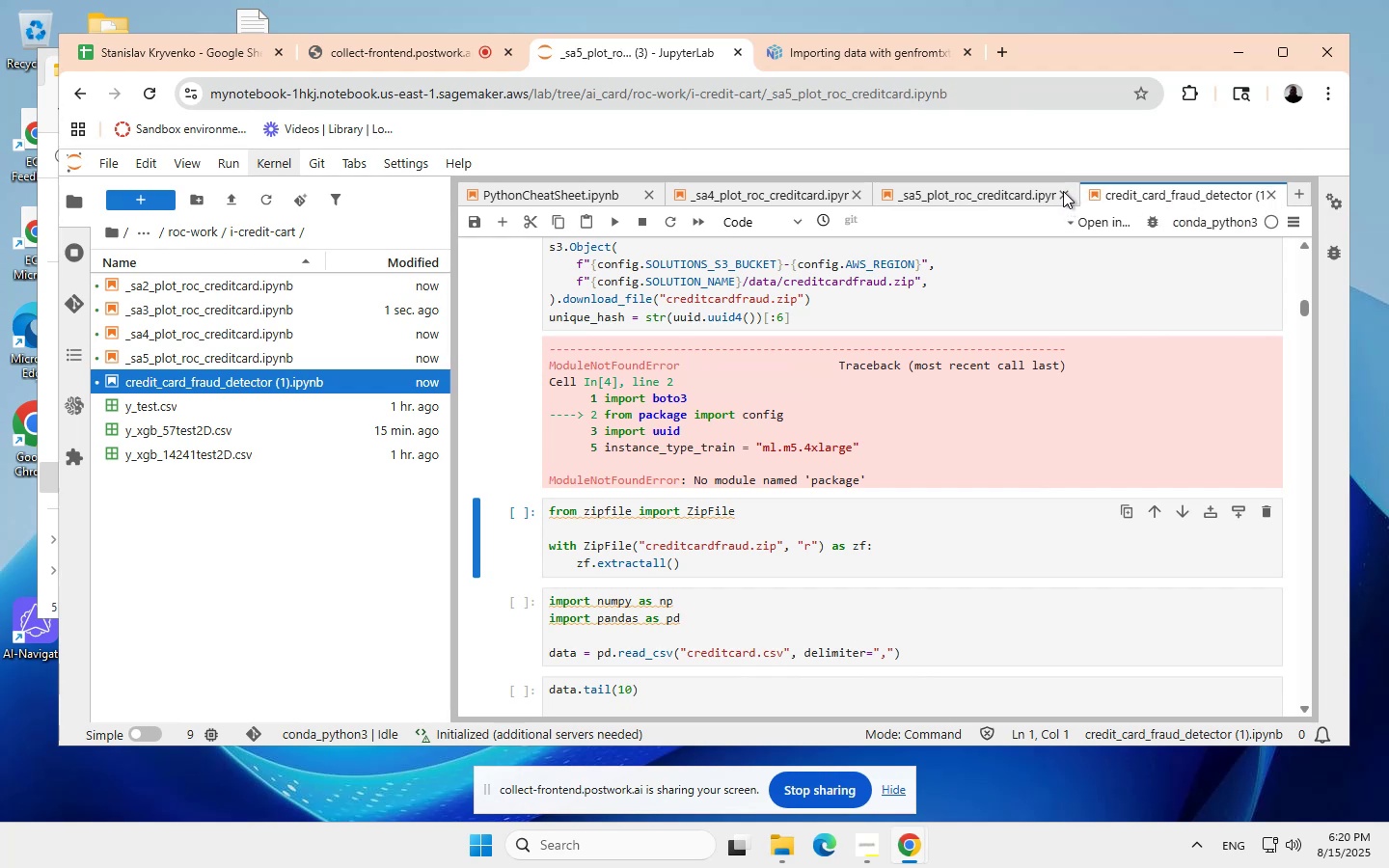 
wait(9.94)
 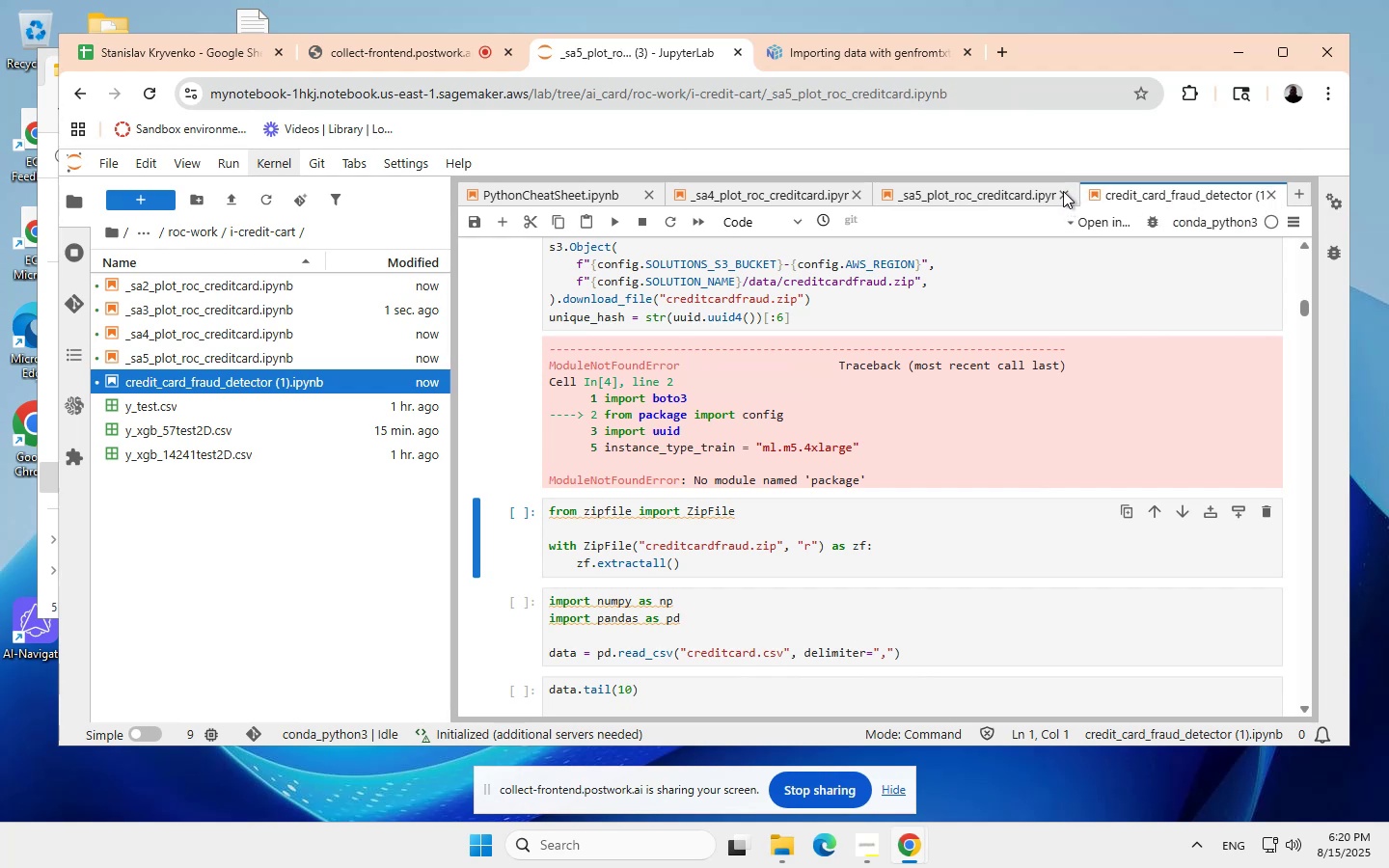 
left_click([1065, 193])
 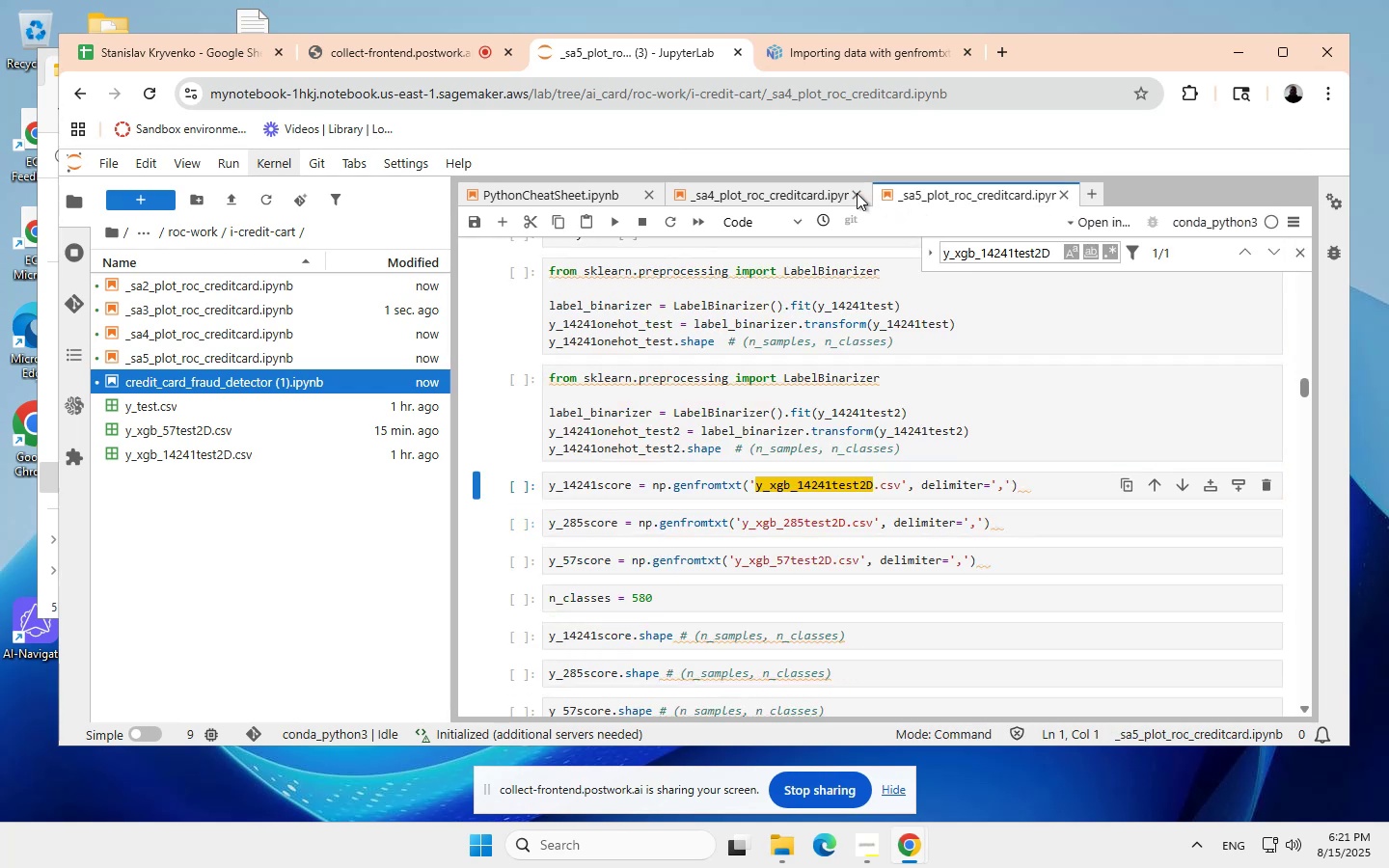 
left_click([857, 193])
 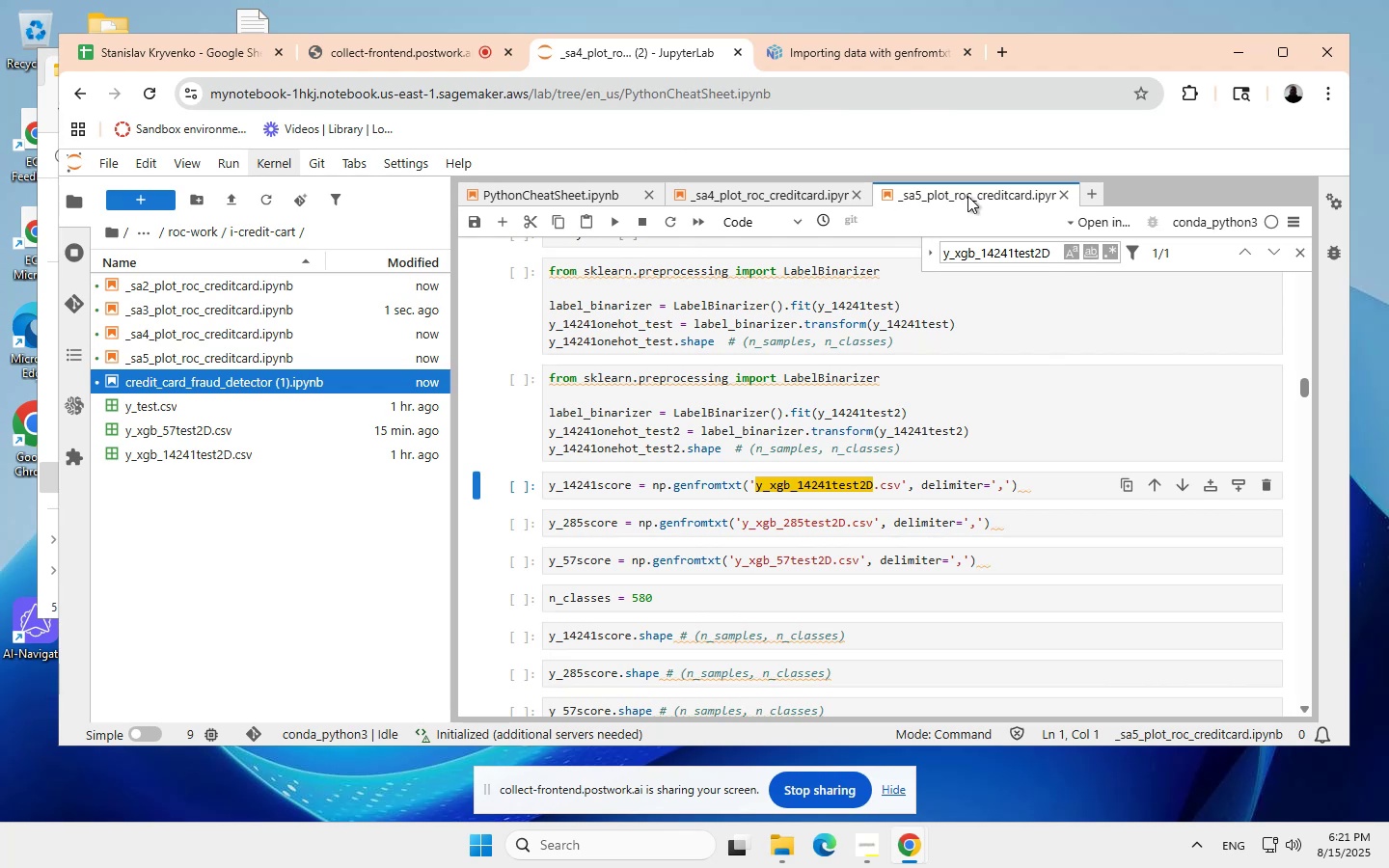 
wait(6.83)
 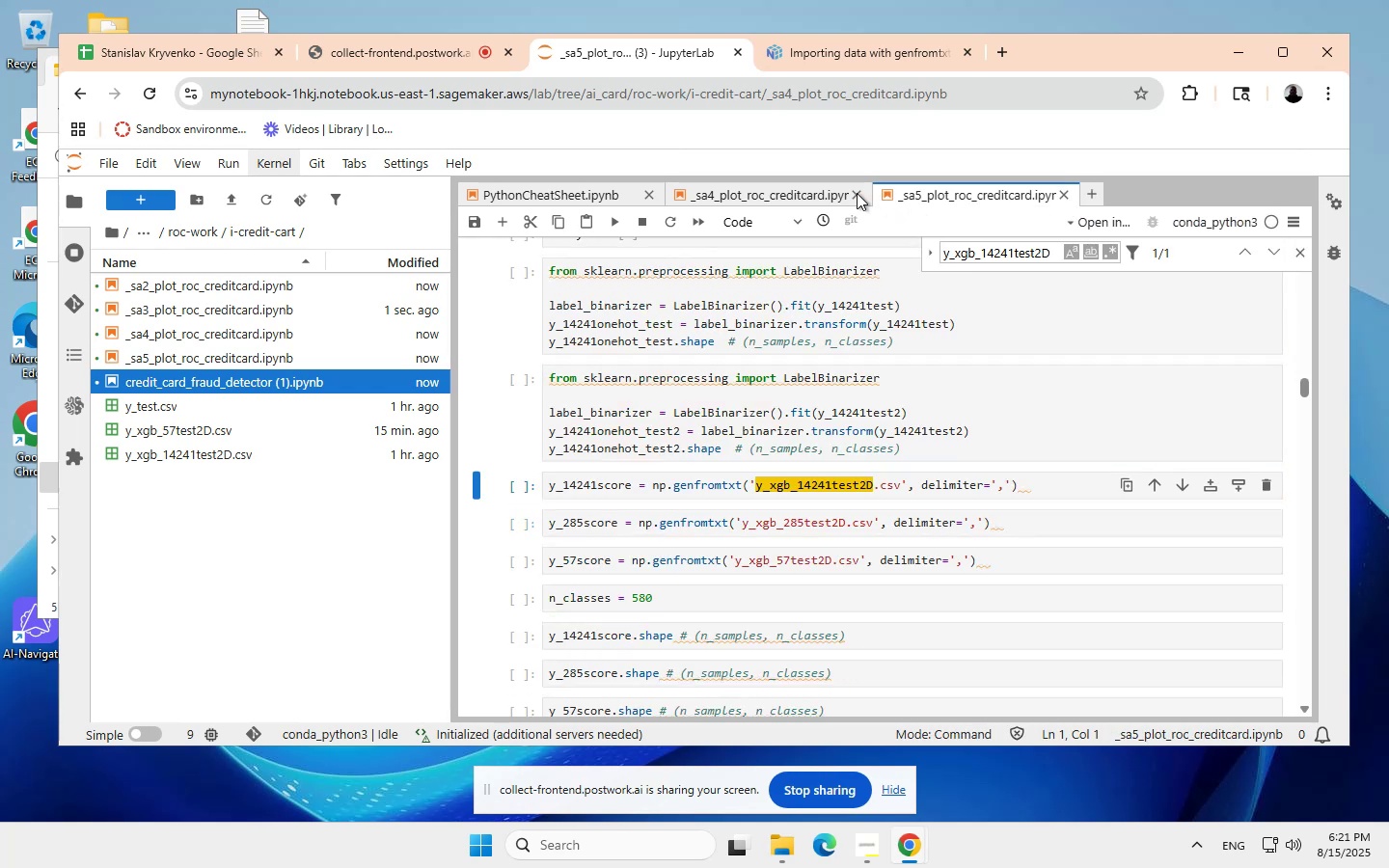 
left_click([1063, 194])
 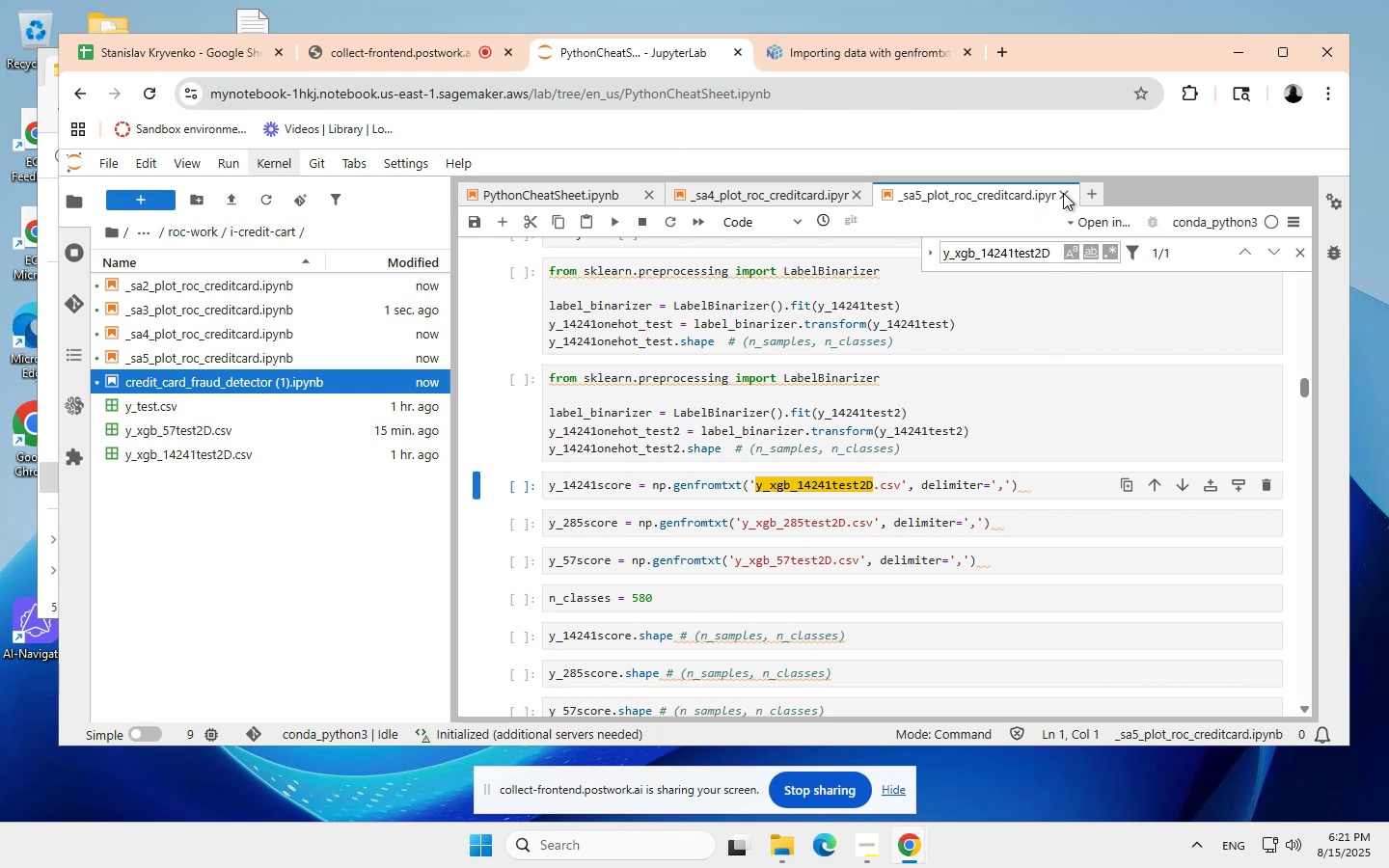 
left_click([1063, 193])
 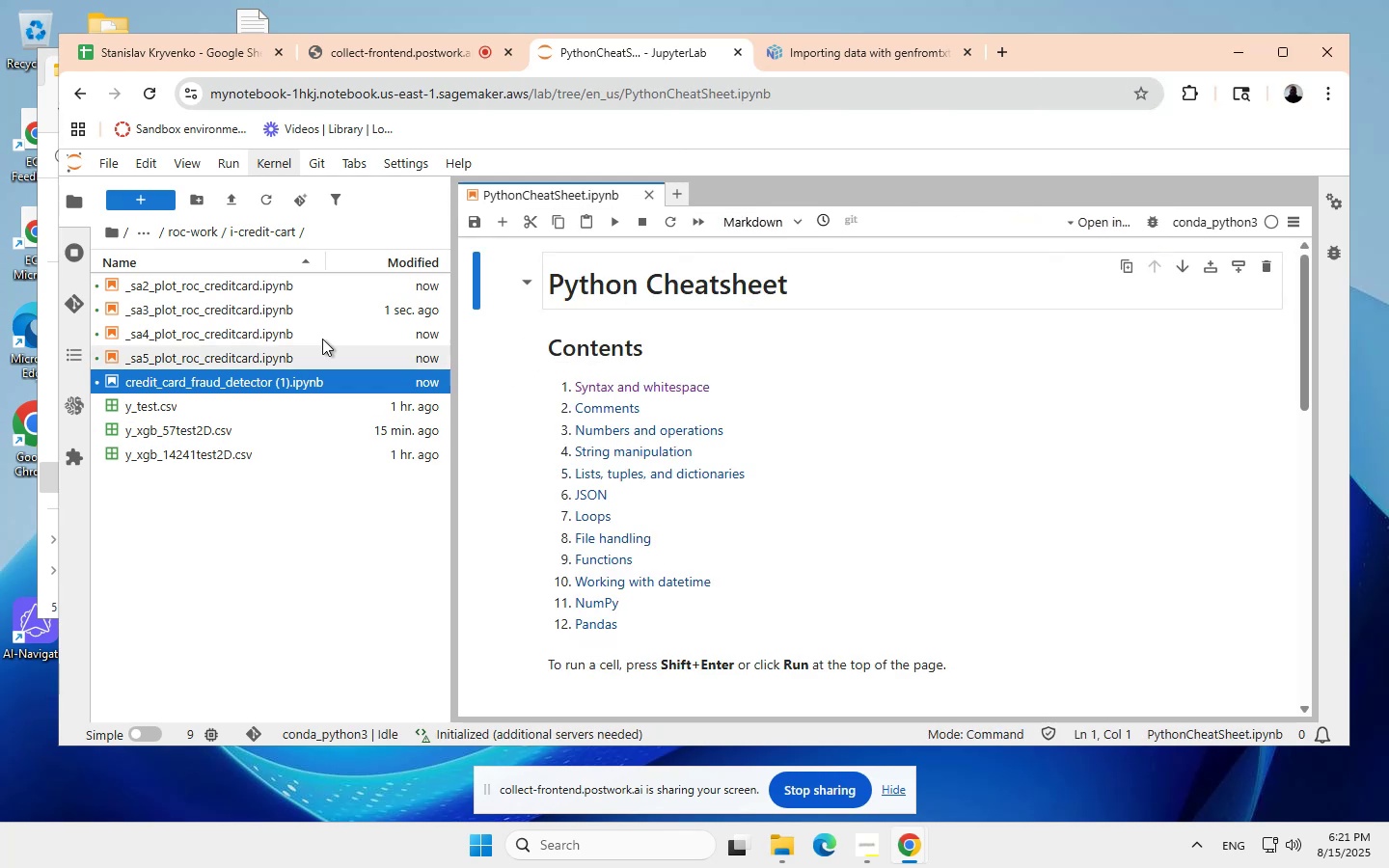 
wait(5.03)
 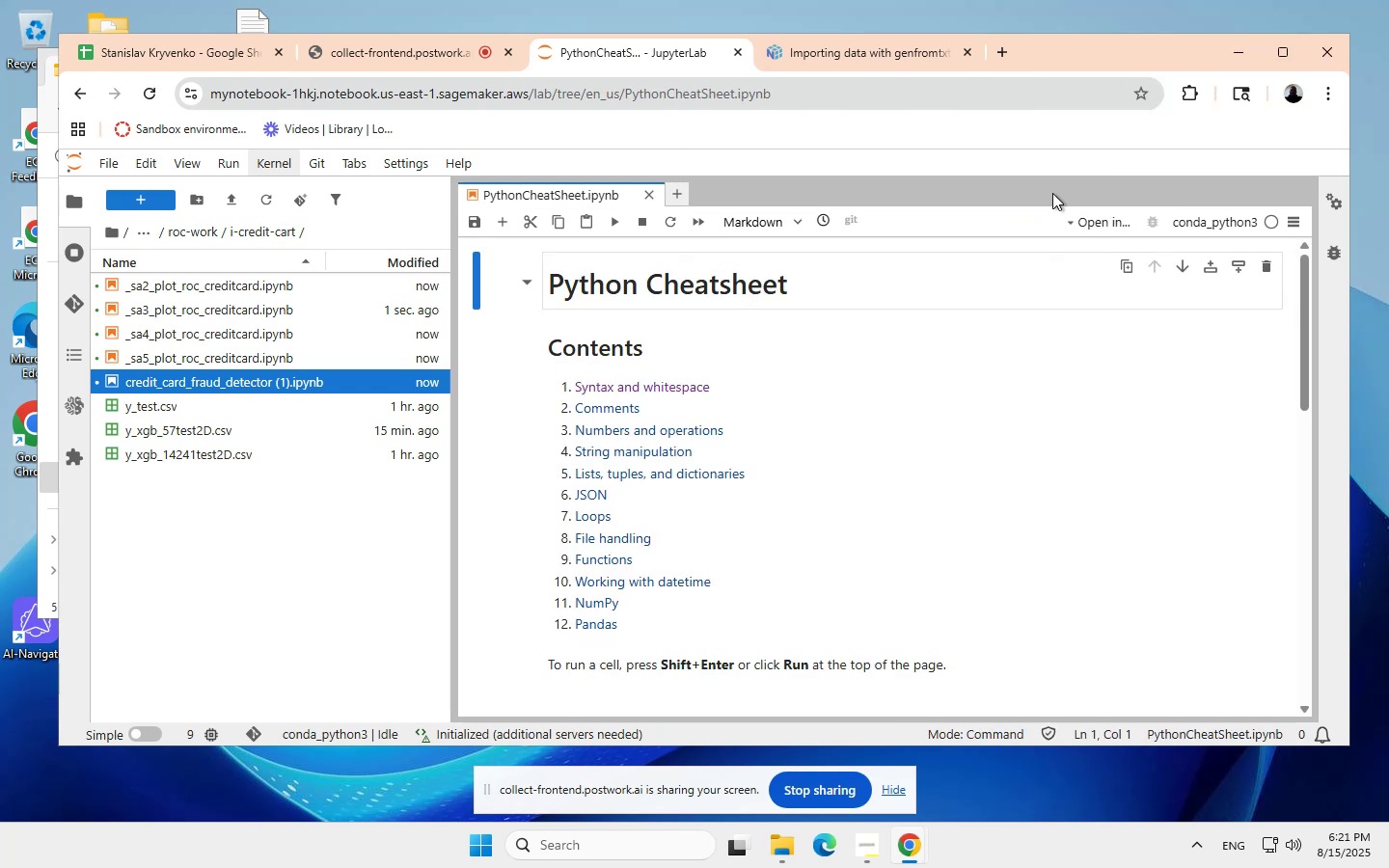 
scroll: coordinate [230, 195], scroll_direction: none, amount: 0.0
 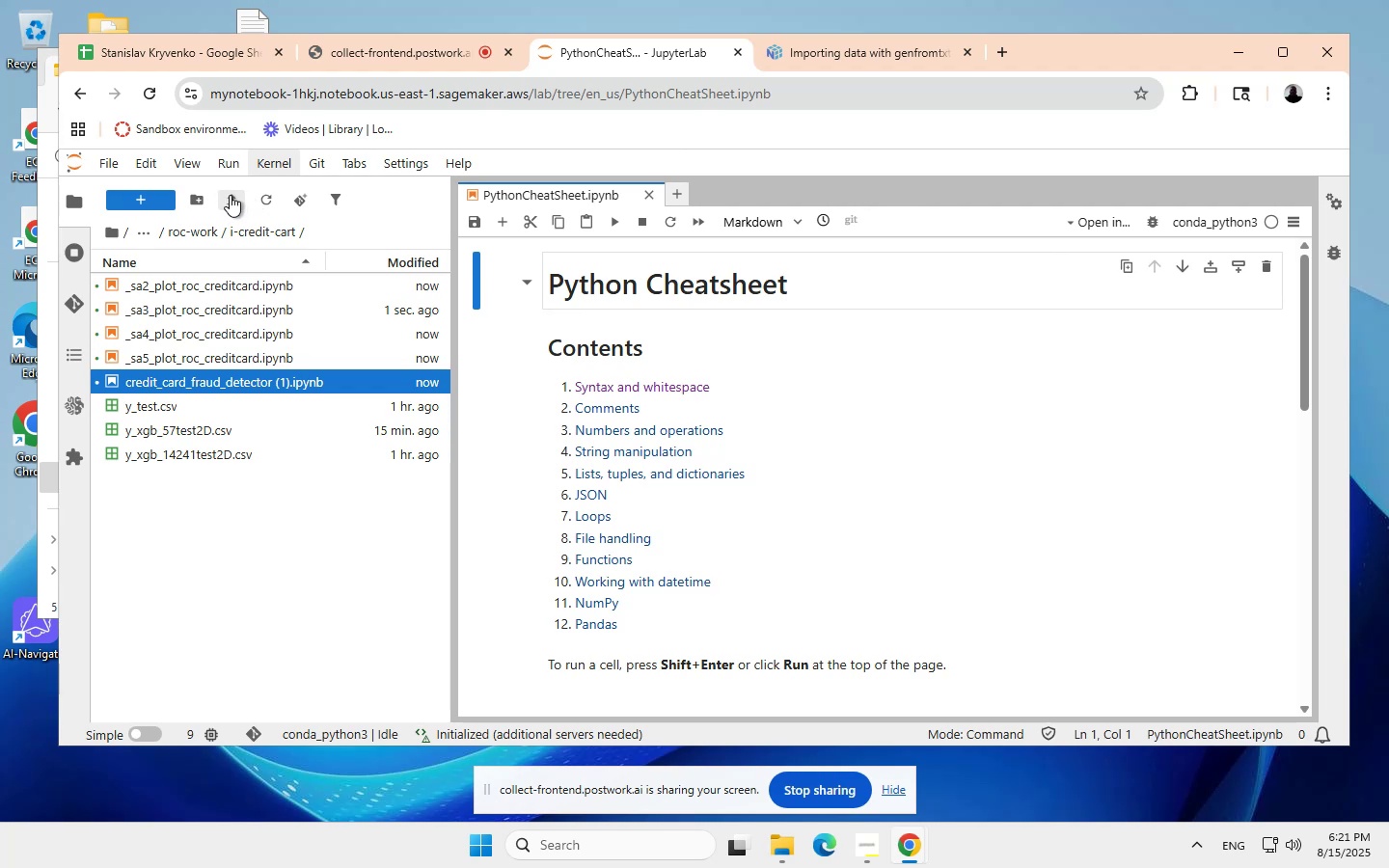 
left_click([229, 195])
 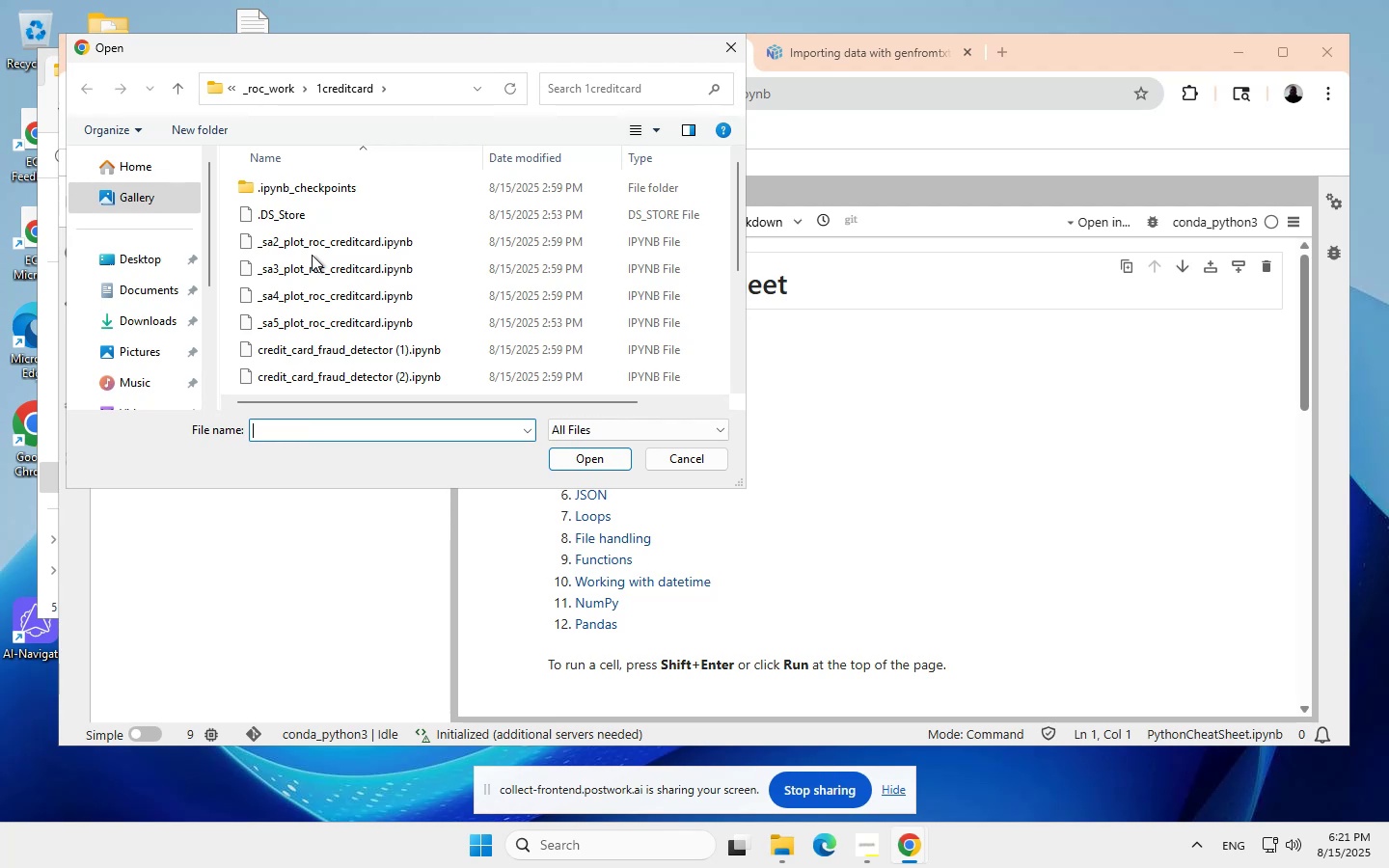 
wait(24.49)
 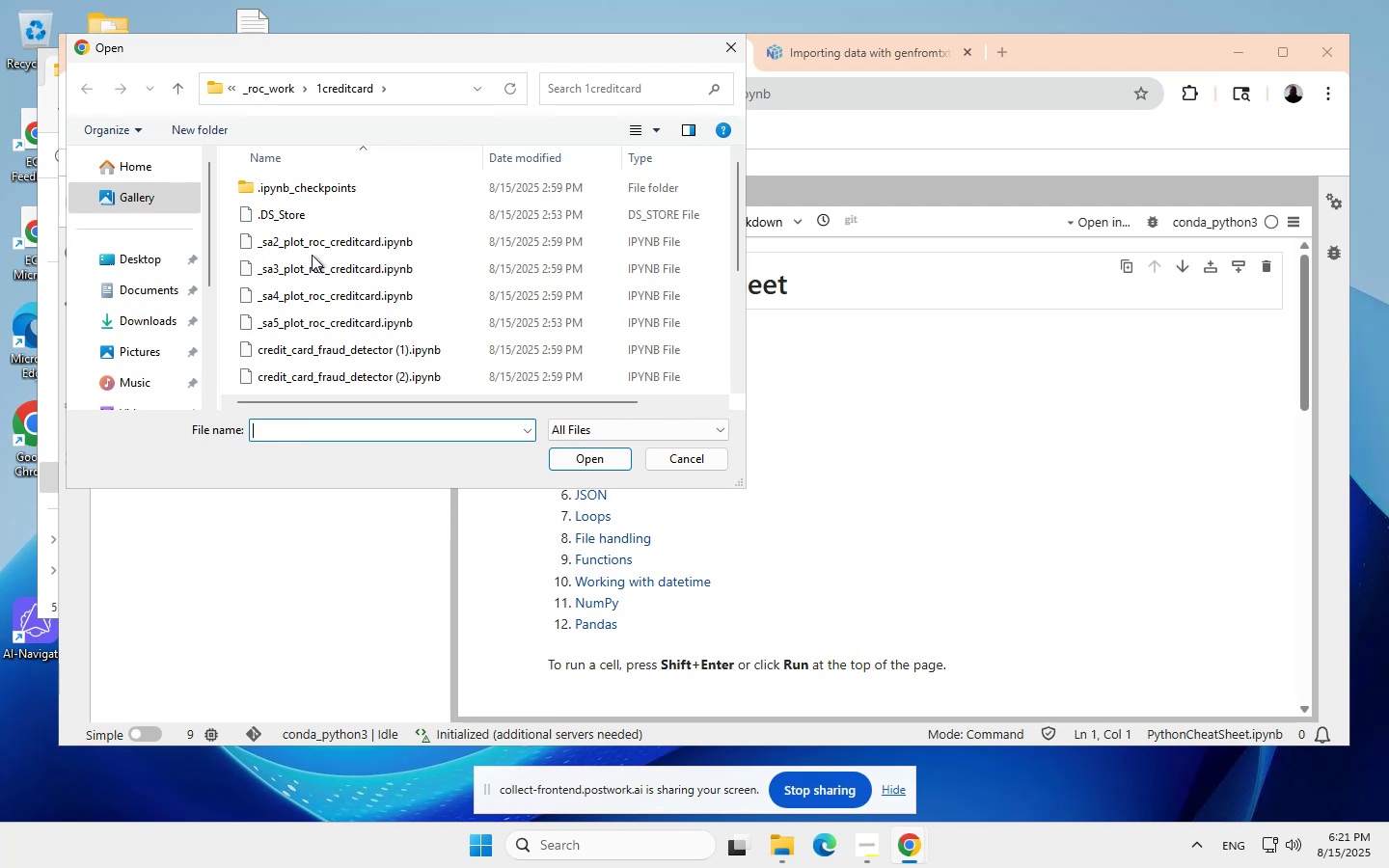 
scroll: coordinate [269, 90], scroll_direction: none, amount: 0.0
 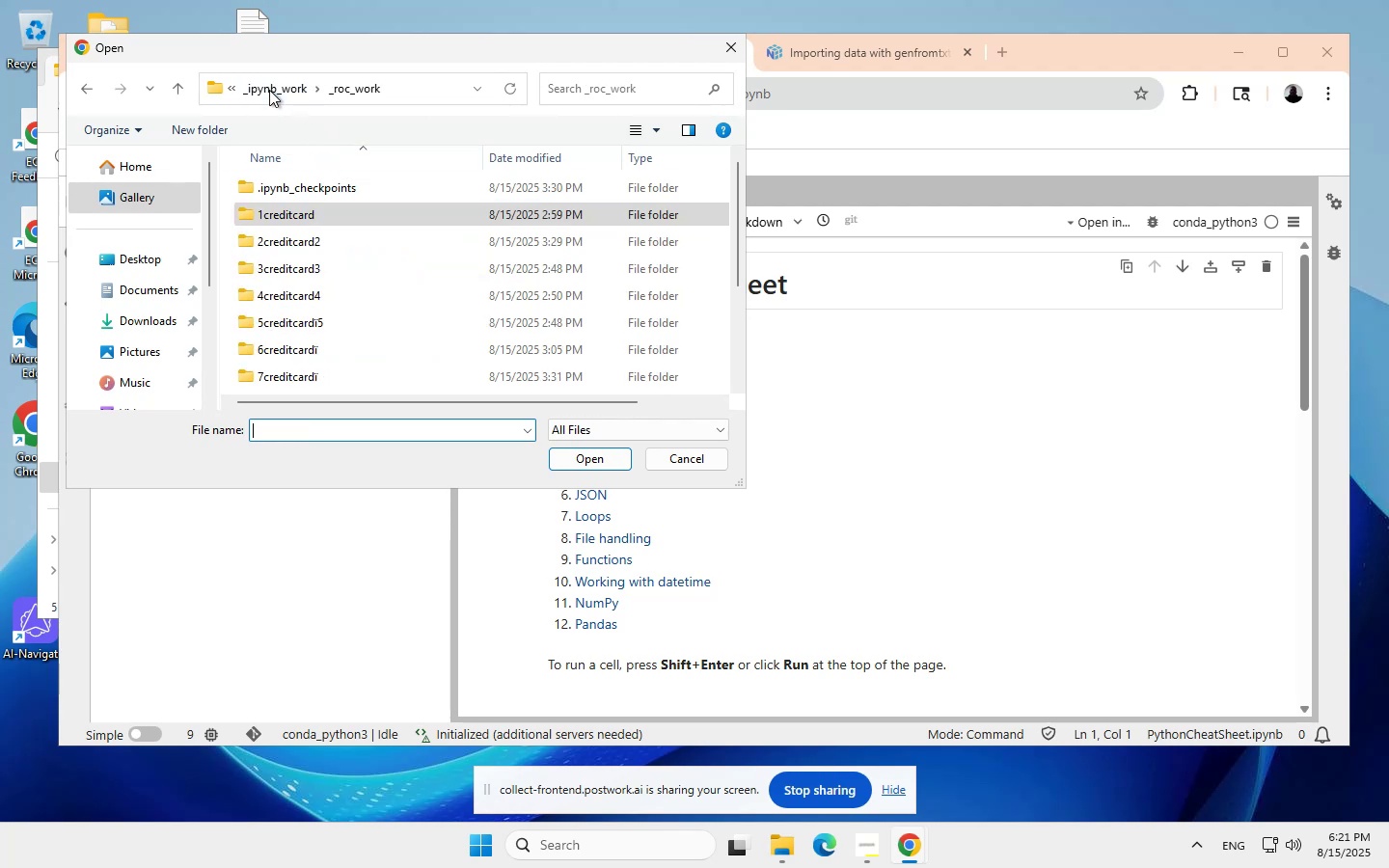 
left_click([269, 90])
 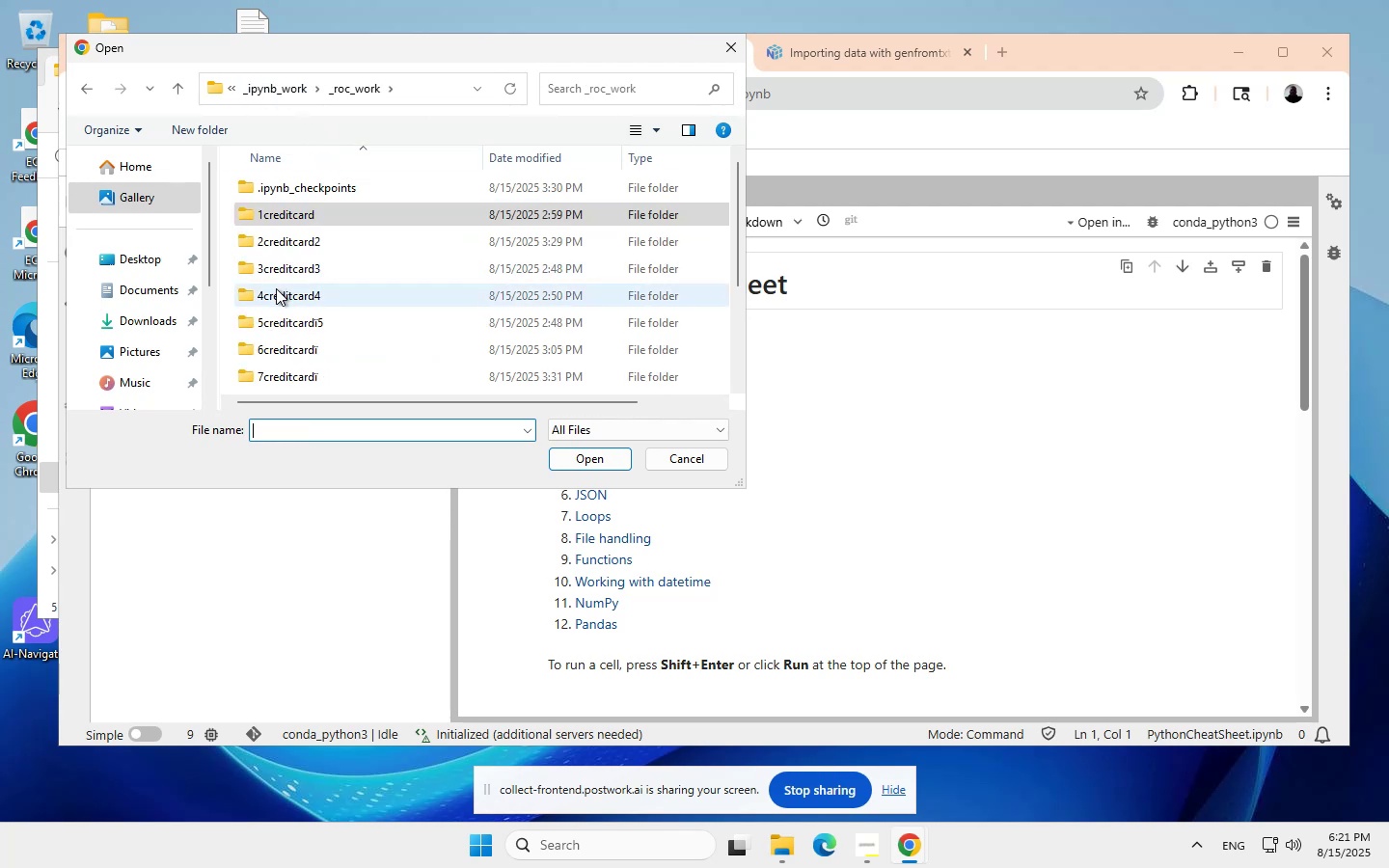 
scroll: coordinate [284, 322], scroll_direction: down, amount: 1.0
 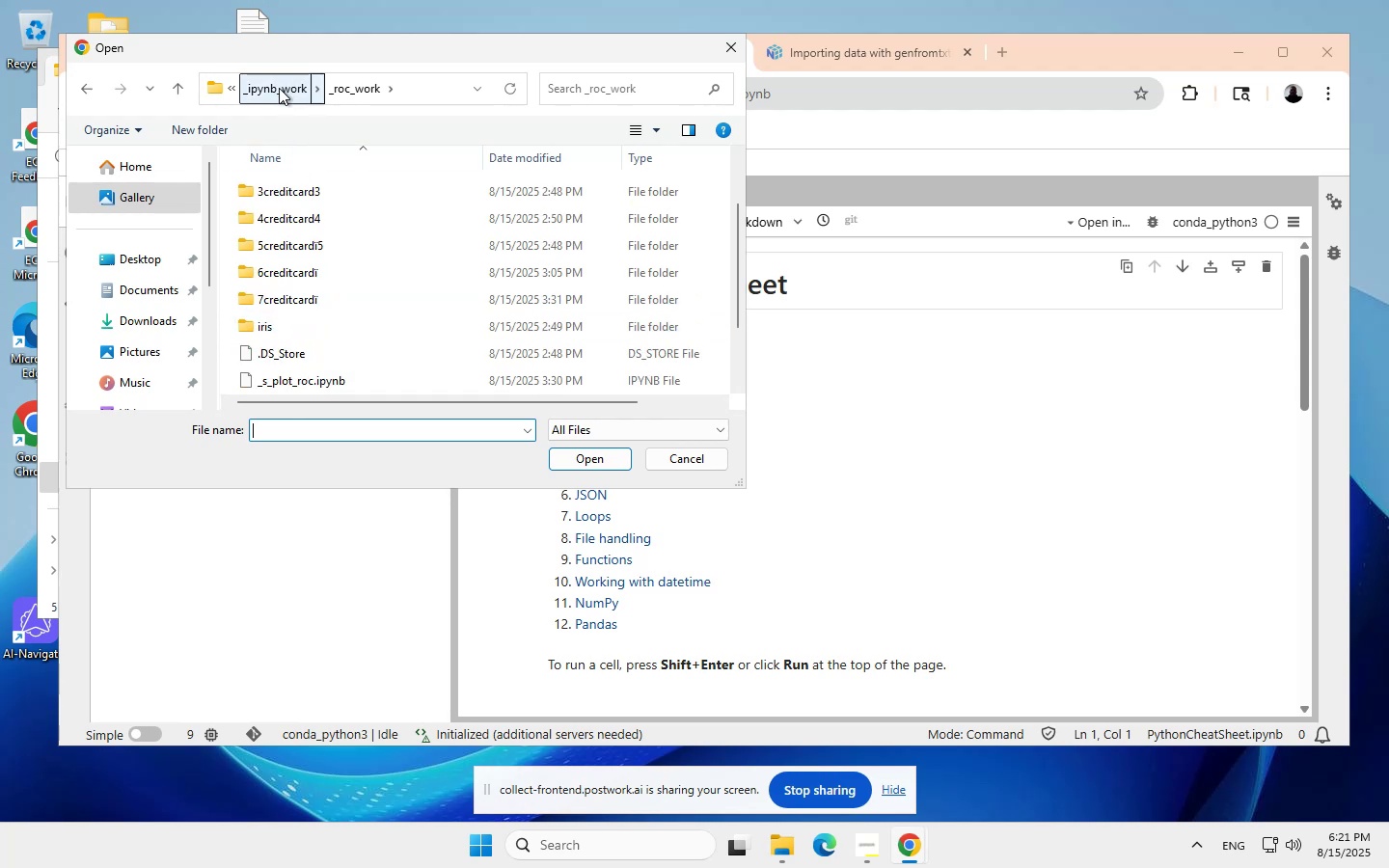 
left_click([279, 88])
 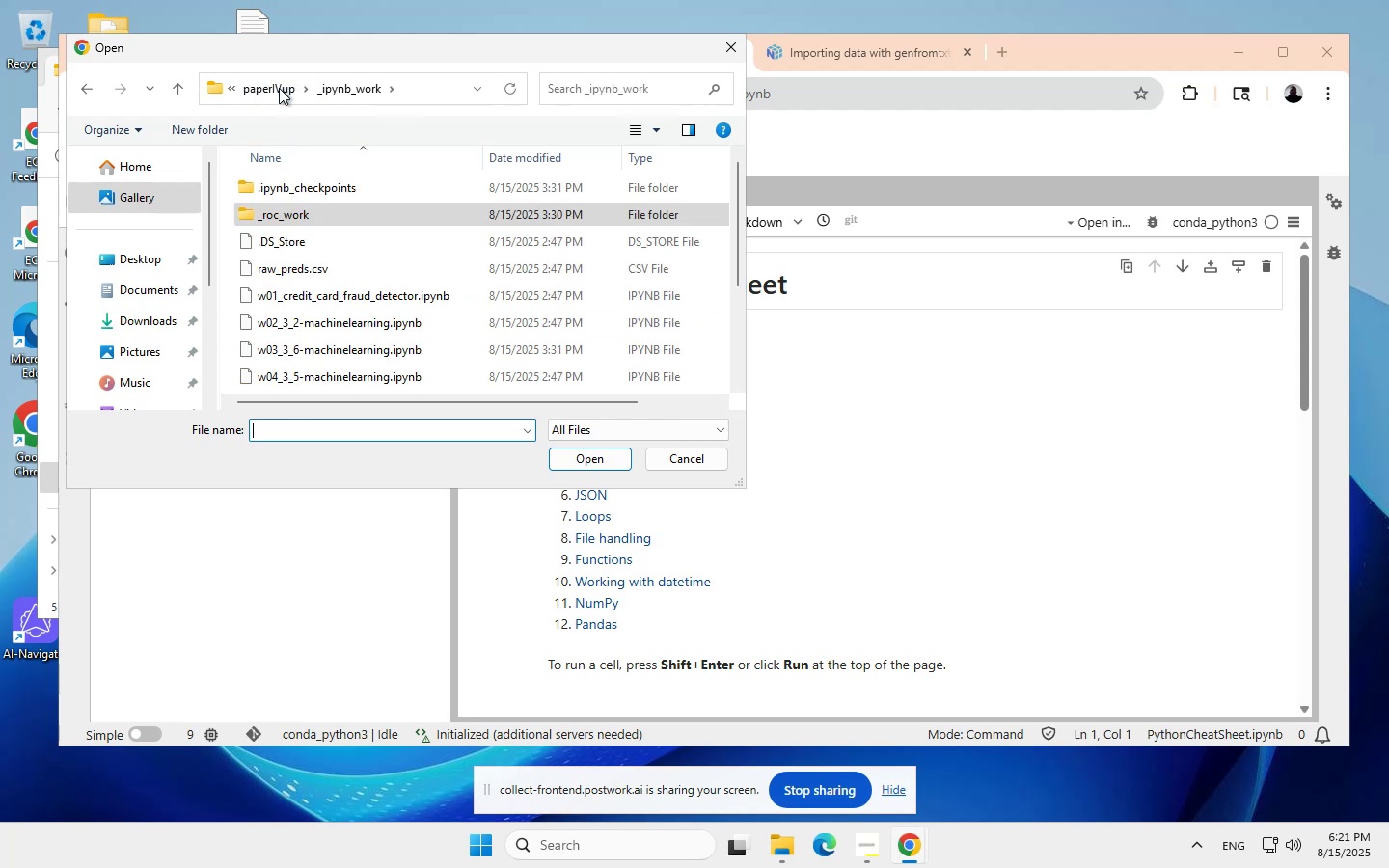 
double_click([279, 88])
 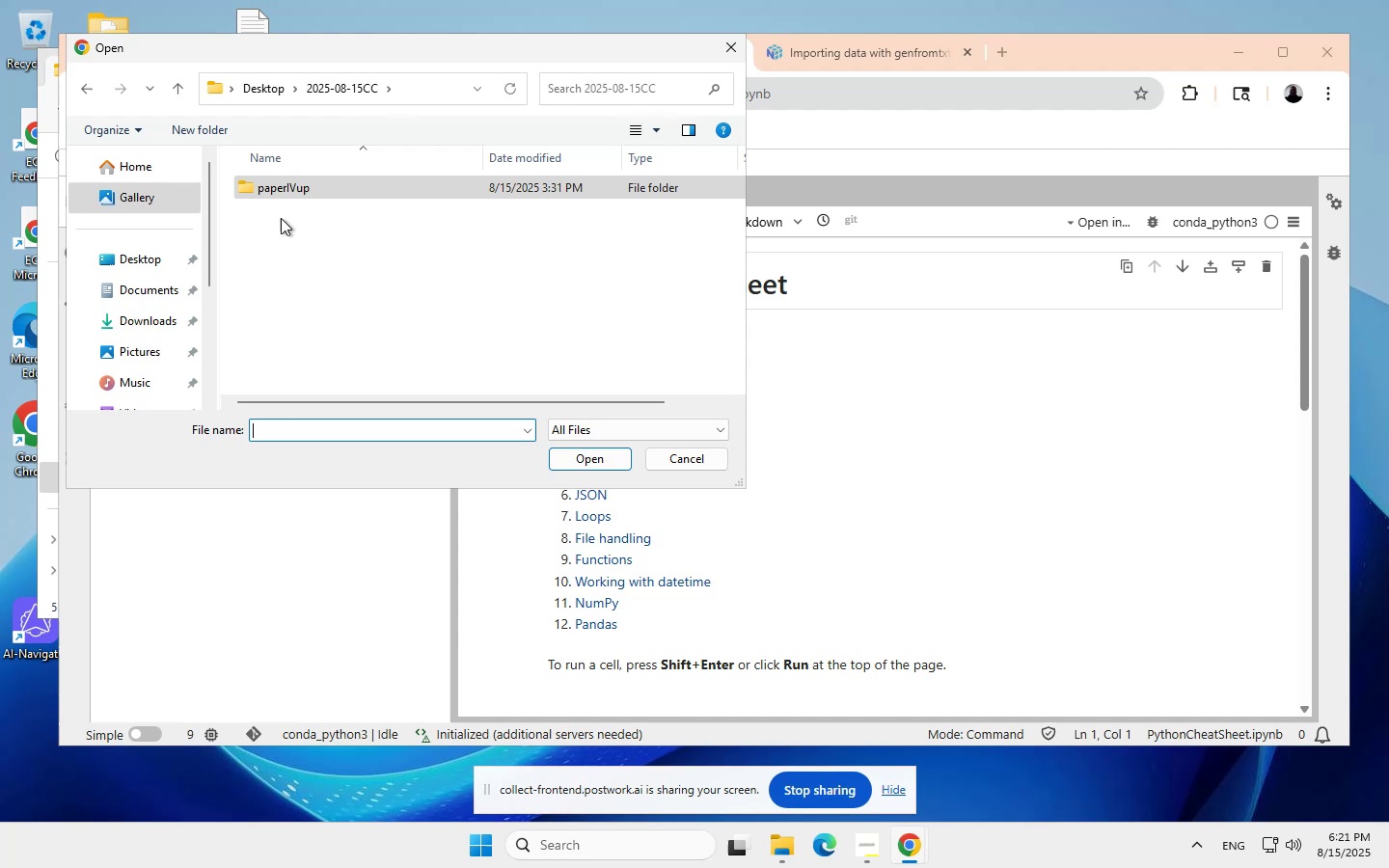 
wait(7.4)
 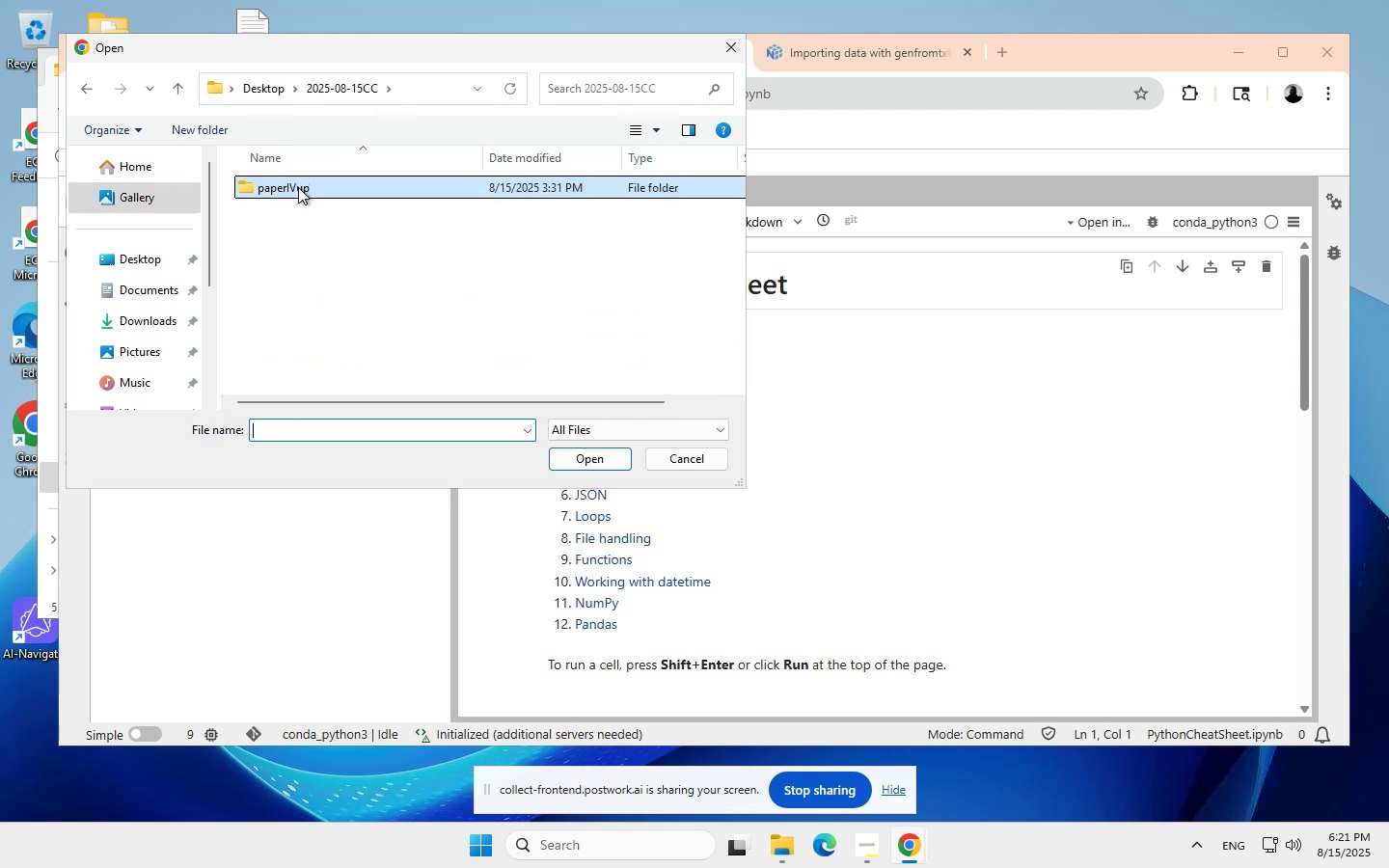 
double_click([283, 186])
 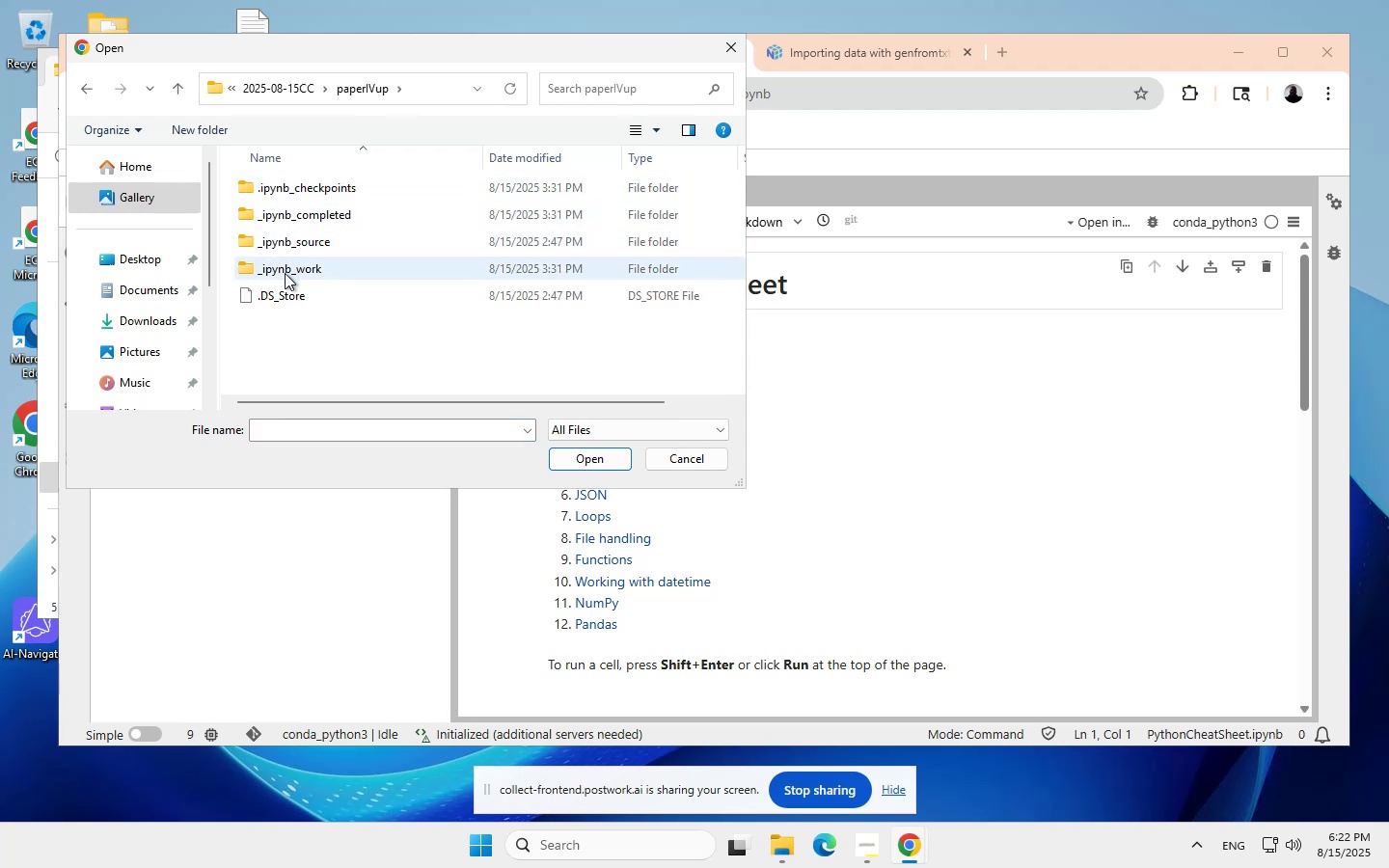 
double_click([286, 269])
 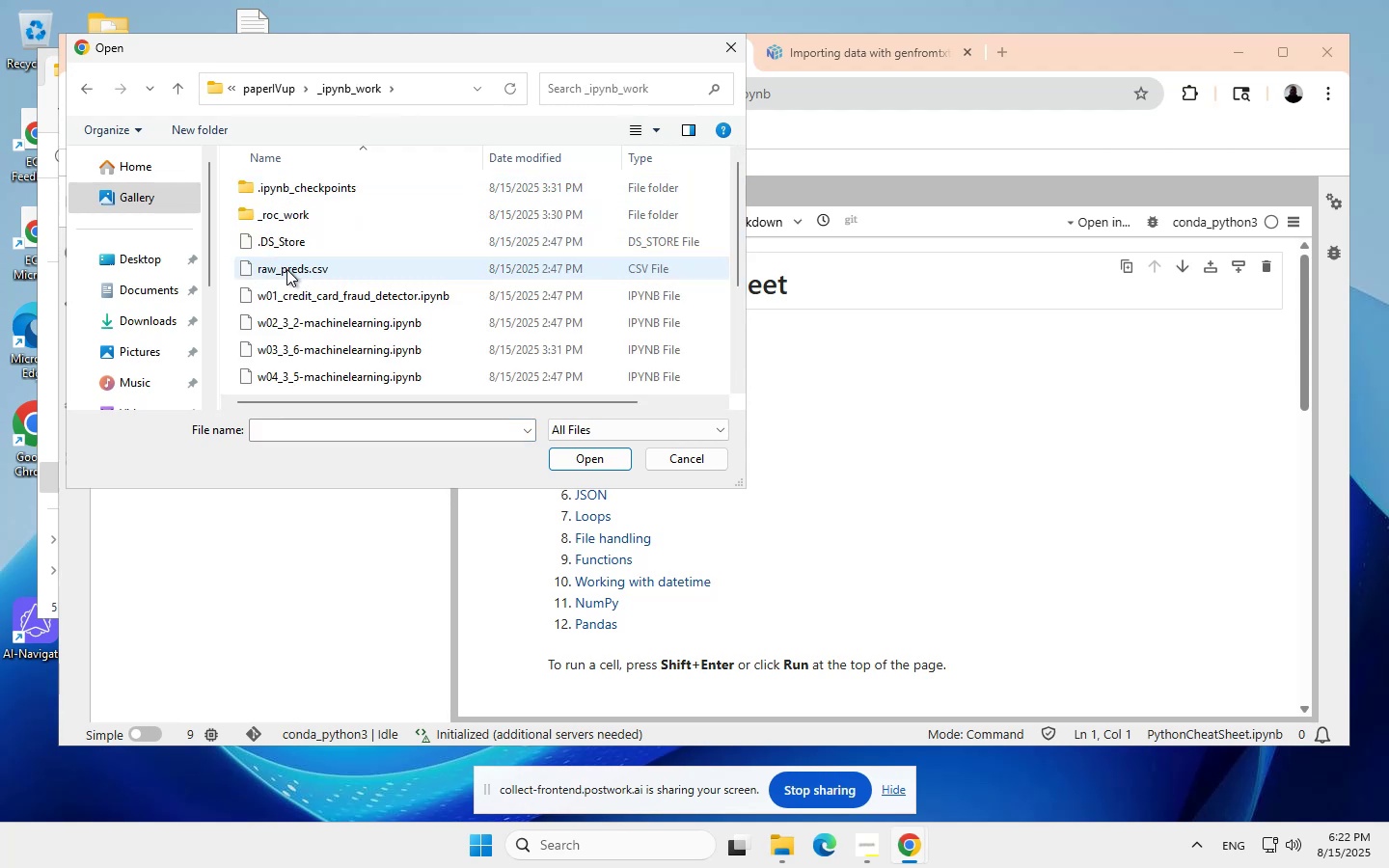 
scroll: coordinate [277, 237], scroll_direction: down, amount: 3.0
 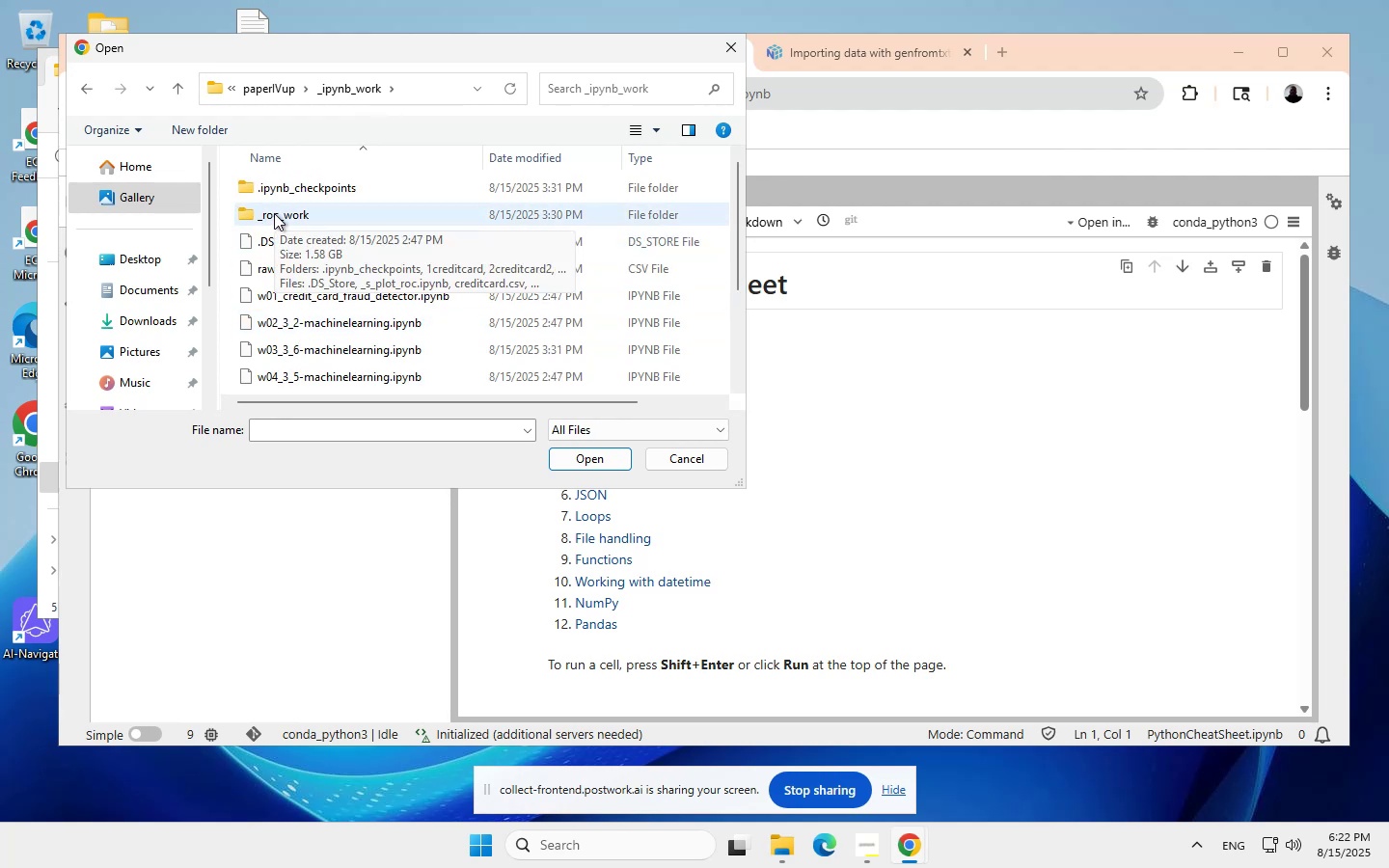 
double_click([274, 213])
 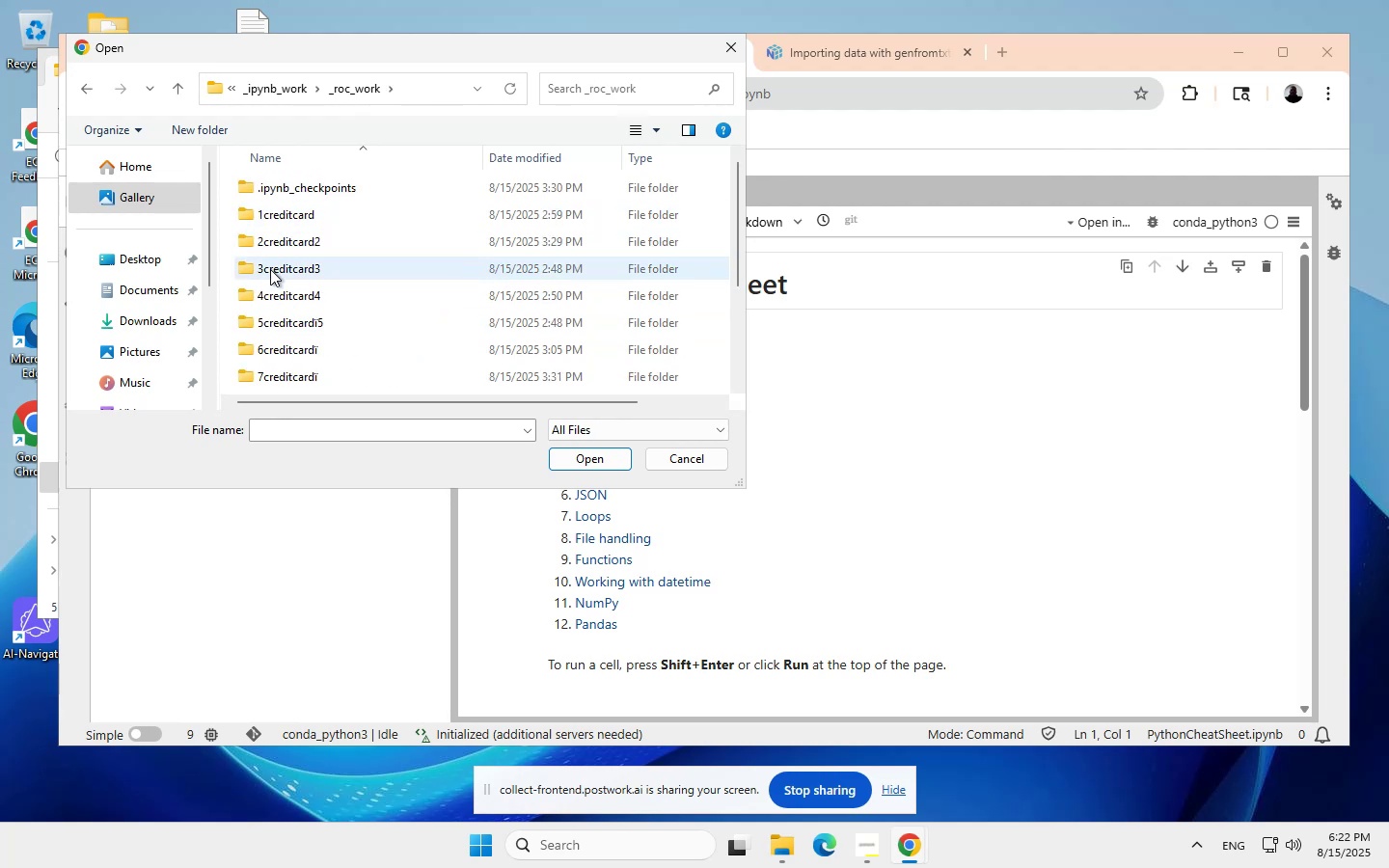 
scroll: coordinate [299, 325], scroll_direction: none, amount: 0.0
 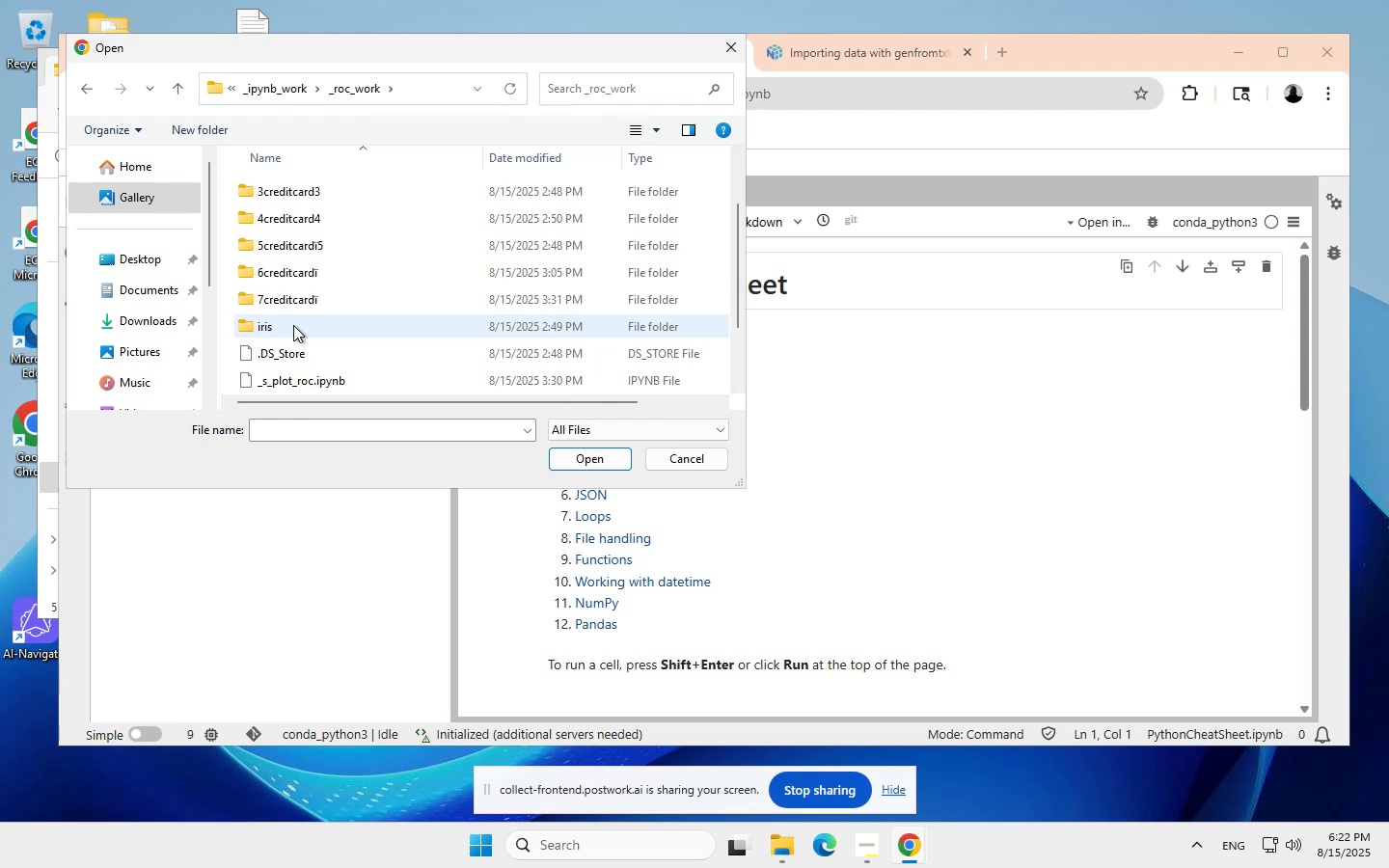 
double_click([273, 323])
 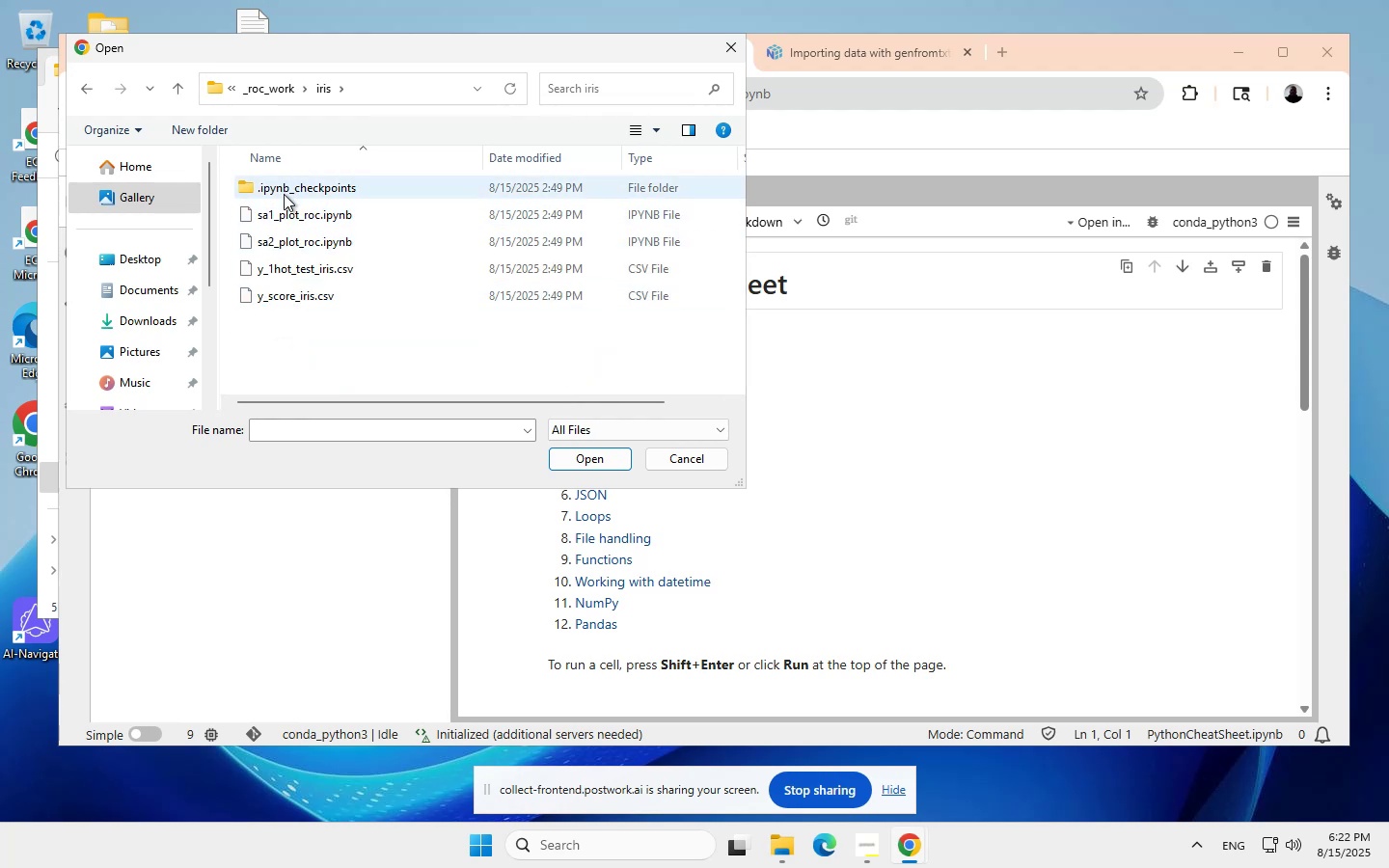 
left_click([283, 215])
 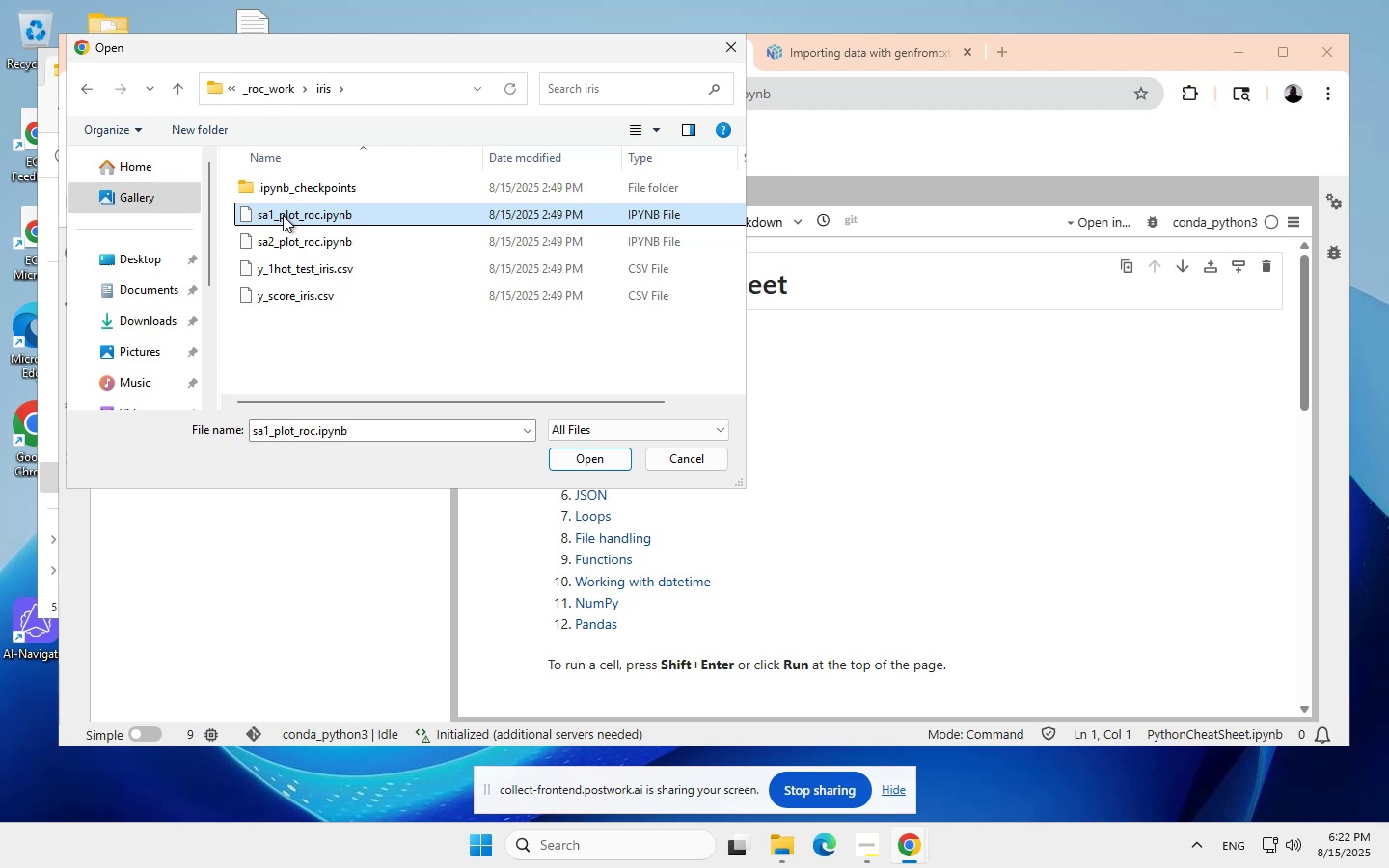 
wait(5.9)
 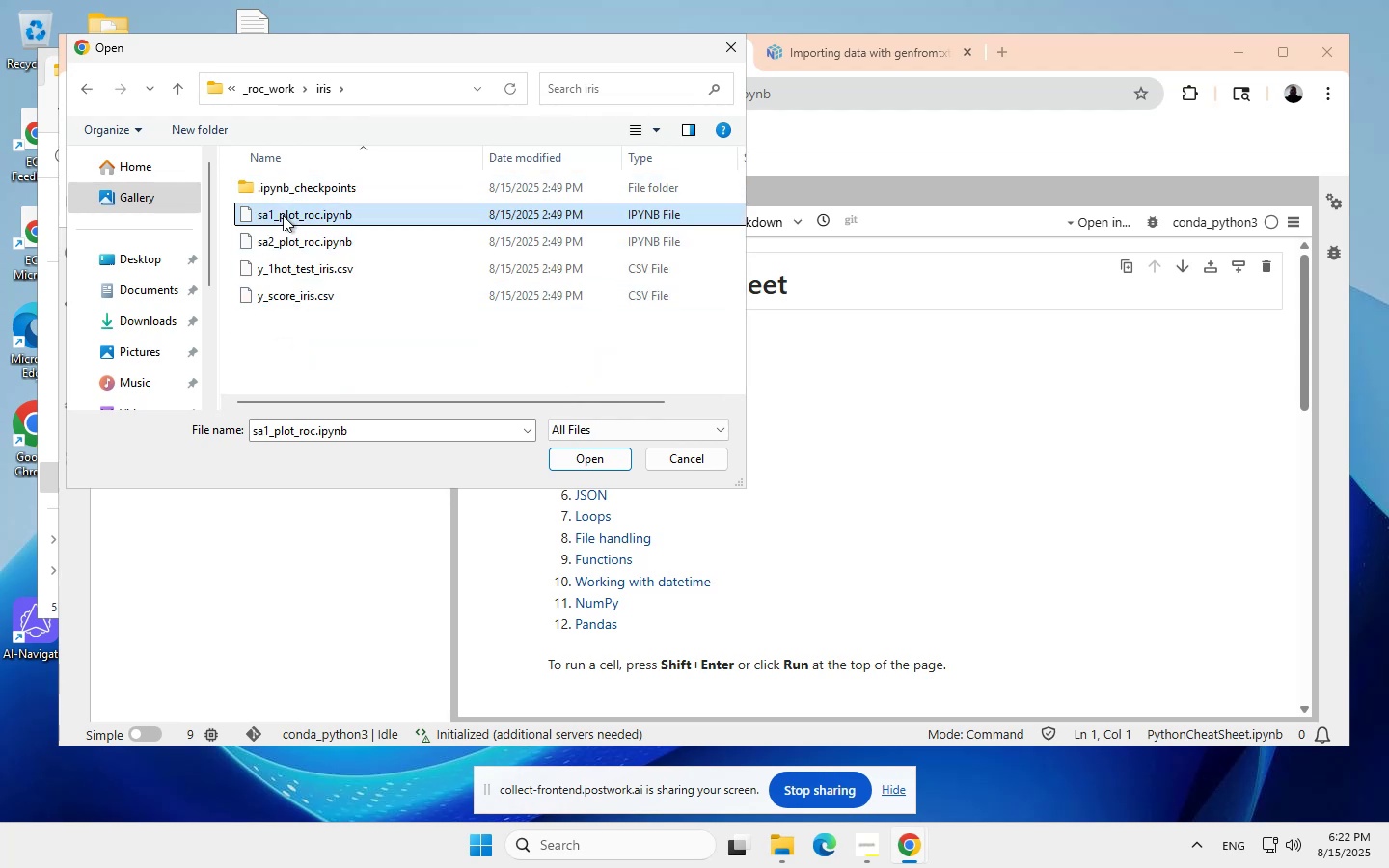 
left_click([593, 456])
 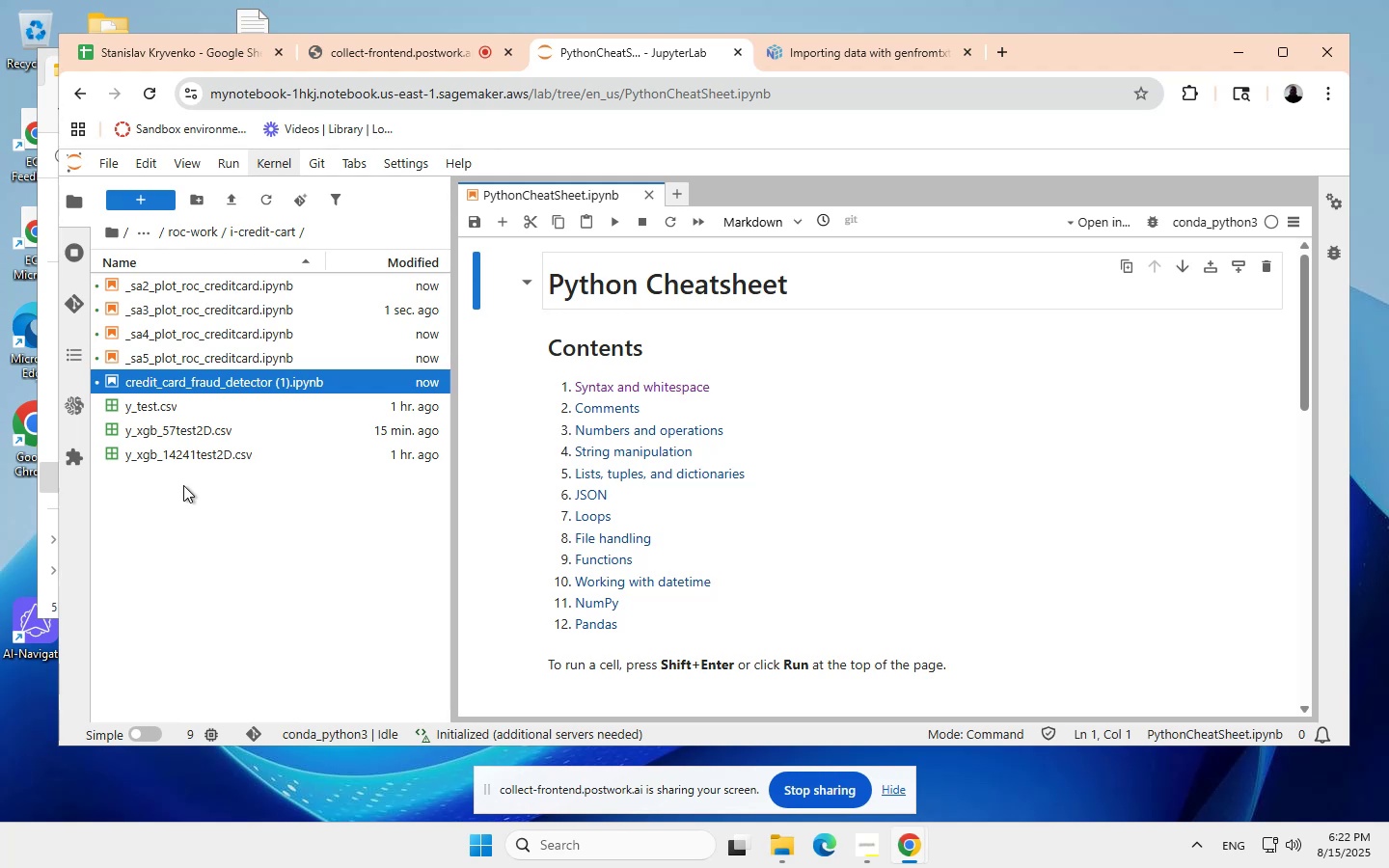 
wait(33.72)
 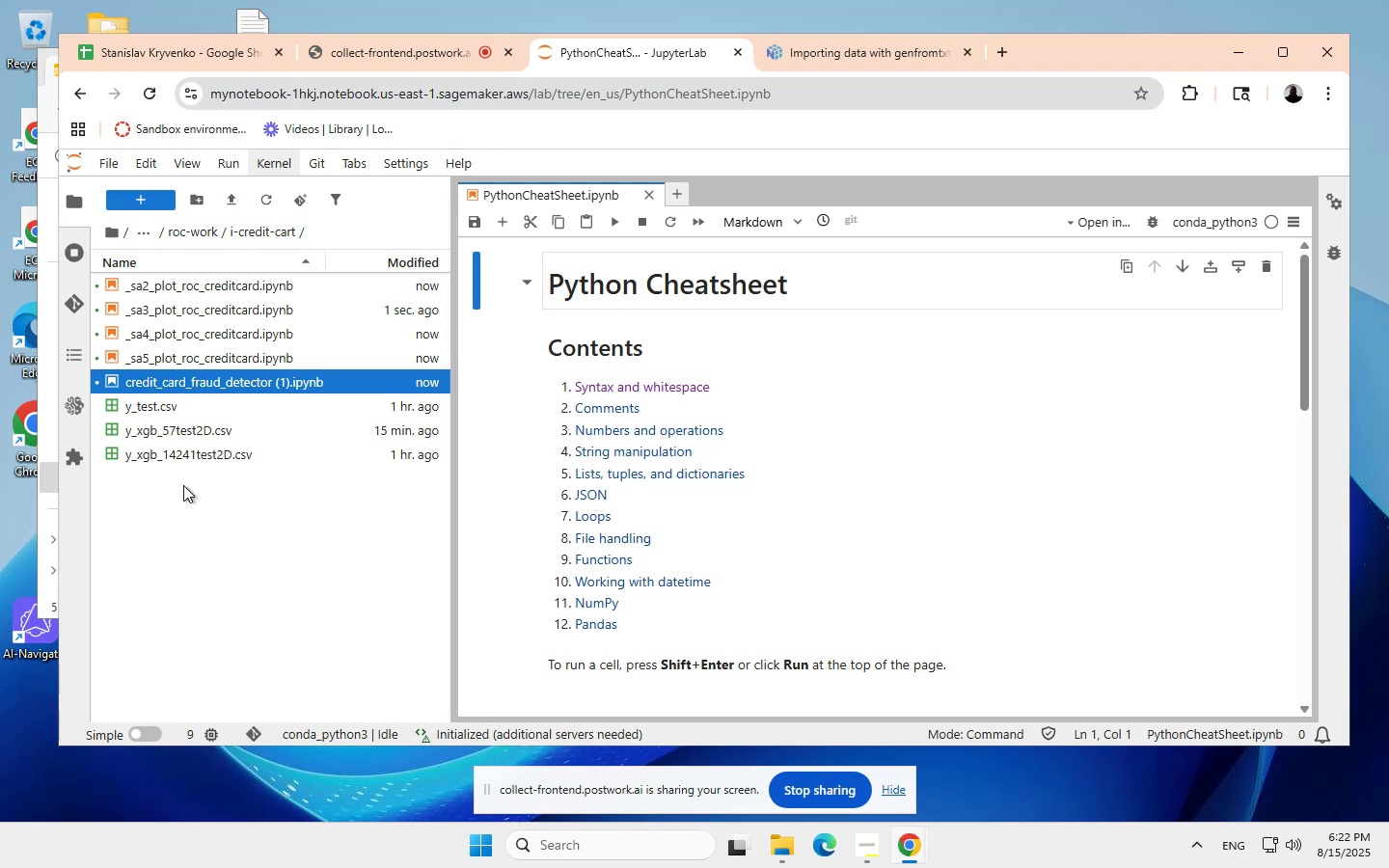 
scroll: coordinate [184, 485], scroll_direction: down, amount: 1.0
 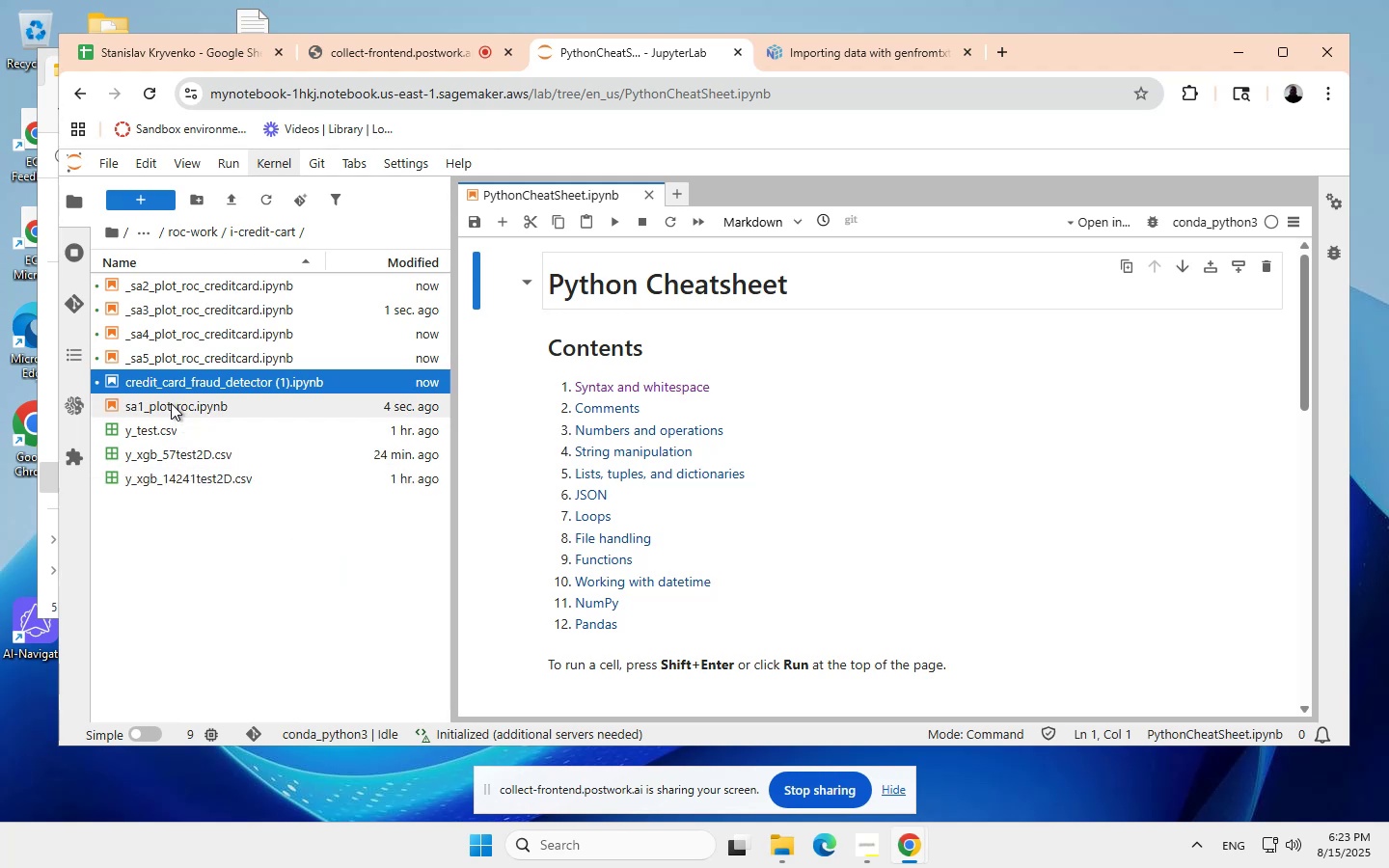 
left_click([171, 403])
 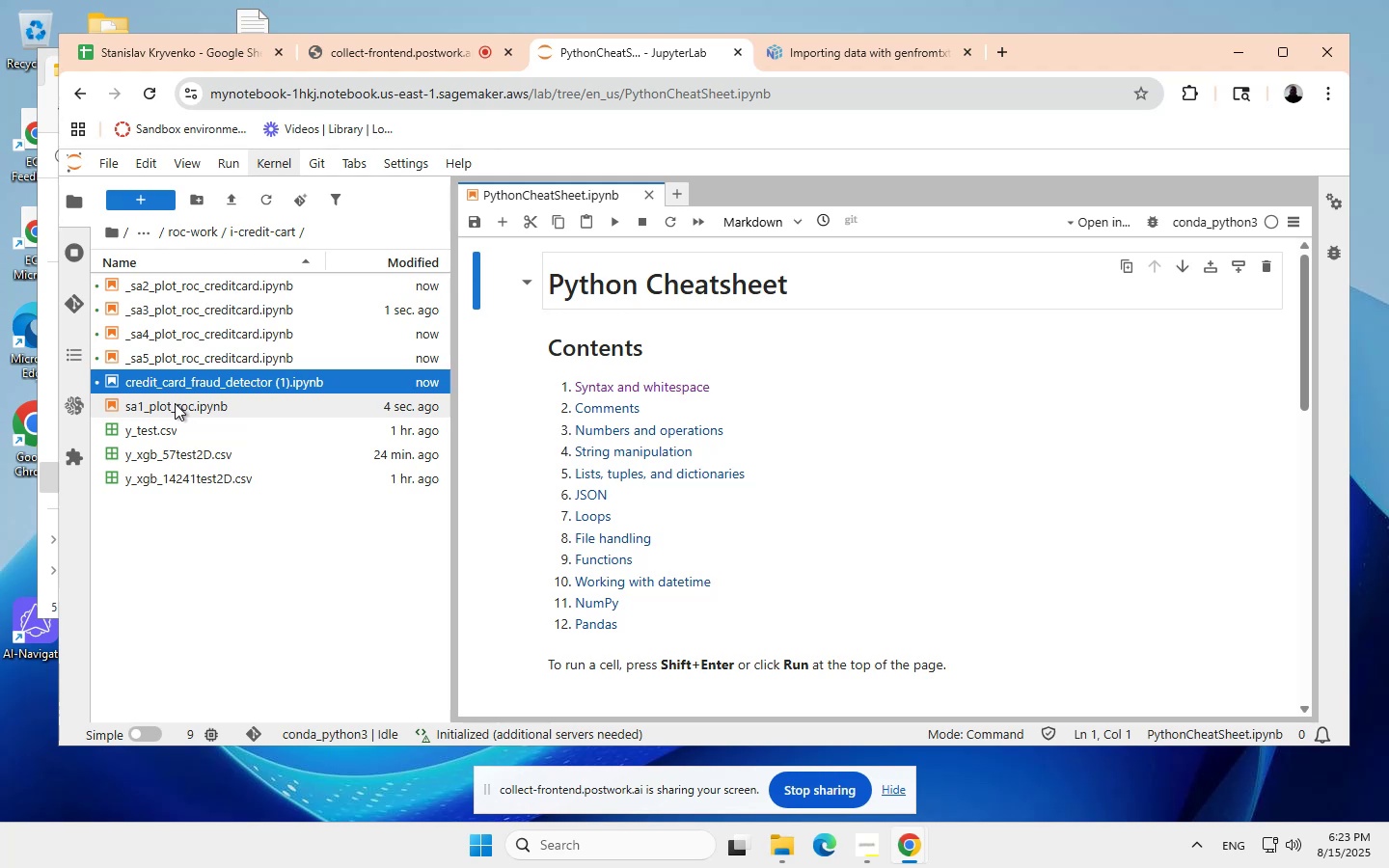 
left_click([175, 403])
 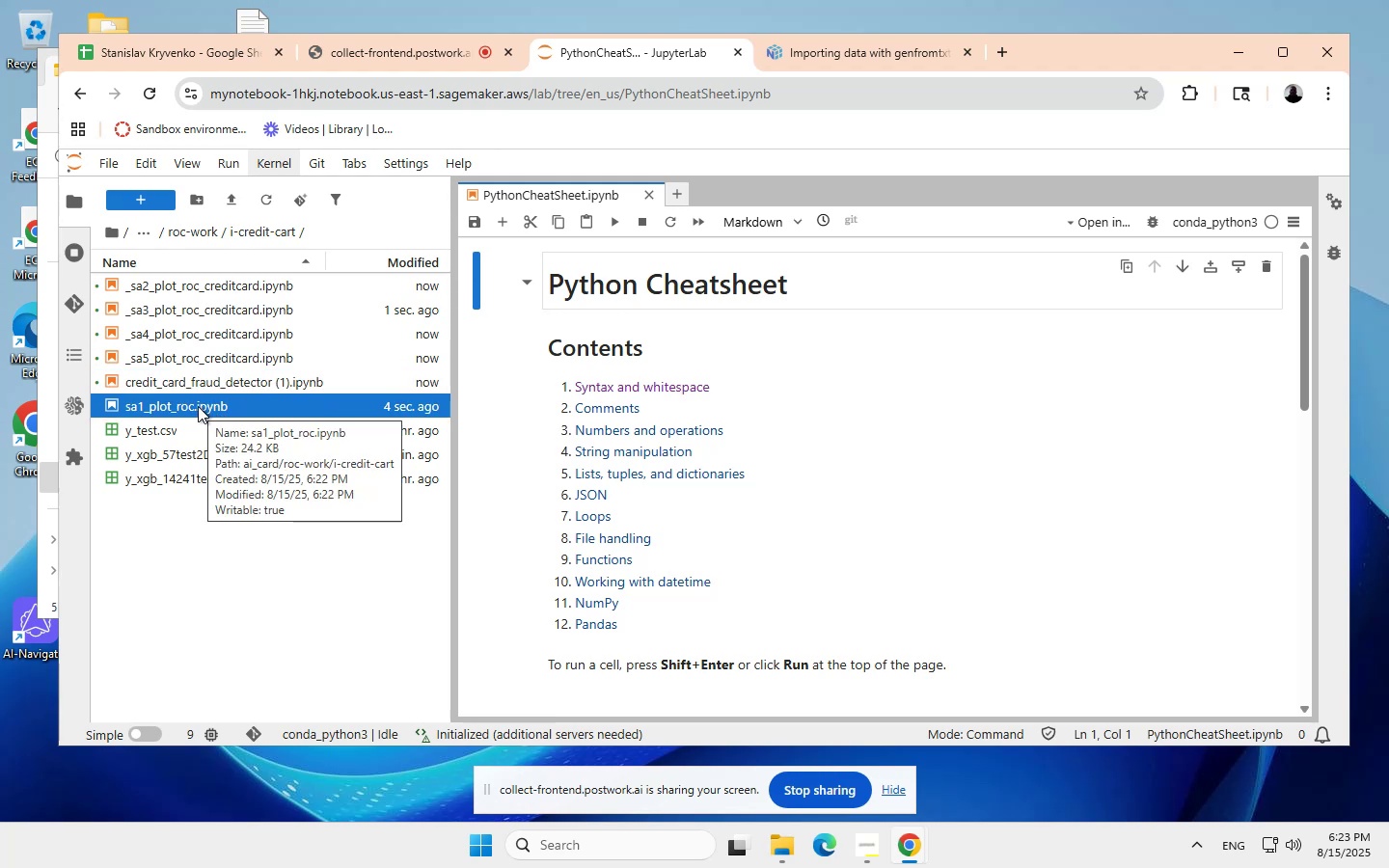 
wait(6.37)
 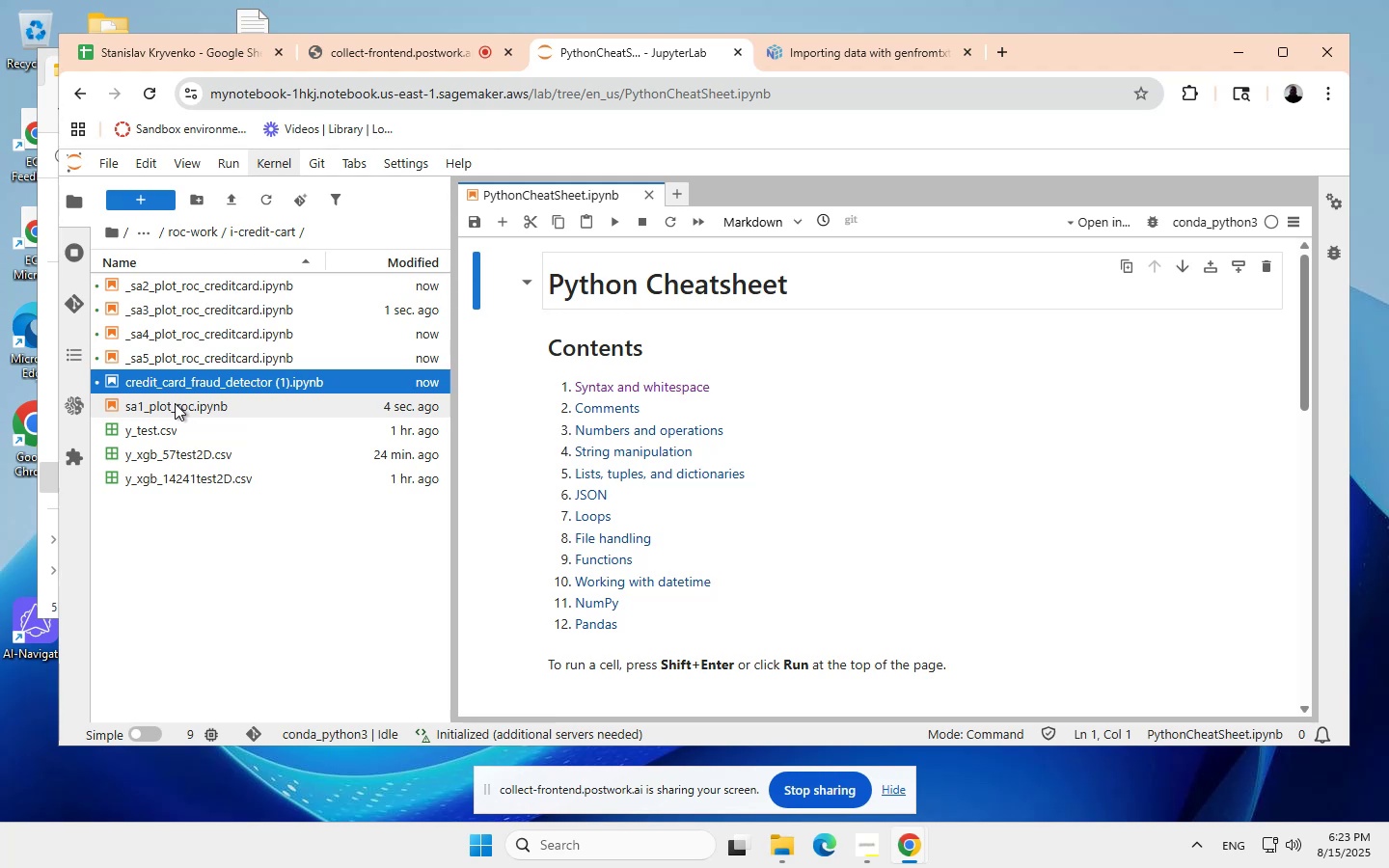 
double_click([198, 406])
 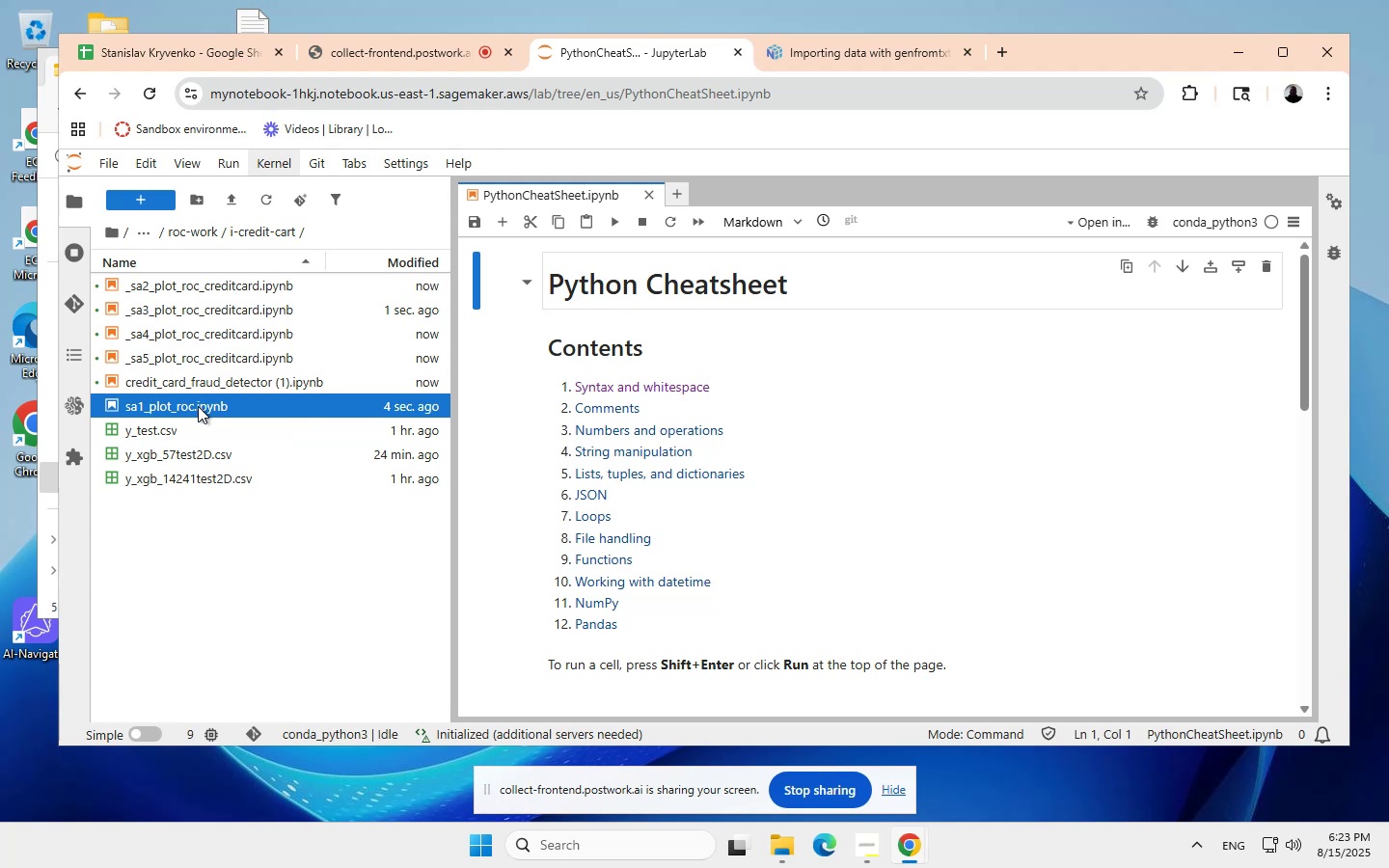 
wait(10.35)
 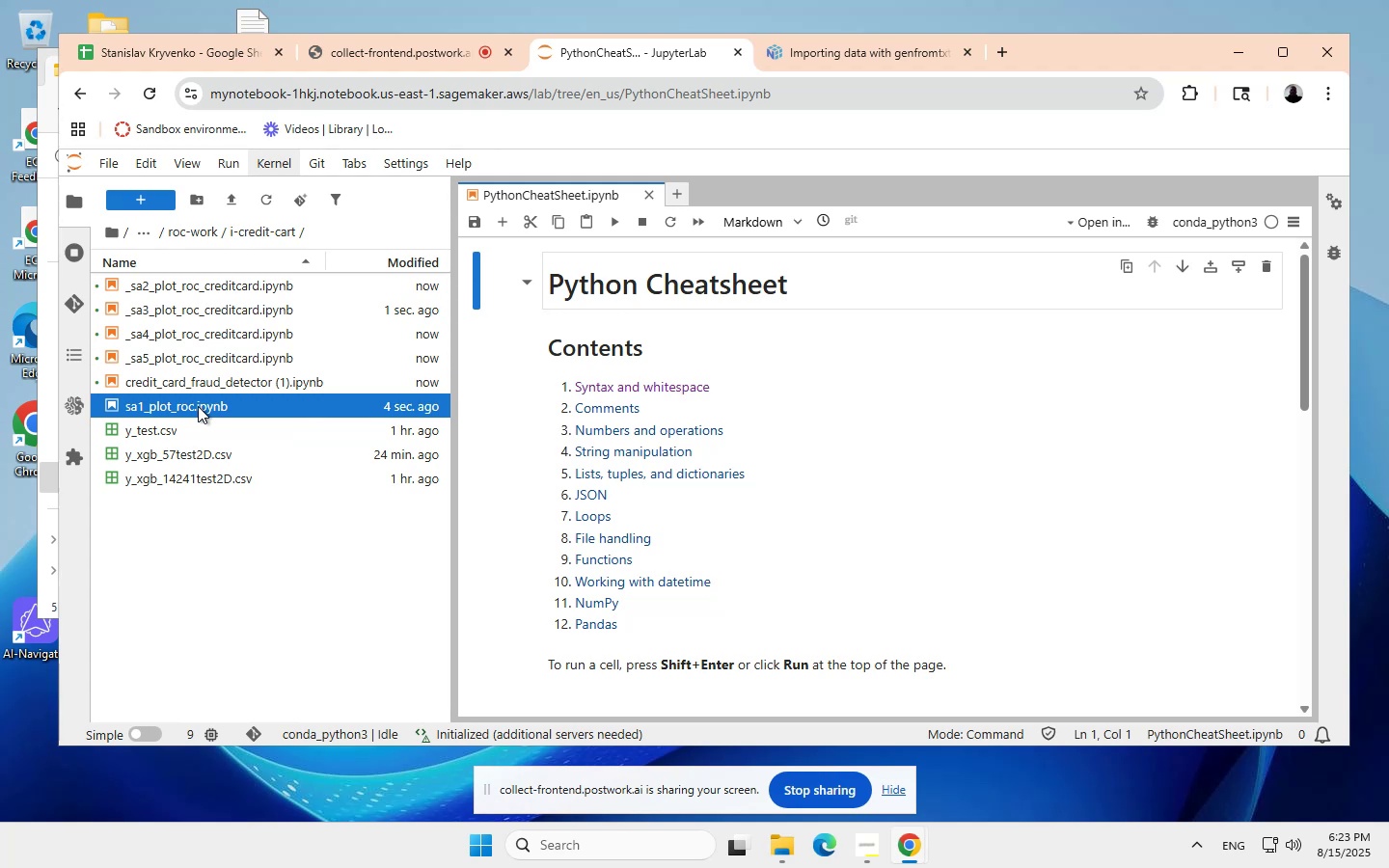 
left_click([220, 403])
 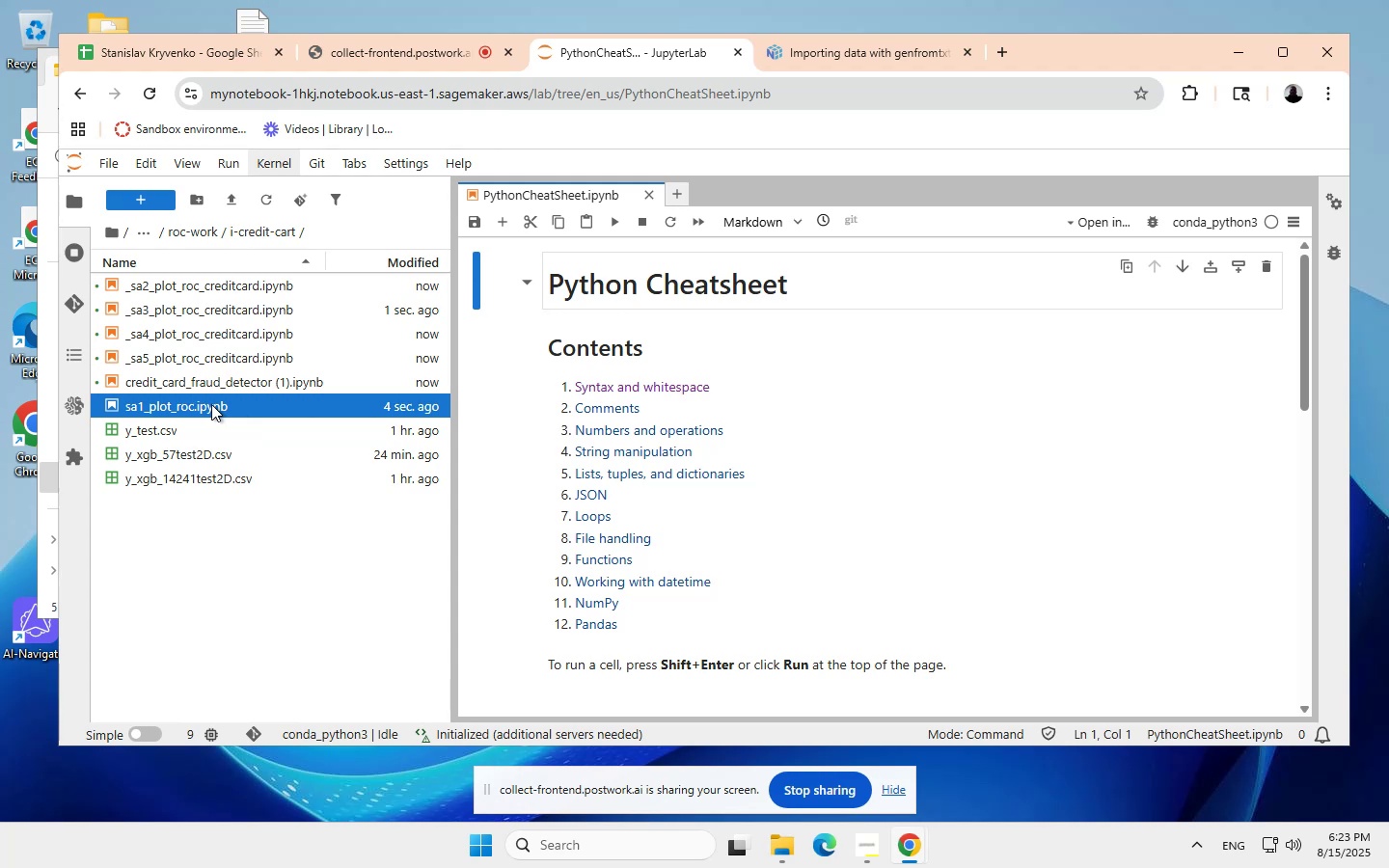 
wait(10.0)
 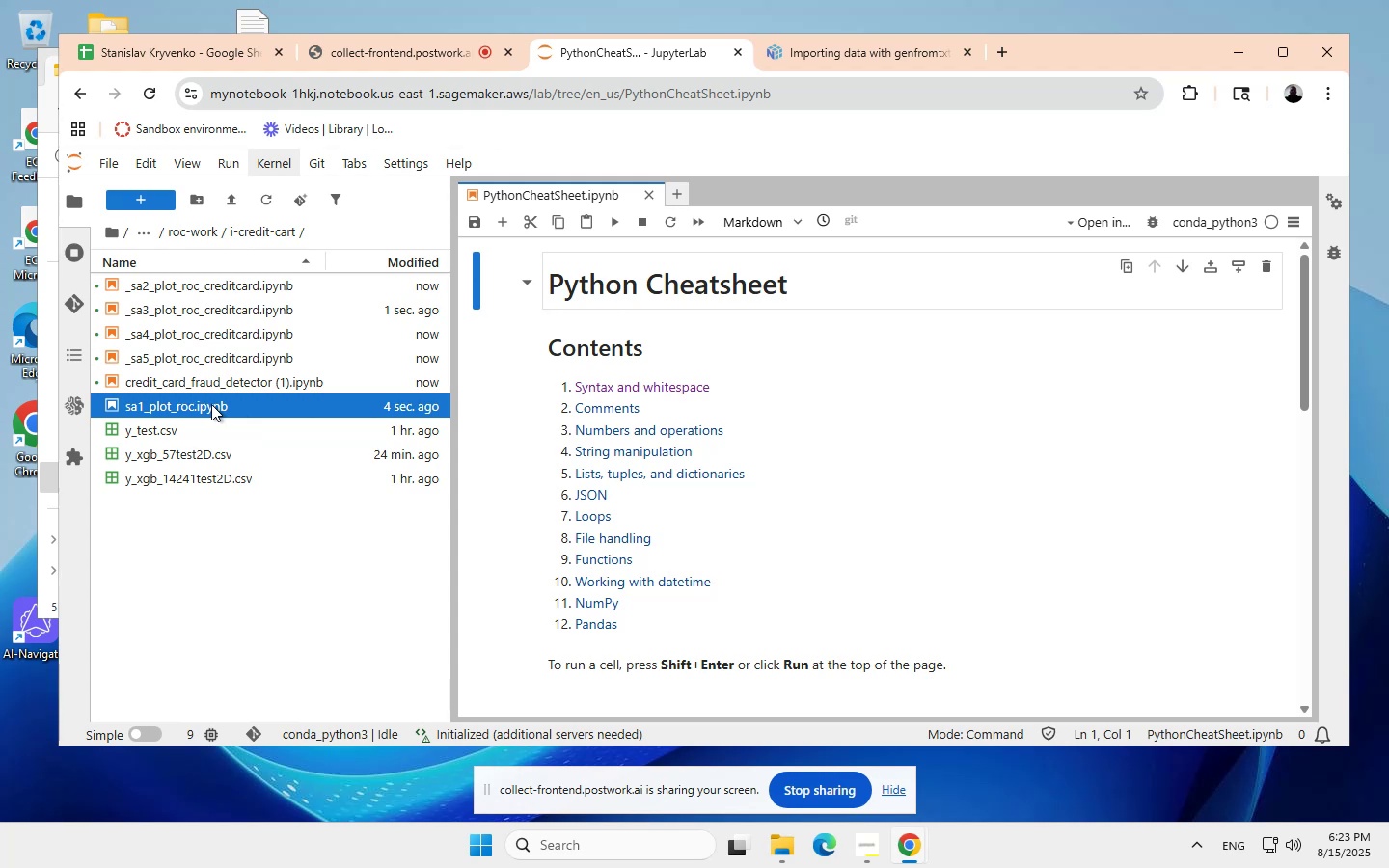 
double_click([211, 404])
 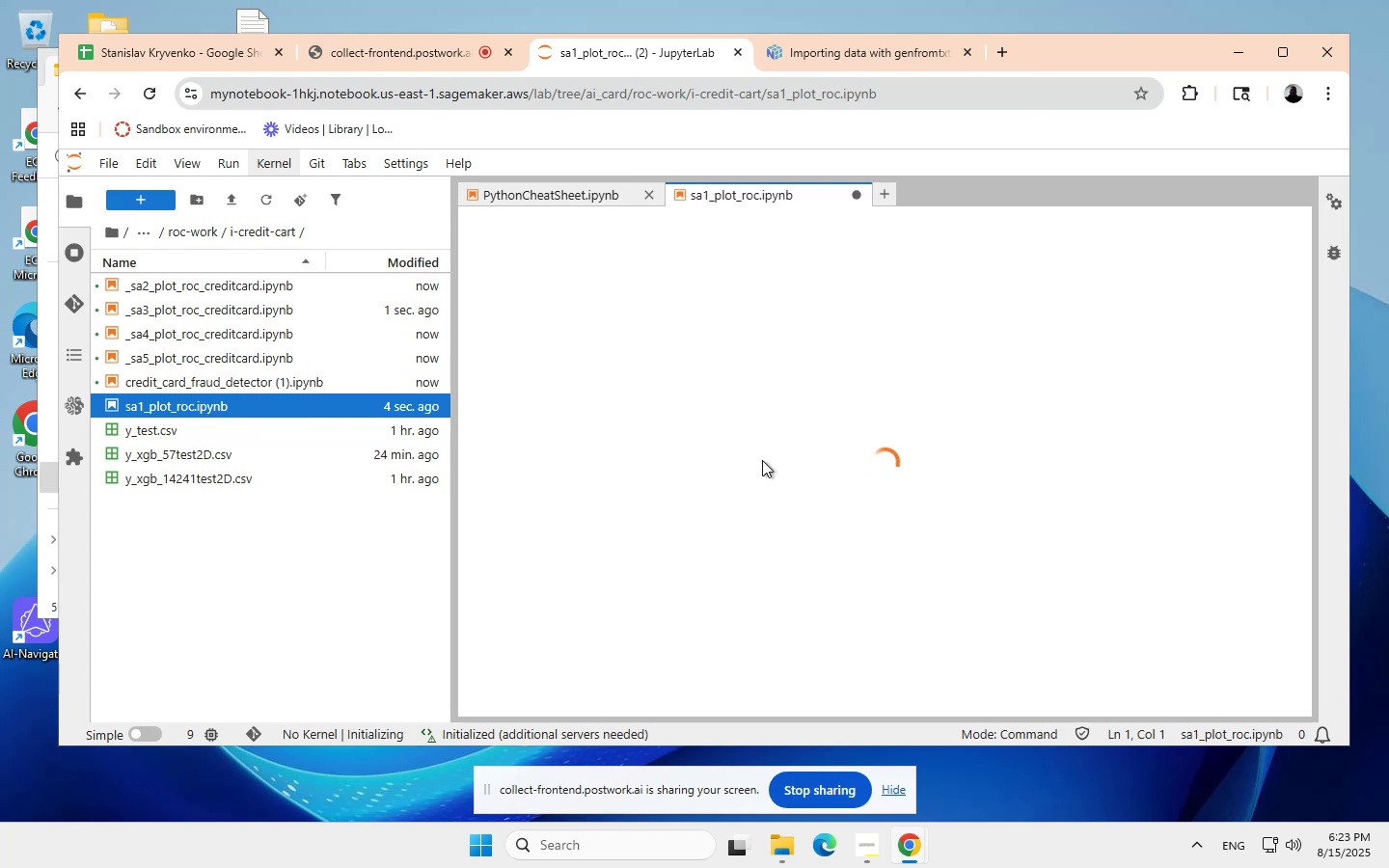 
wait(14.42)
 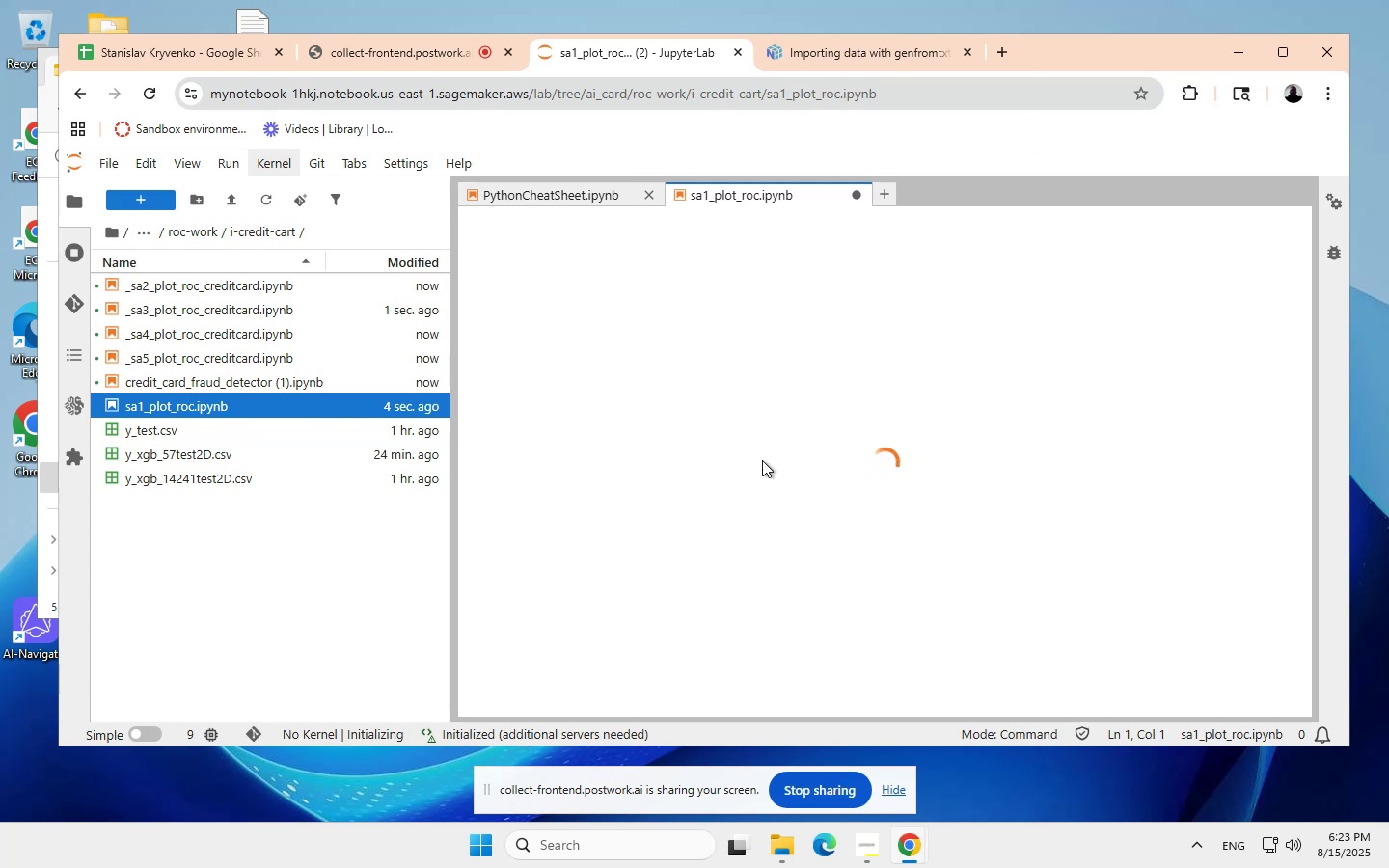 
scroll: coordinate [787, 451], scroll_direction: down, amount: 6.0
 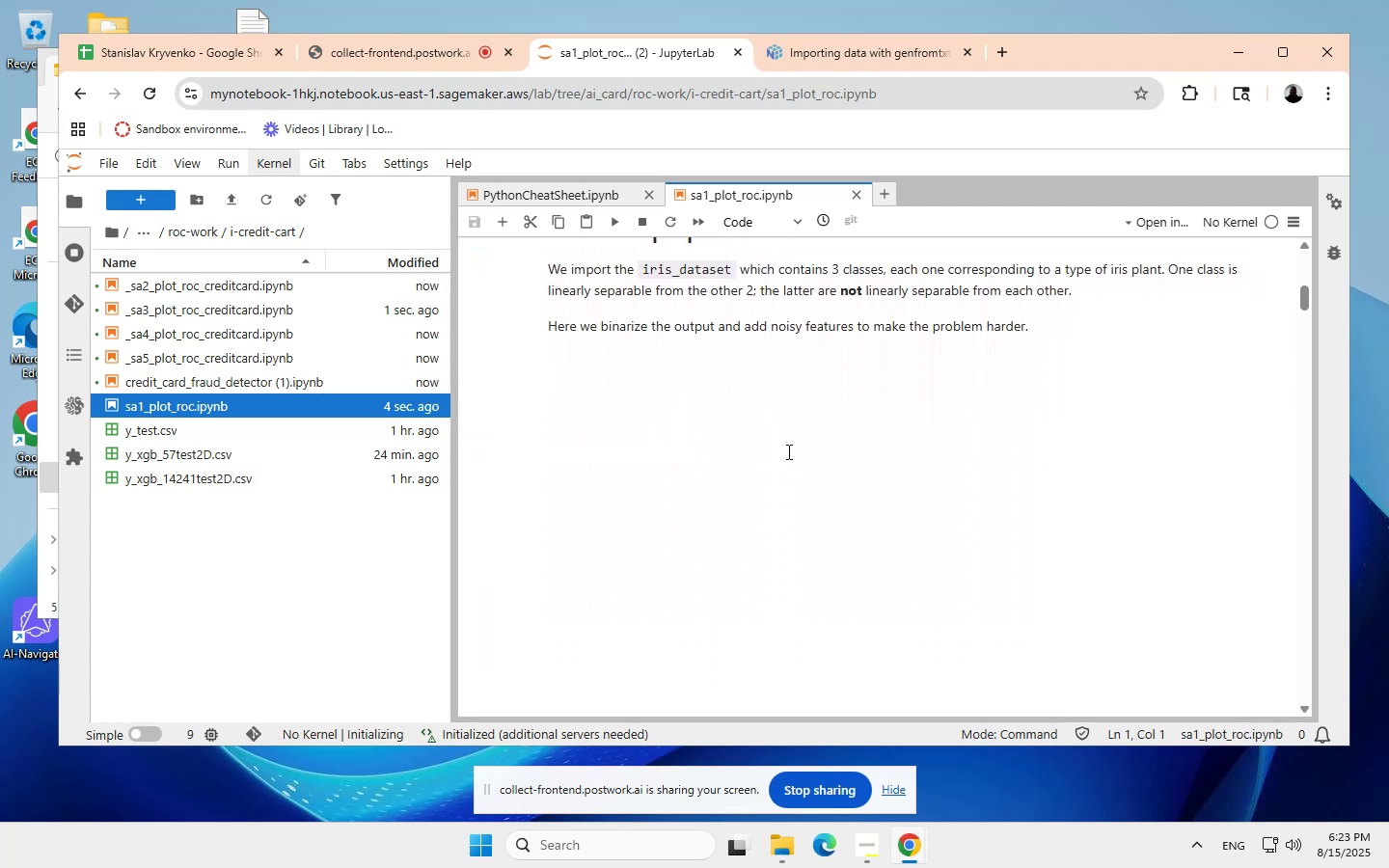 
scroll: coordinate [787, 451], scroll_direction: none, amount: 0.0
 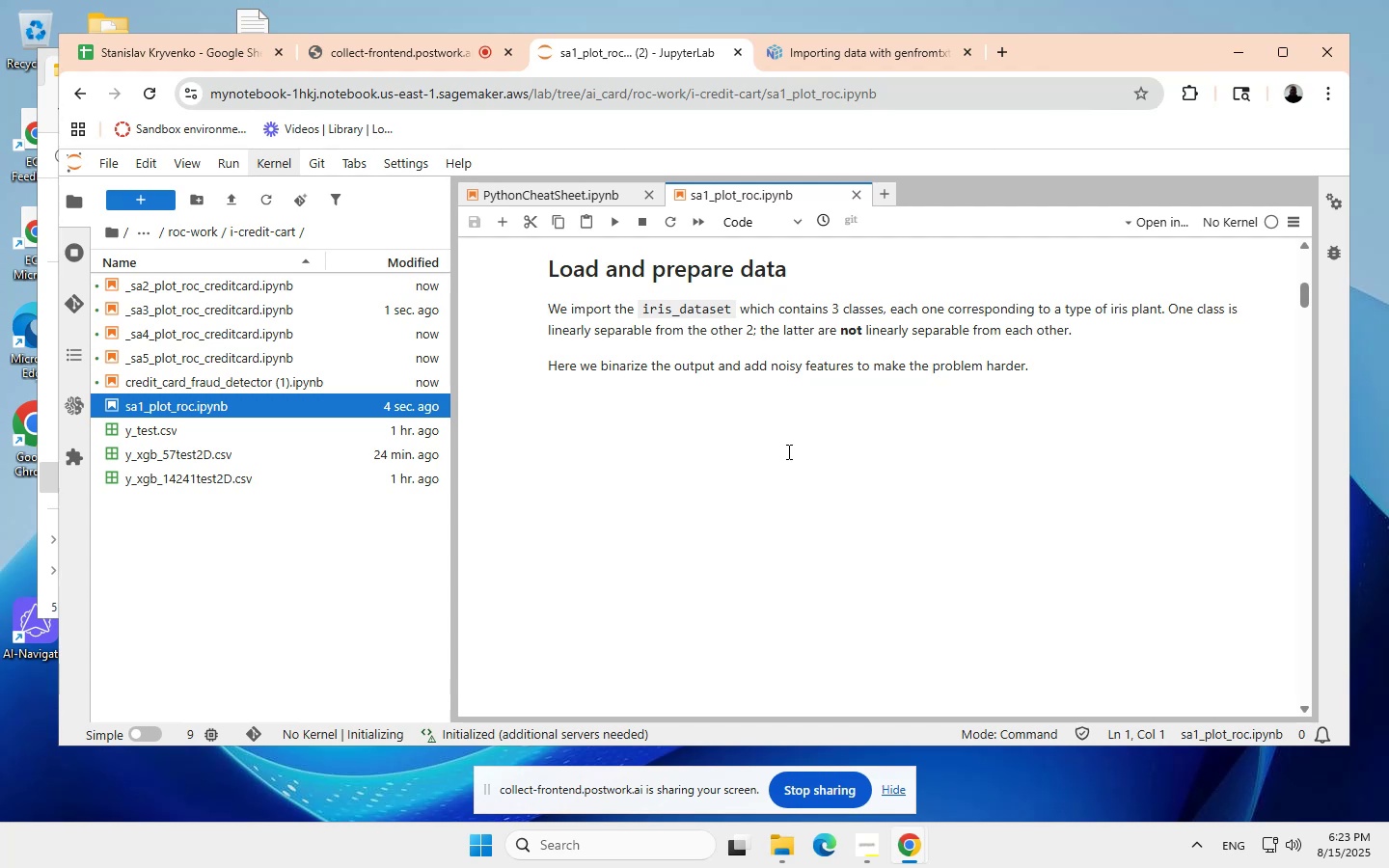 
scroll: coordinate [787, 451], scroll_direction: up, amount: 6.0
 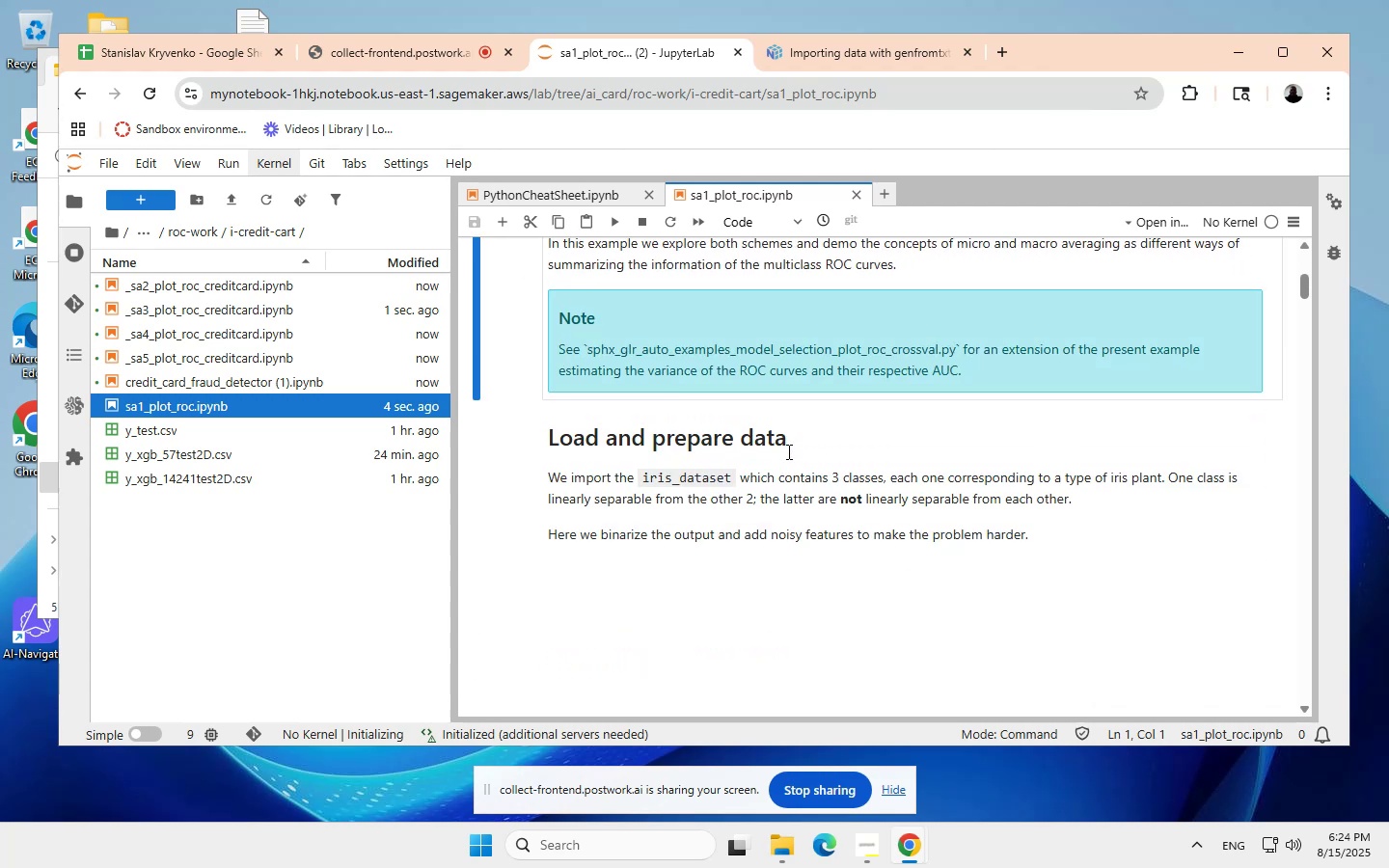 
scroll: coordinate [733, 488], scroll_direction: down, amount: 4.0
 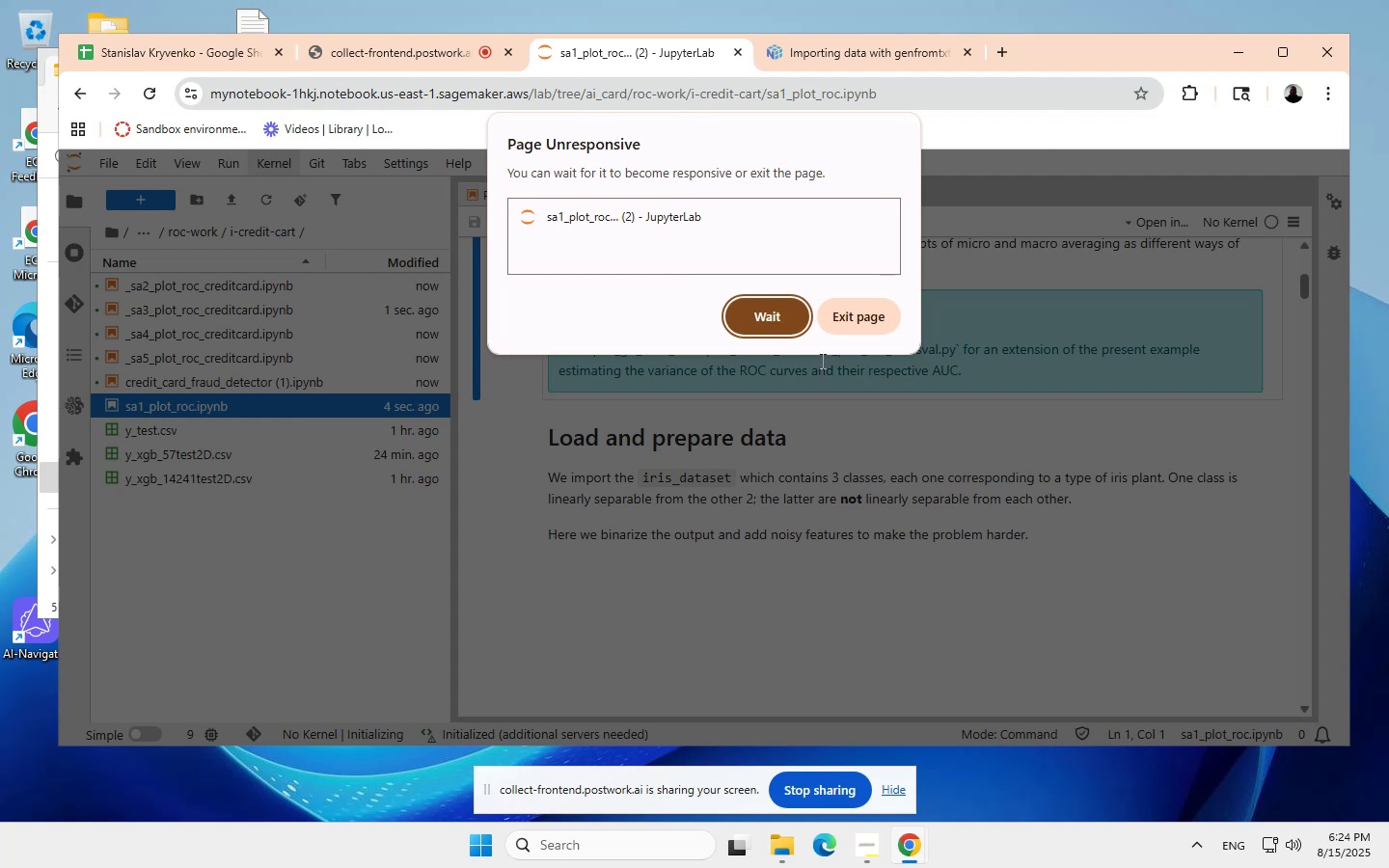 
left_click([777, 317])
 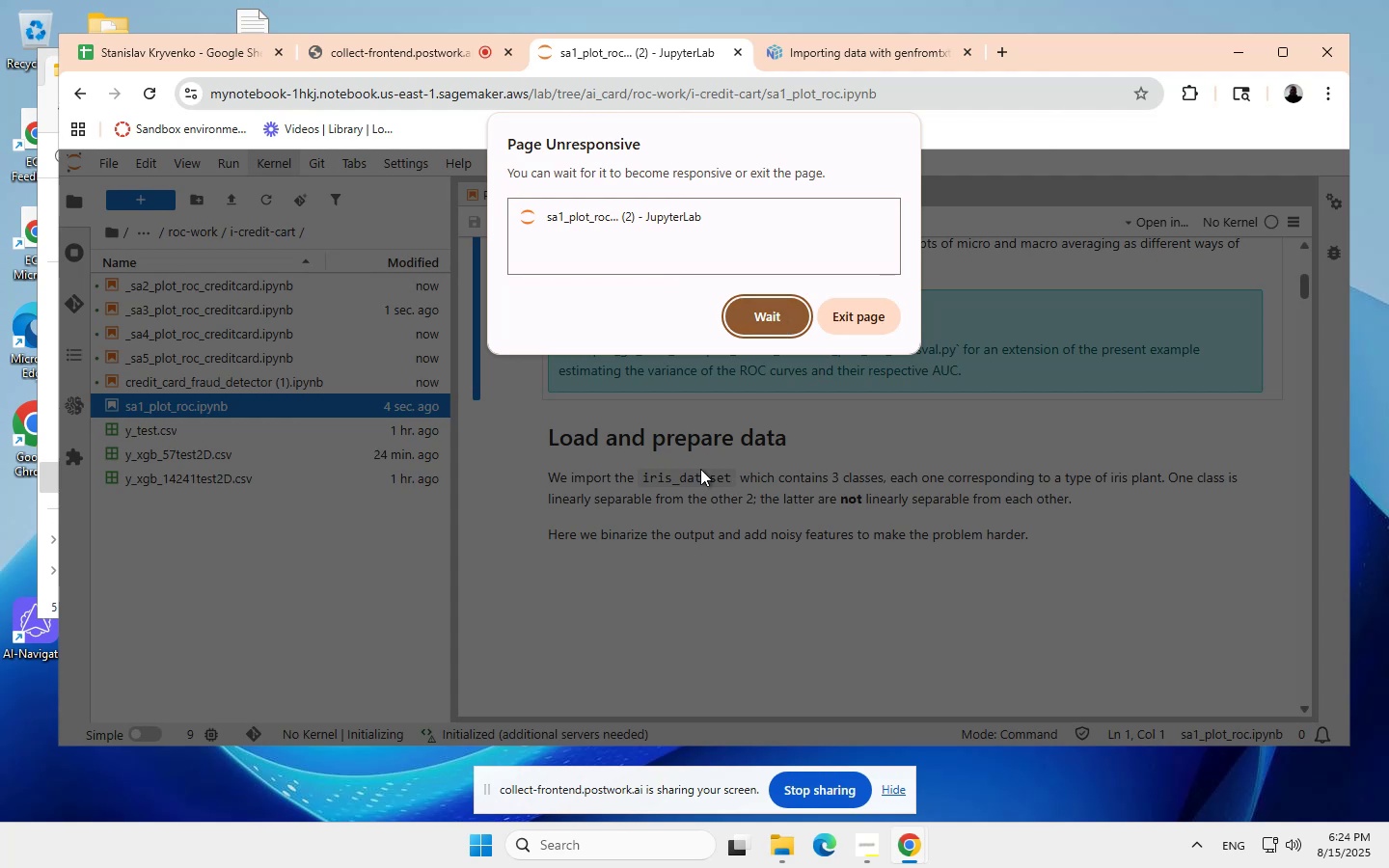 
mouse_move([749, 499])
 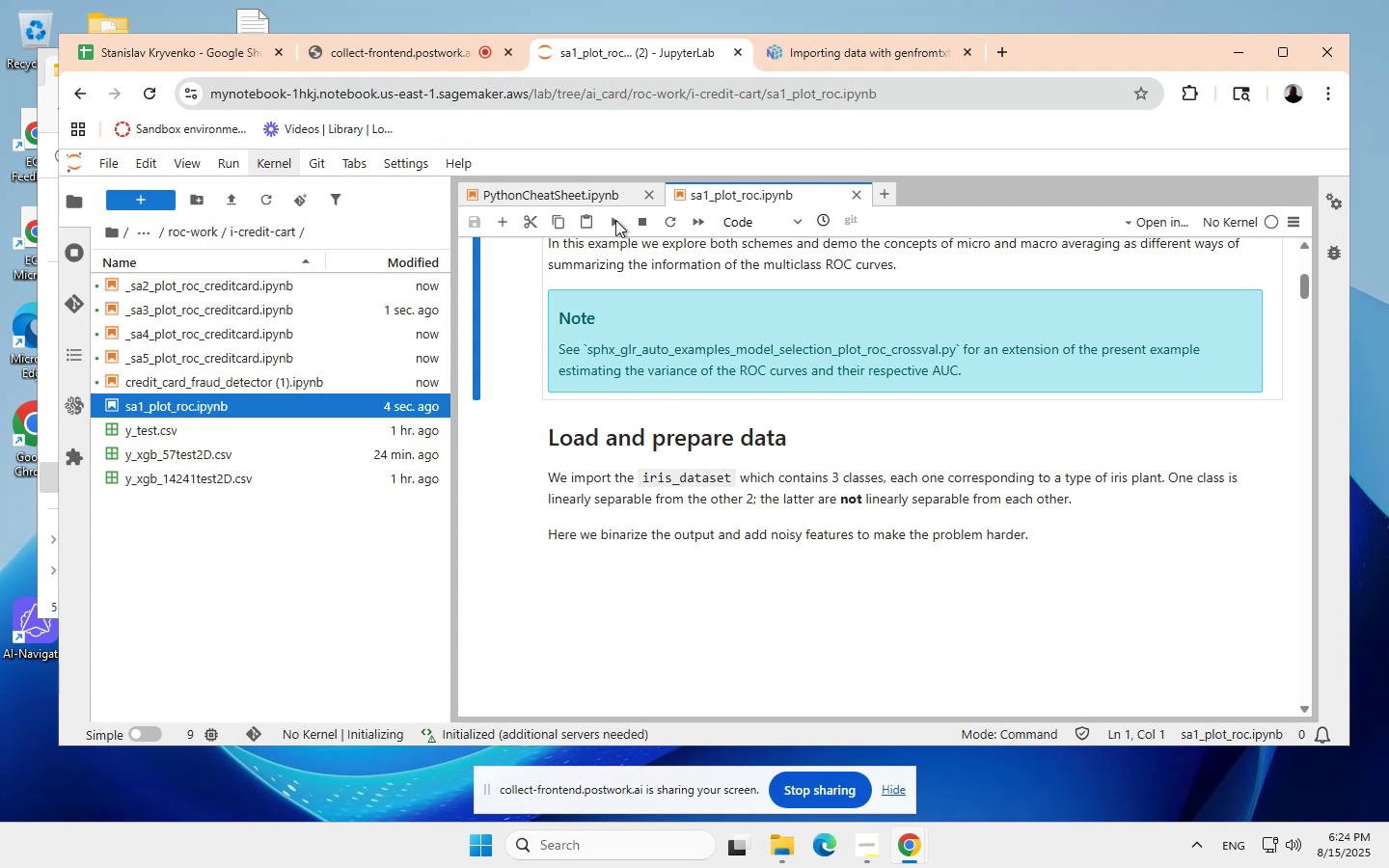 
wait(5.36)
 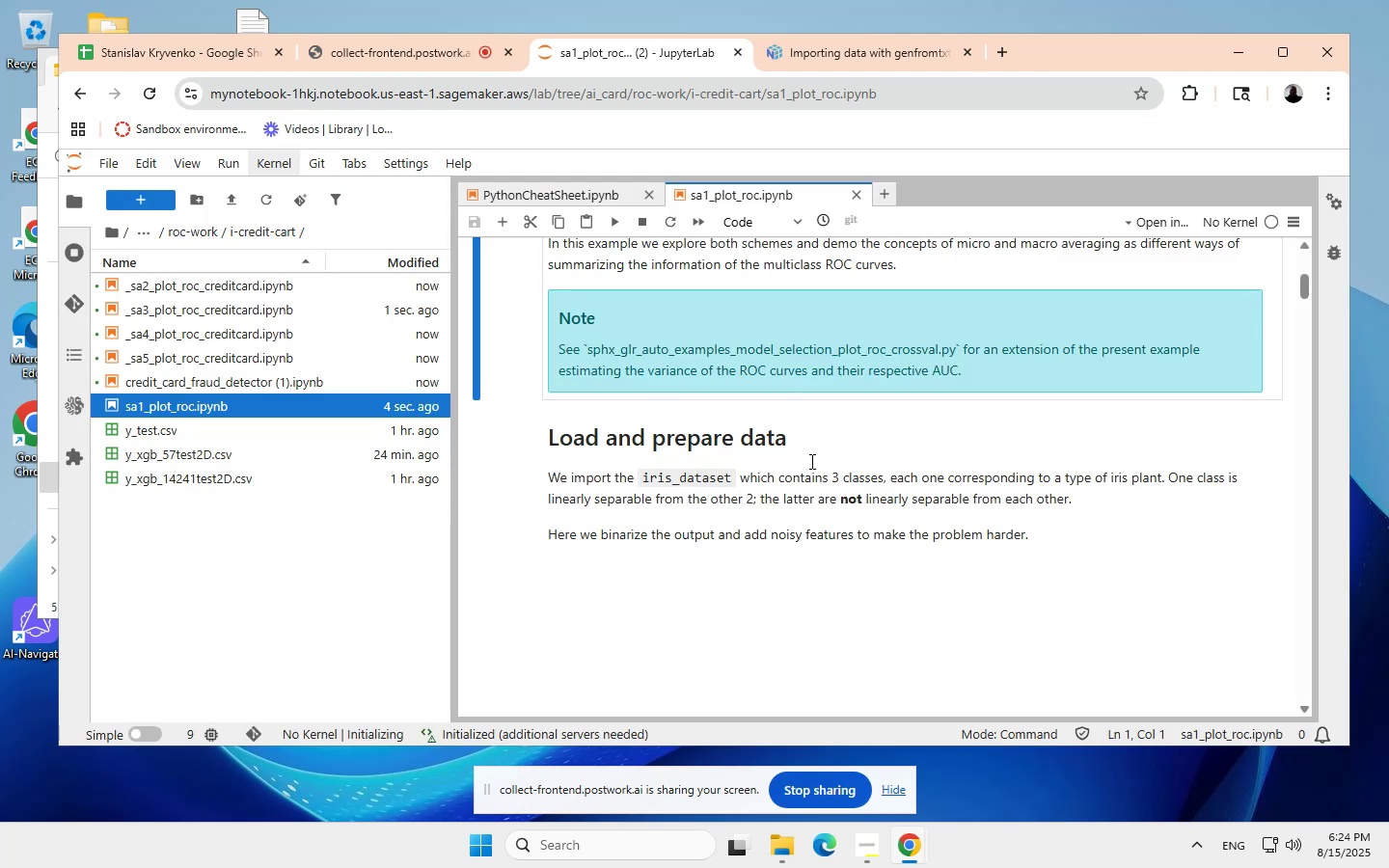 
left_click([612, 218])
 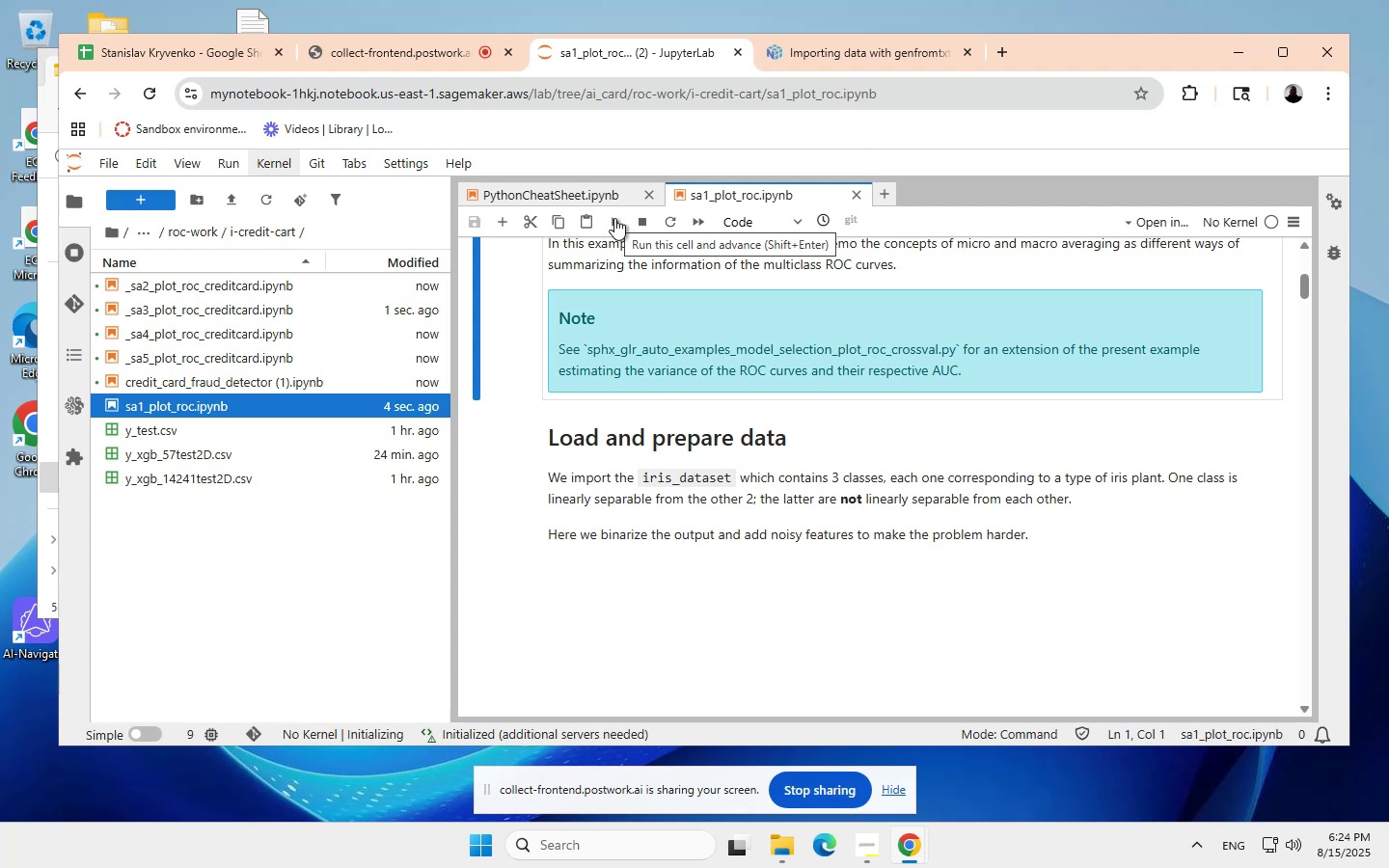 
wait(5.4)
 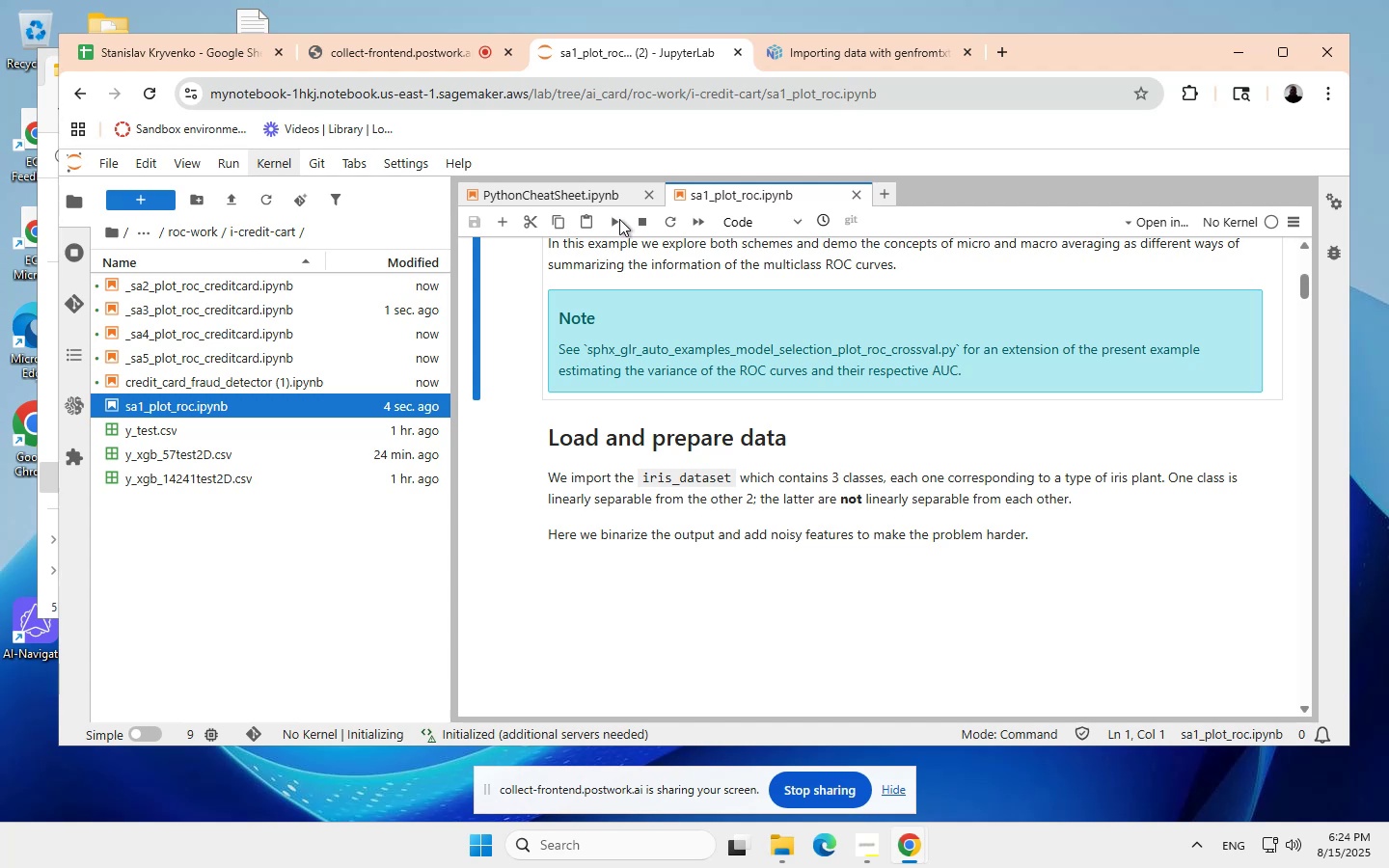 
left_click([614, 218])
 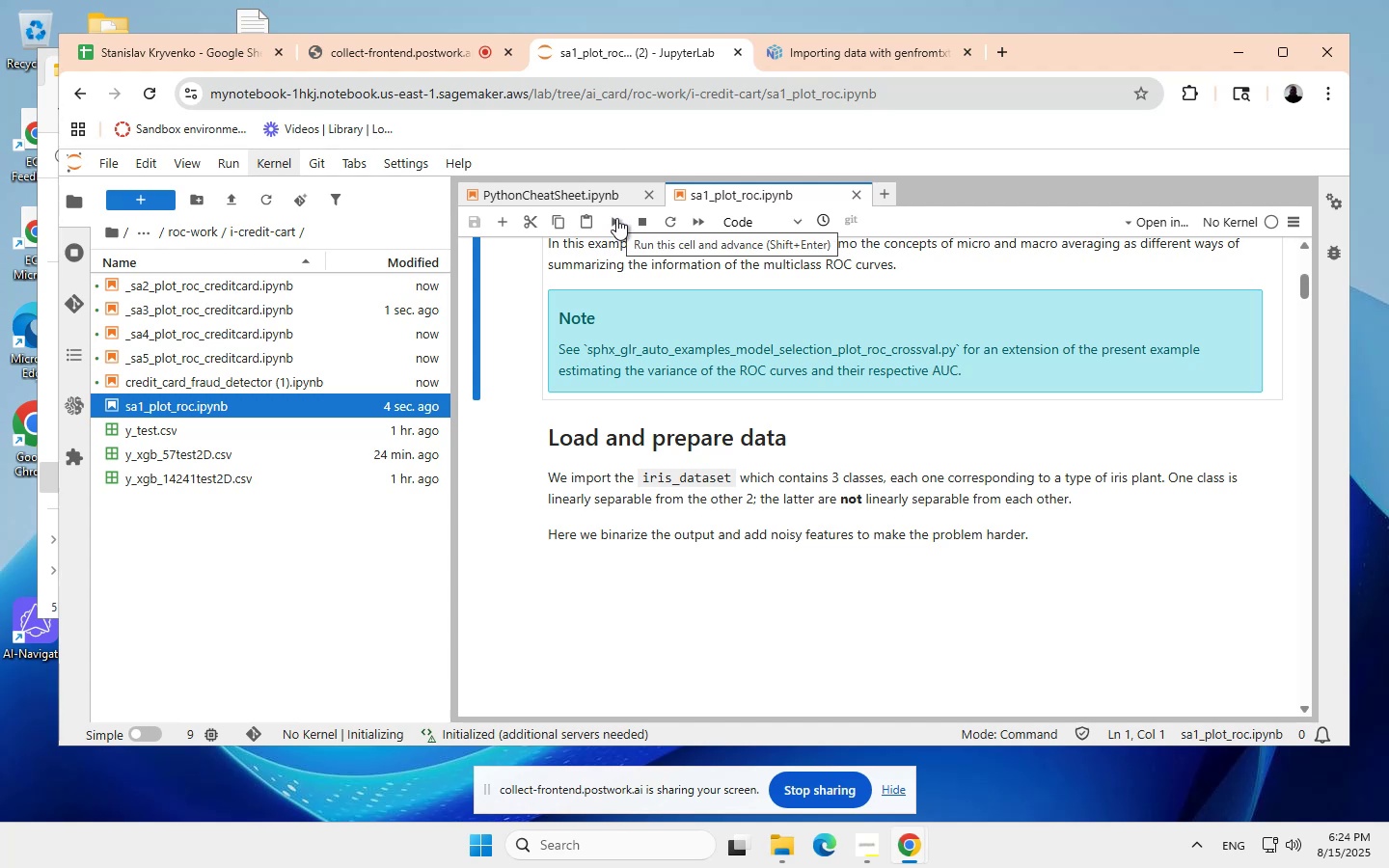 
wait(11.28)
 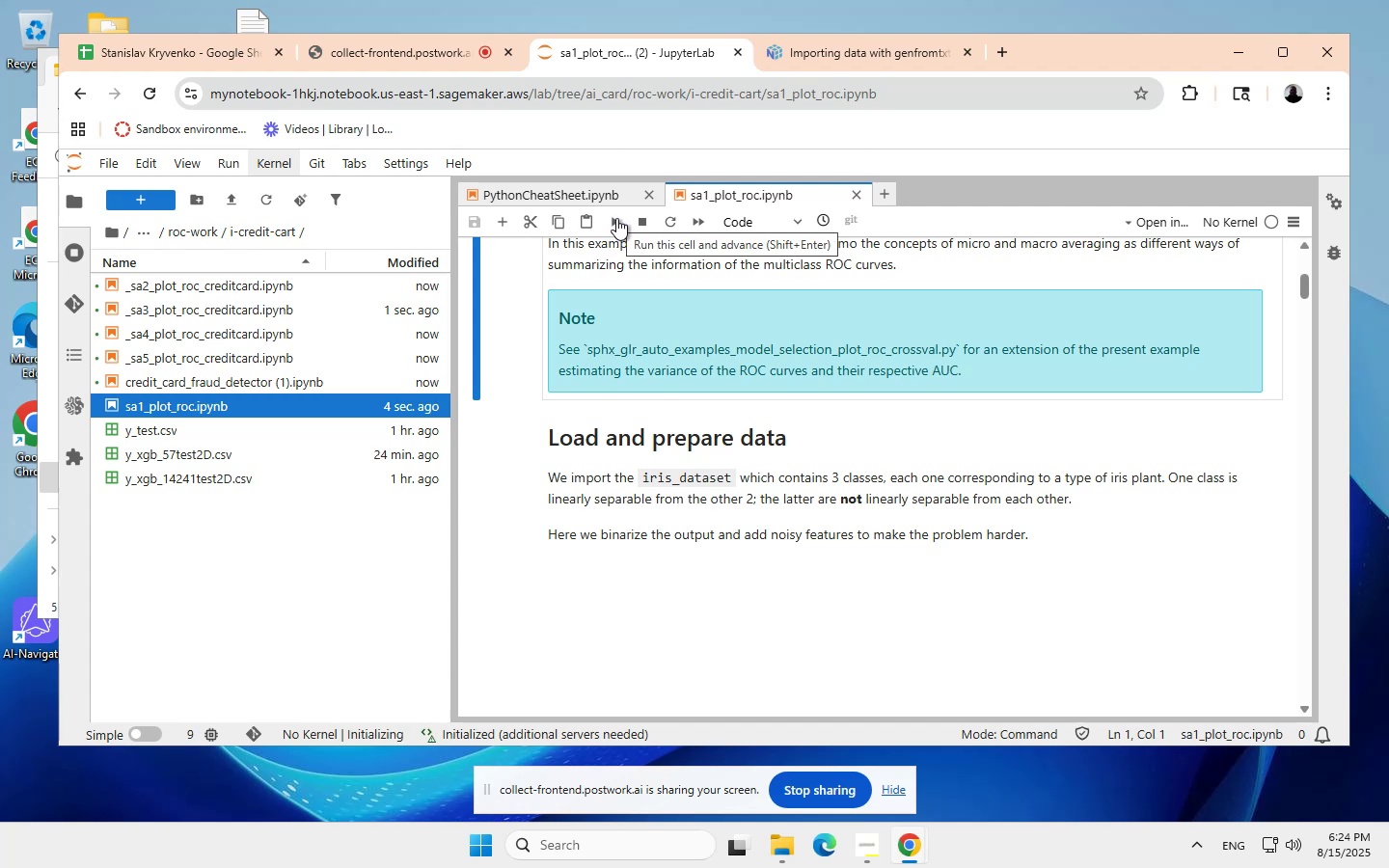 
left_click([614, 218])
 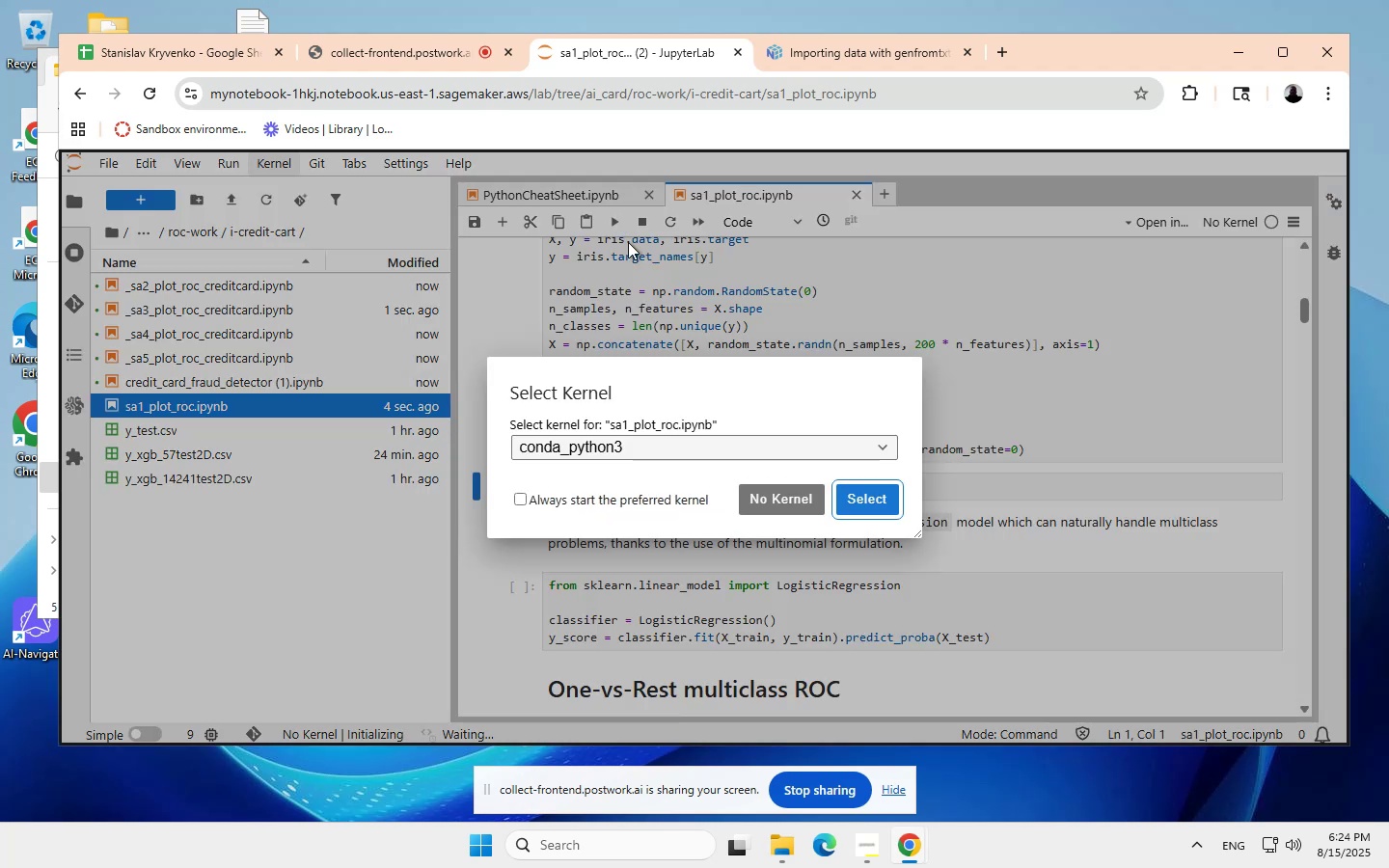 
wait(6.04)
 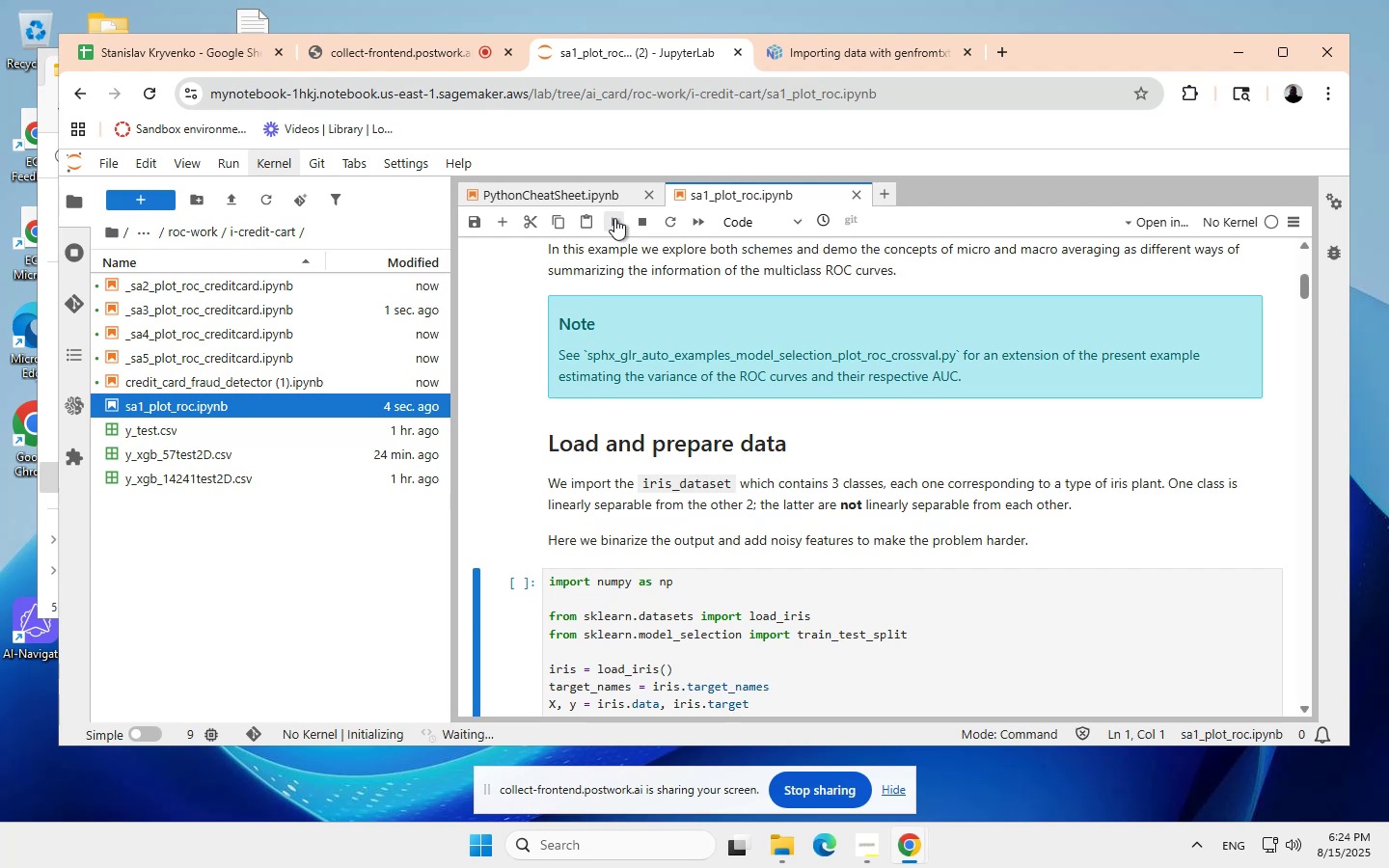 
left_click([862, 502])
 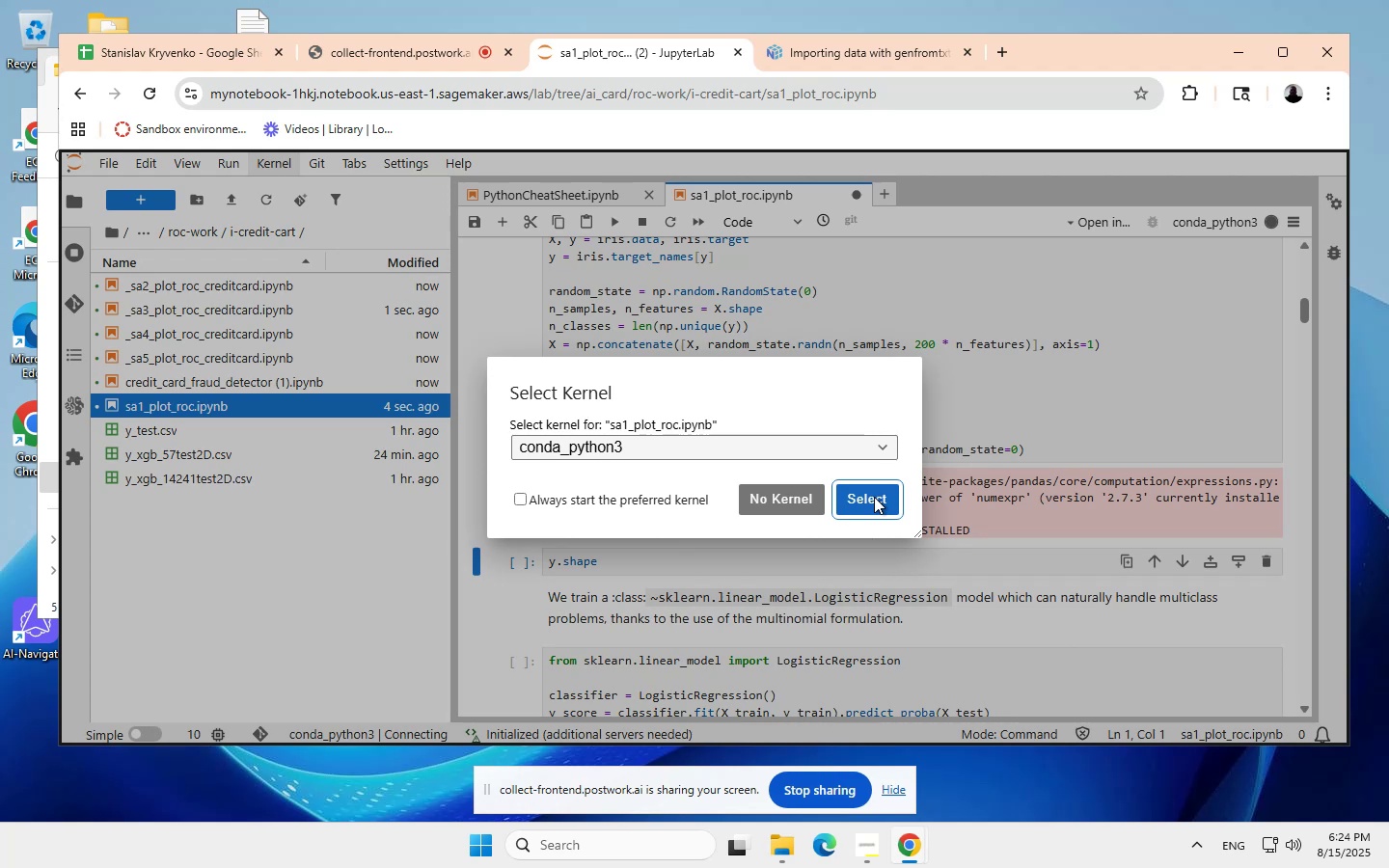 
wait(5.81)
 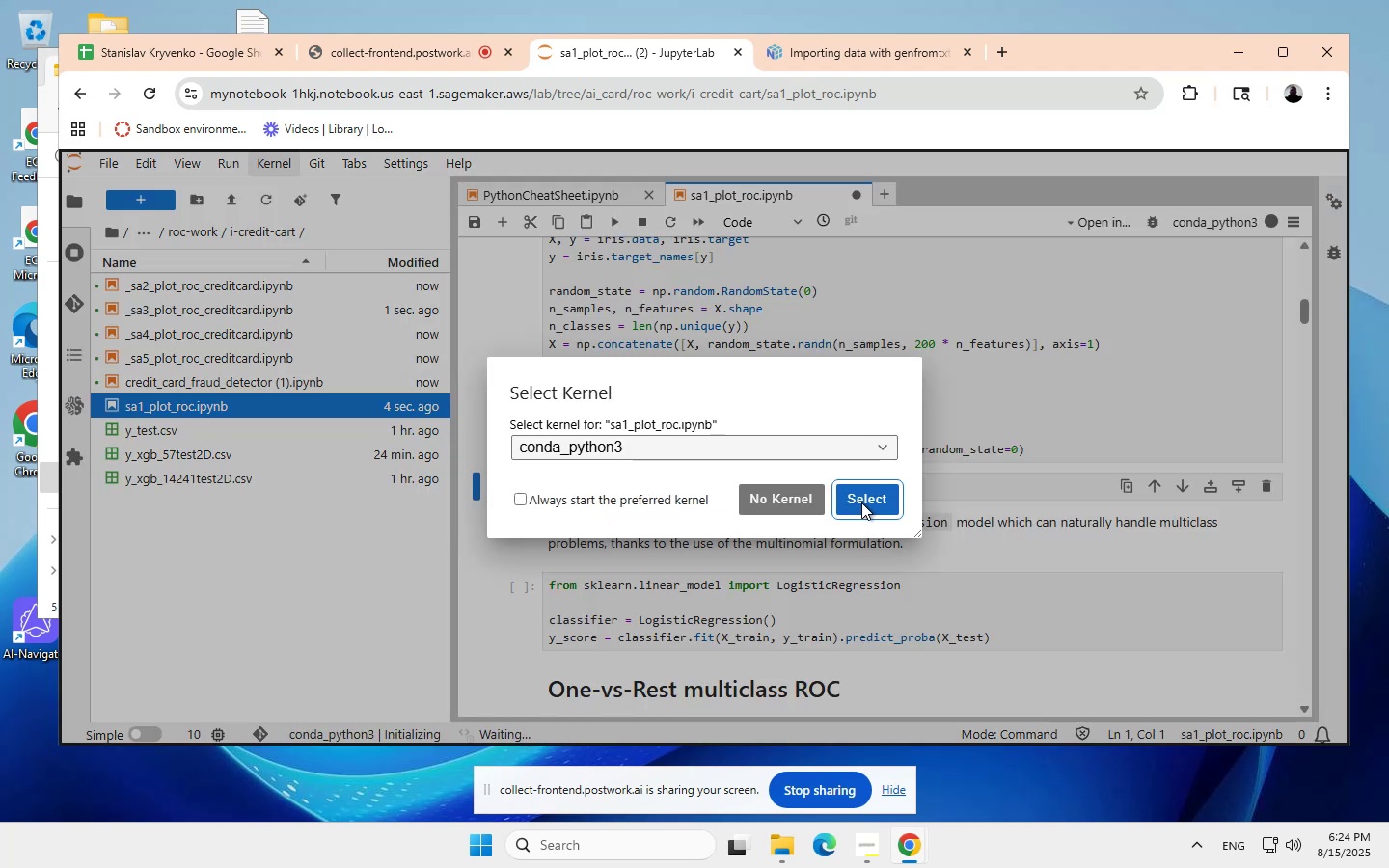 
left_click([874, 497])
 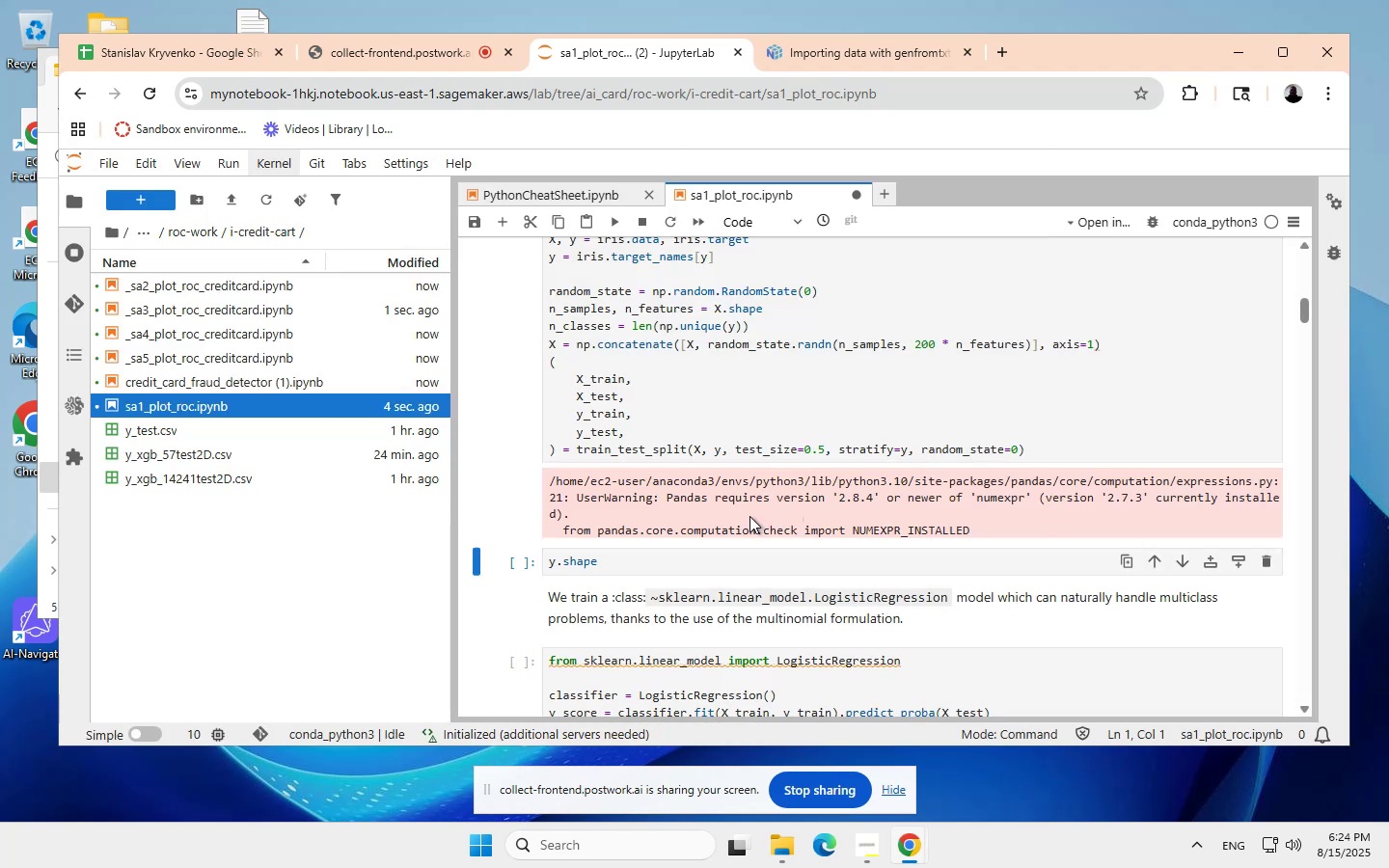 
wait(12.37)
 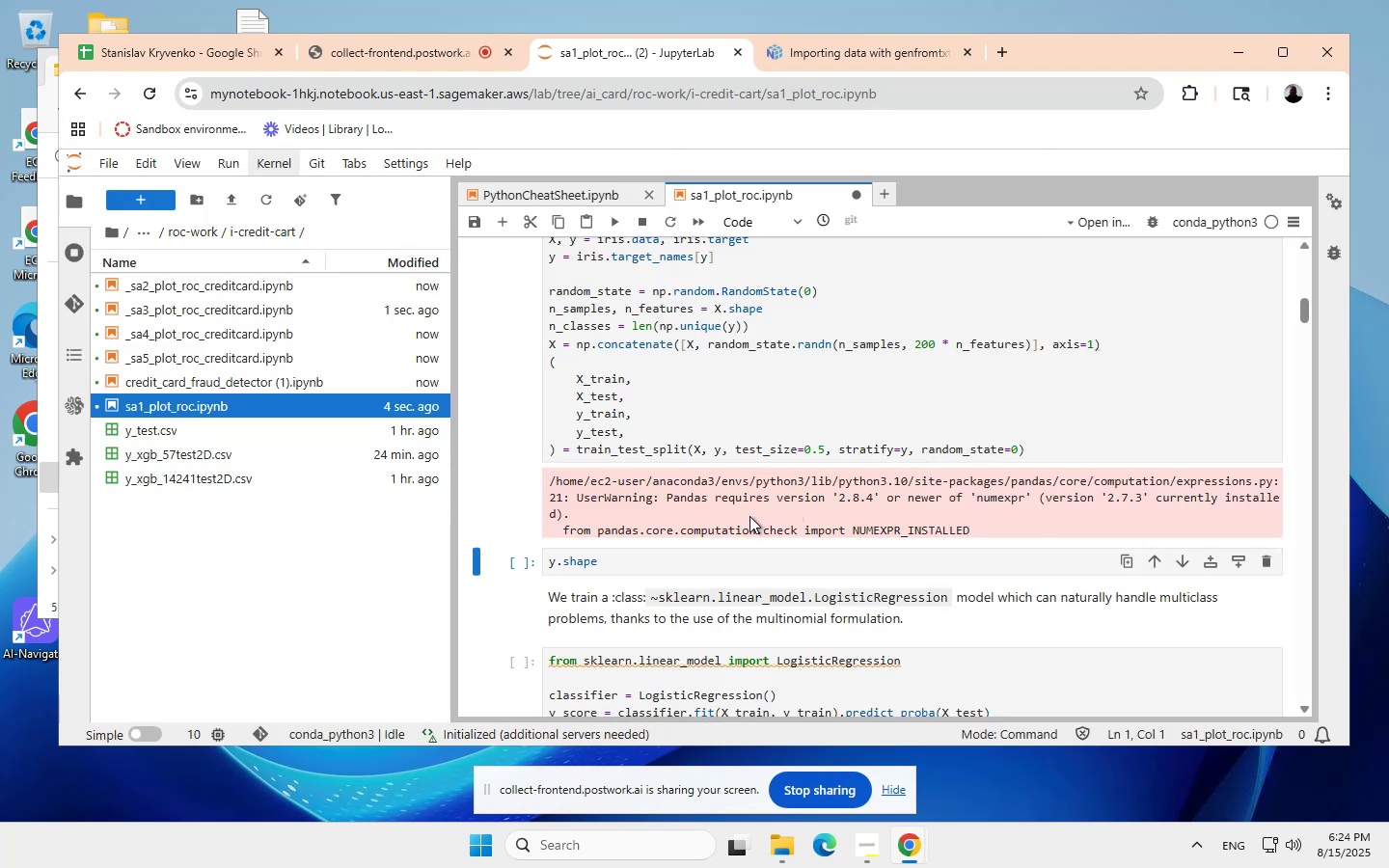 
left_click([610, 219])
 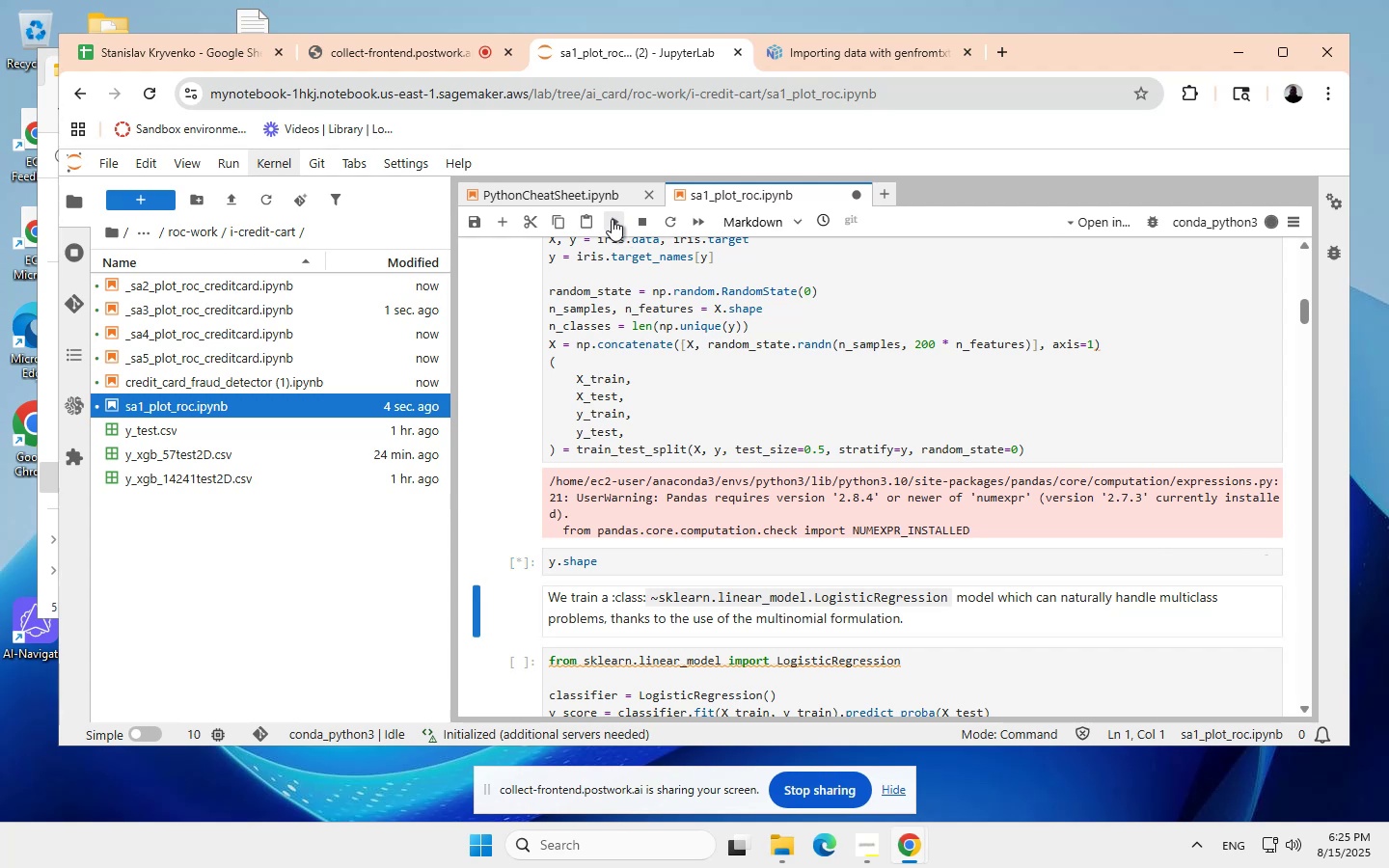 
wait(18.19)
 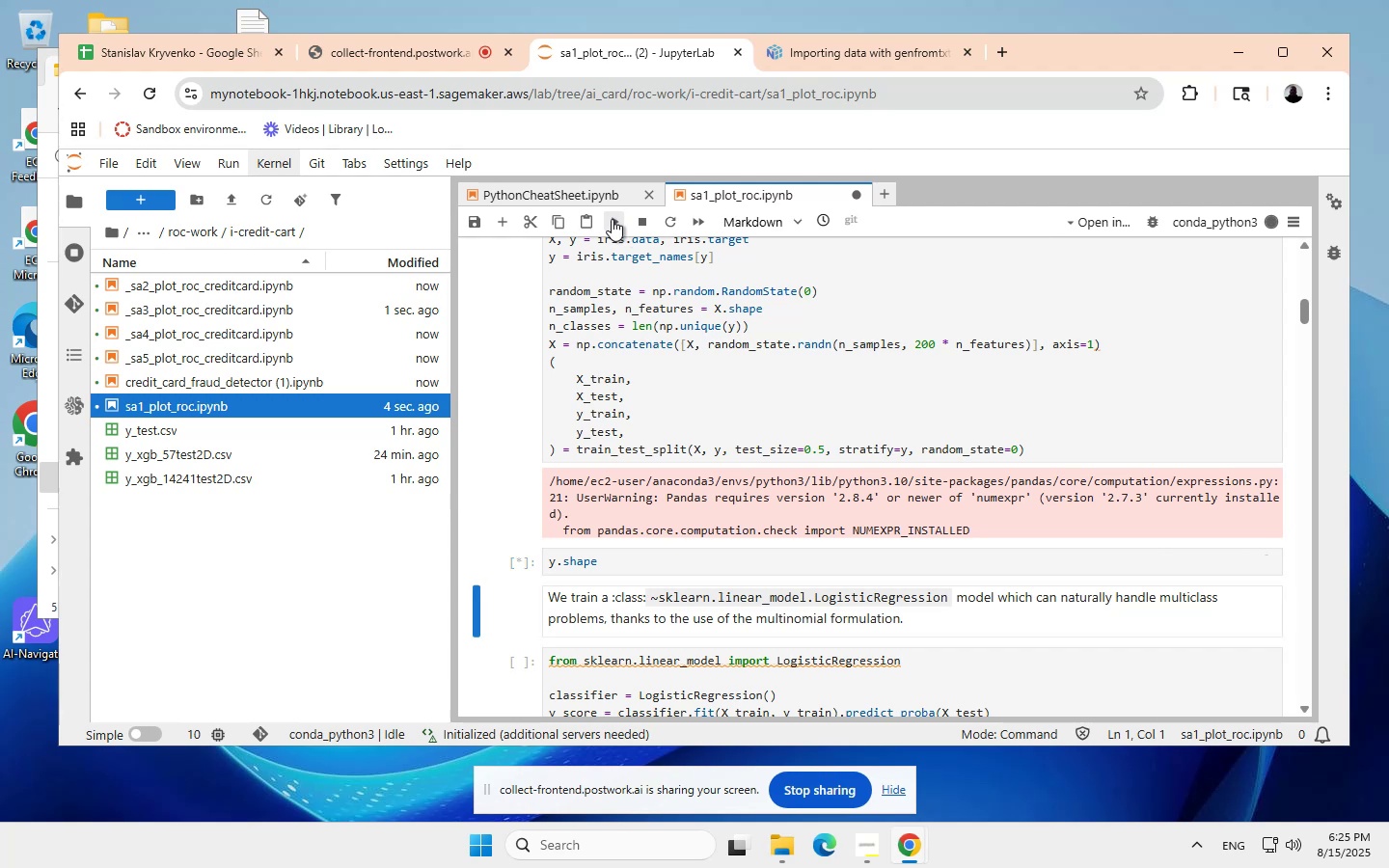 
scroll: coordinate [707, 452], scroll_direction: up, amount: 3.0
 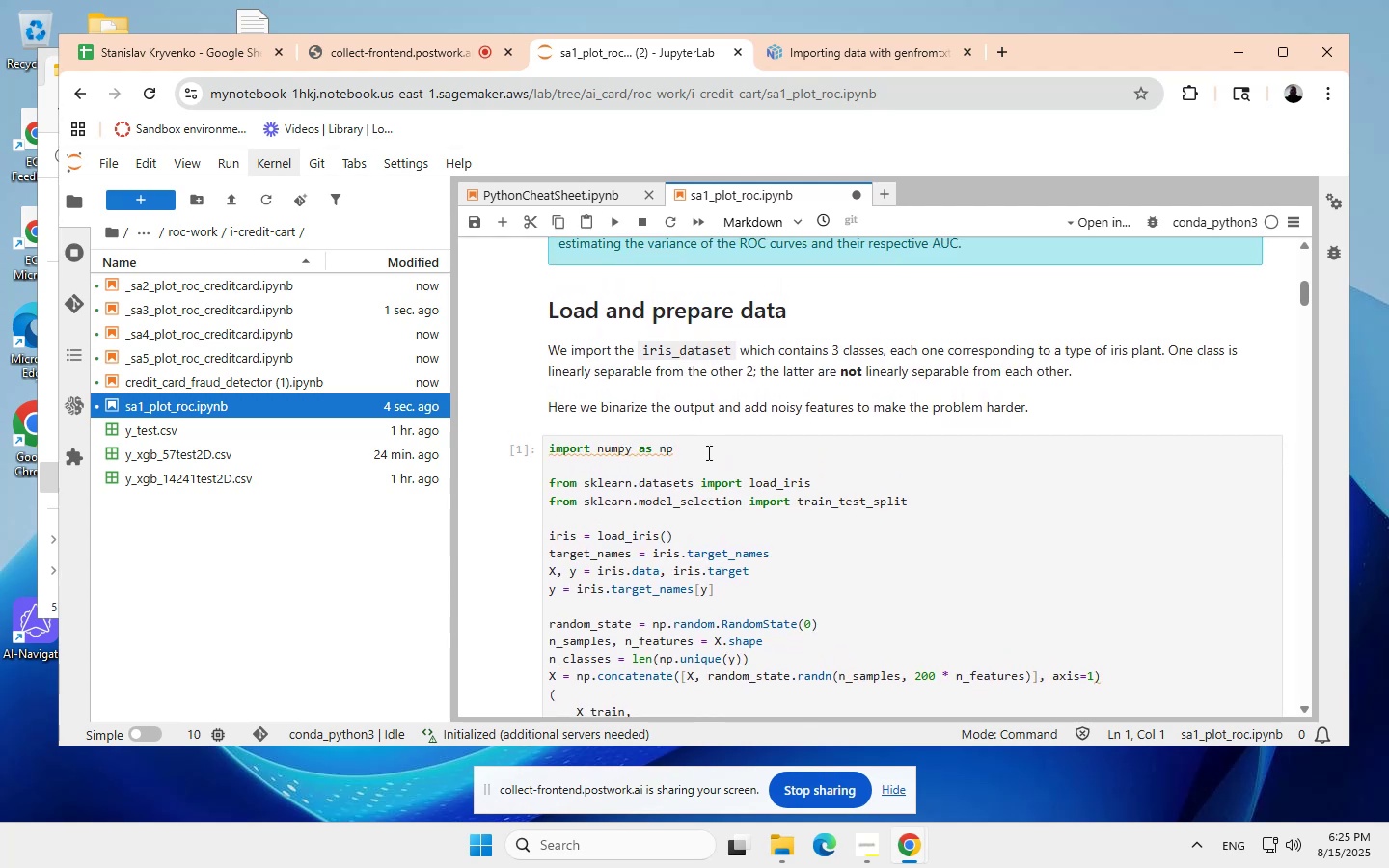 
scroll: coordinate [707, 452], scroll_direction: down, amount: 2.0
 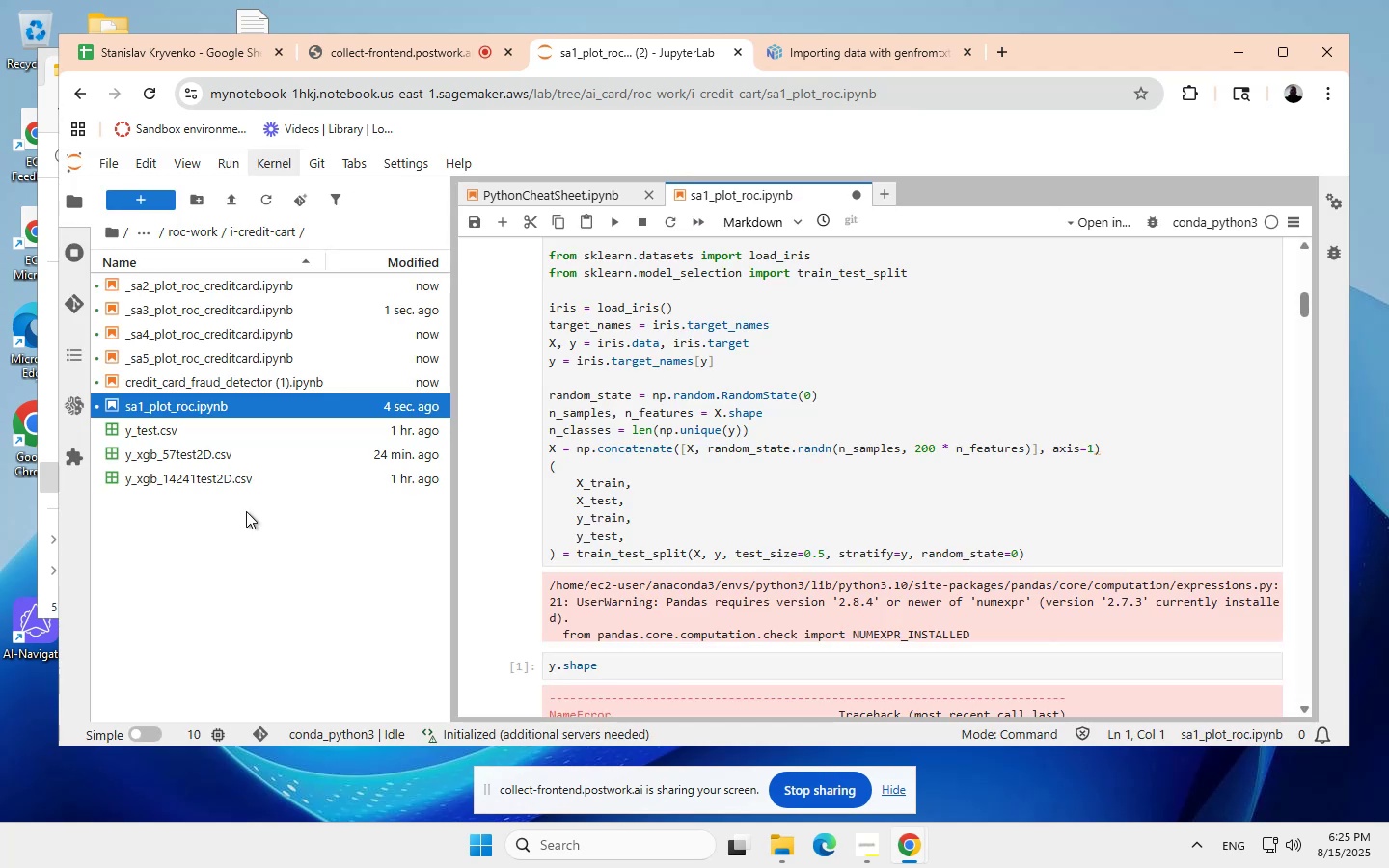 
wait(33.45)
 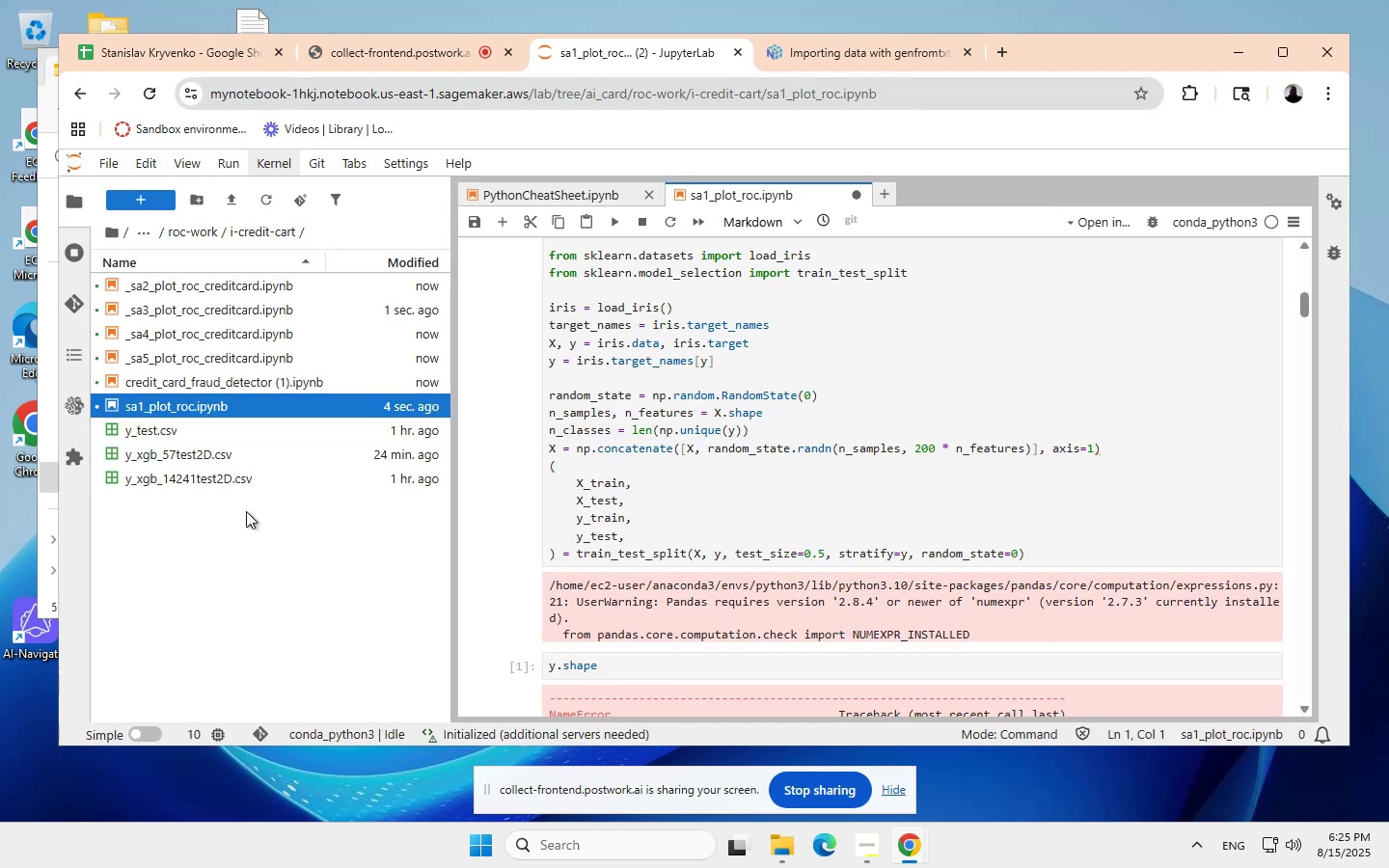 
mouse_move([222, 487])
 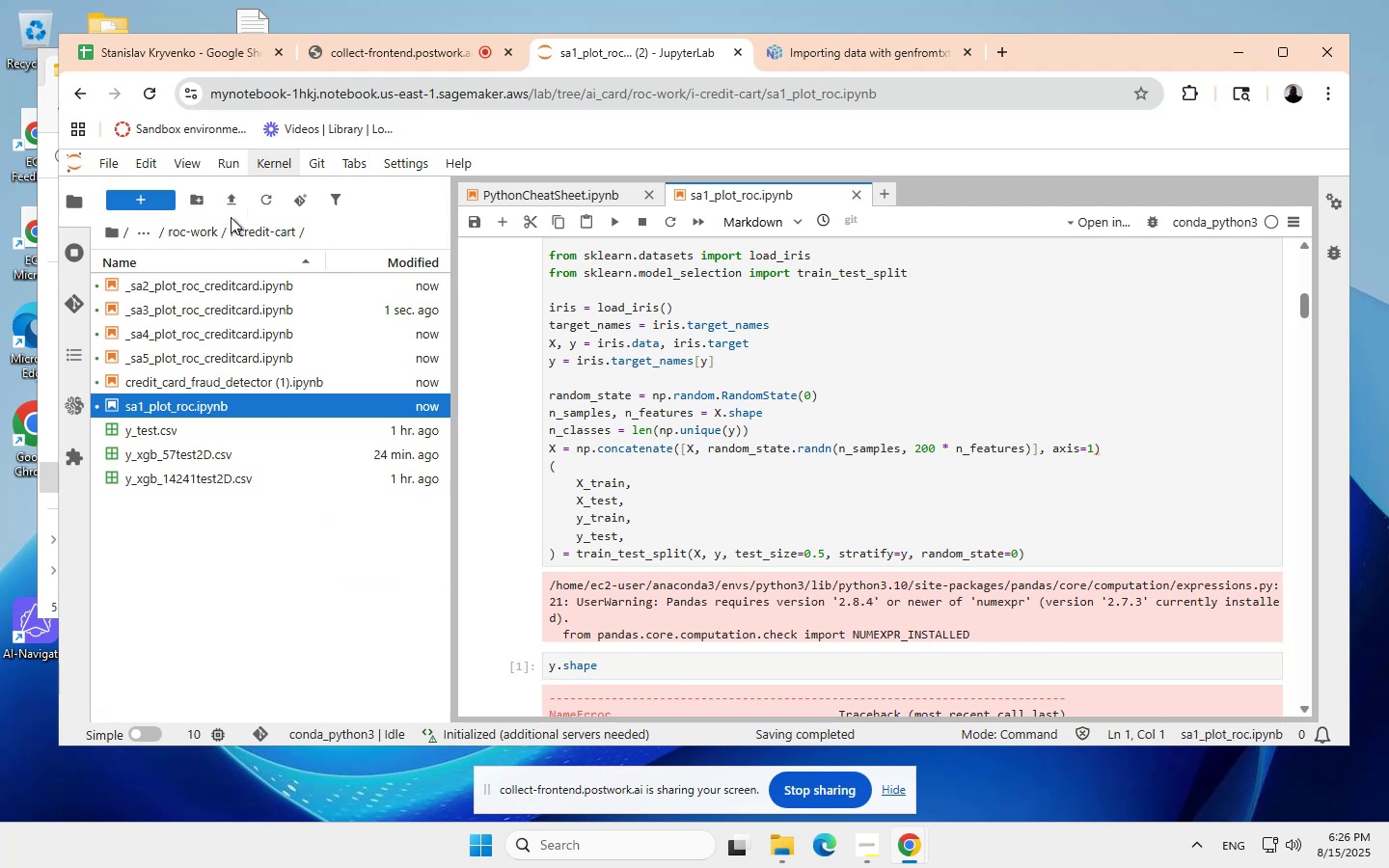 
scroll: coordinate [230, 194], scroll_direction: none, amount: 0.0
 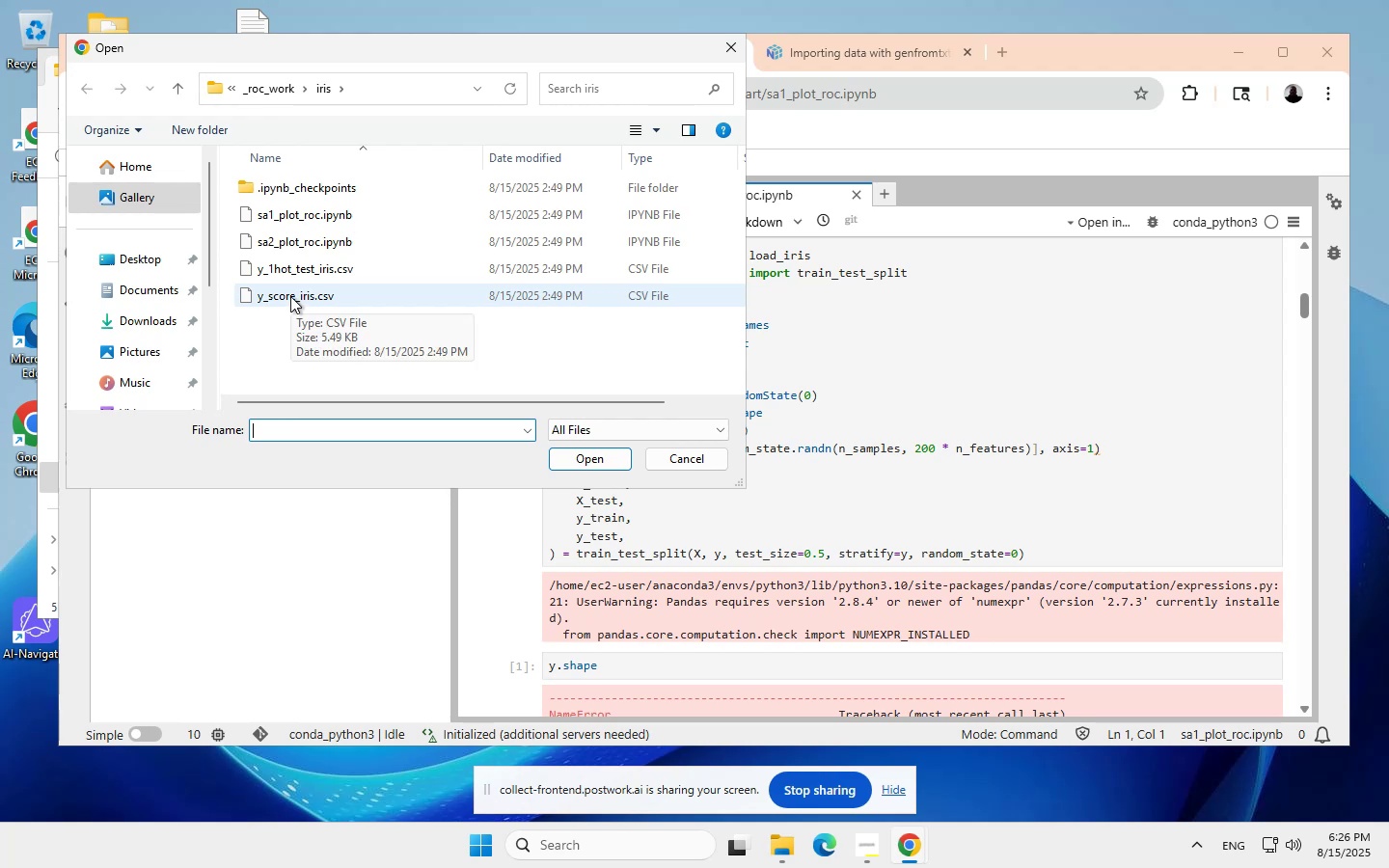 
wait(36.7)
 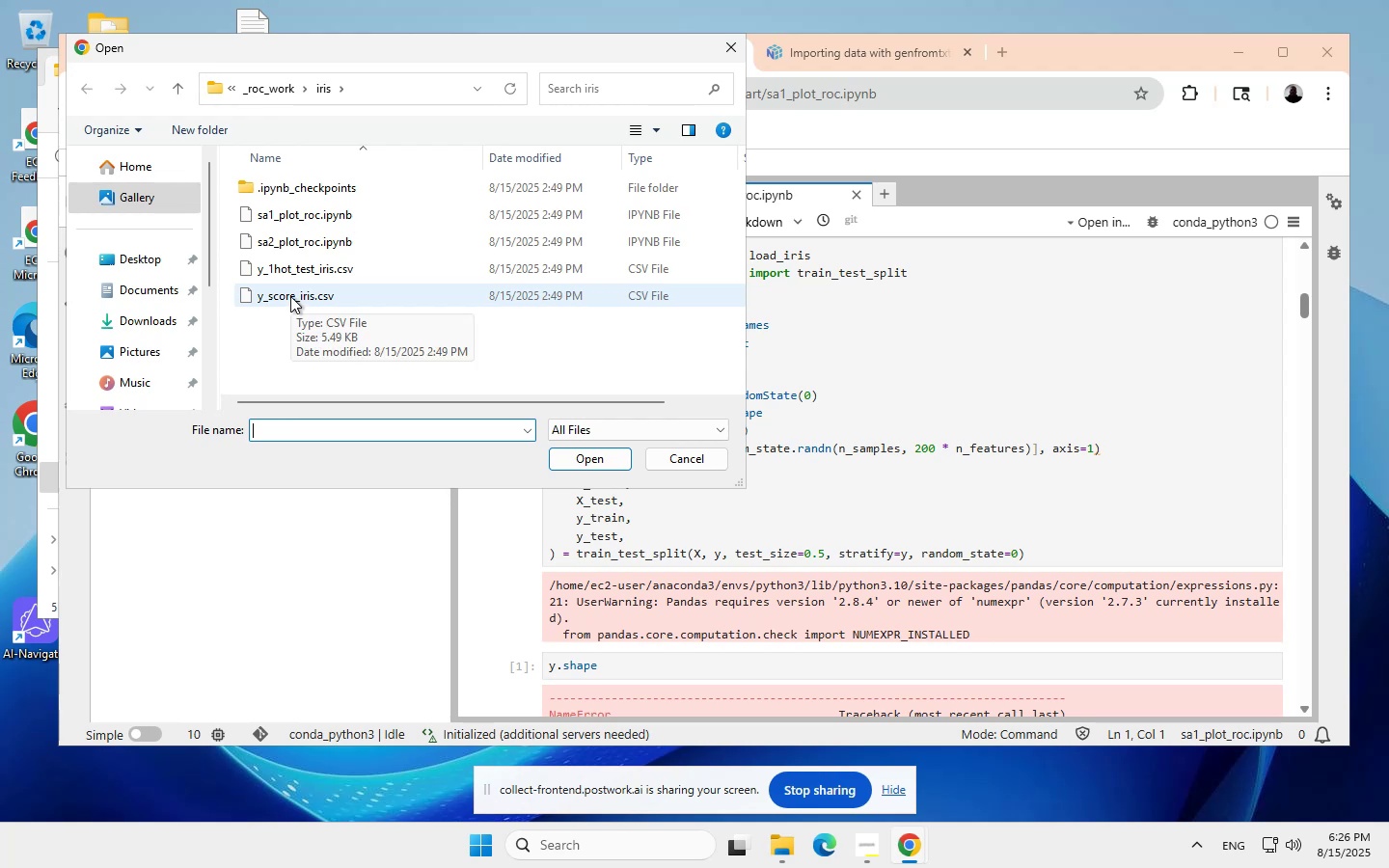 
left_click([297, 265])
 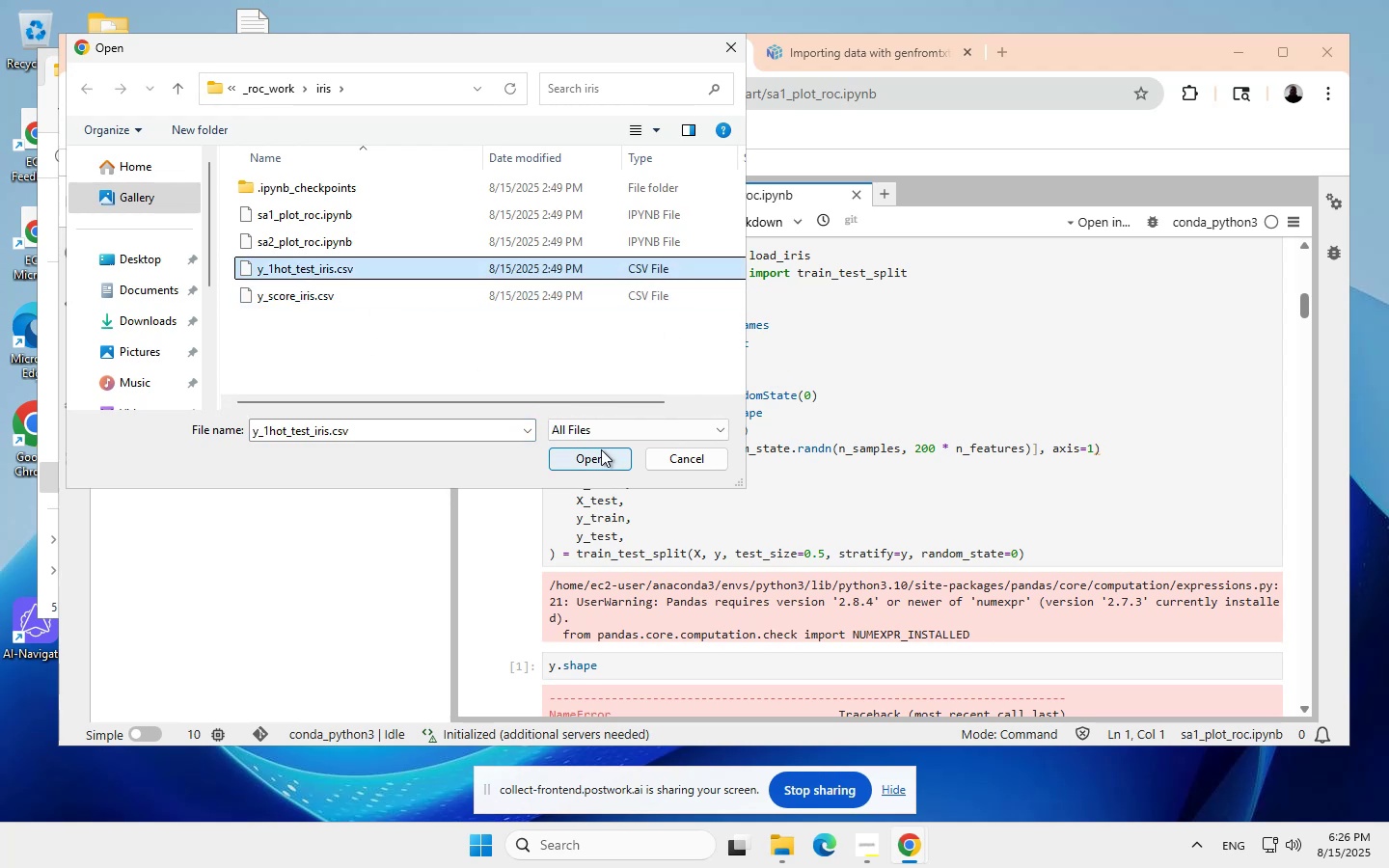 
left_click([596, 452])
 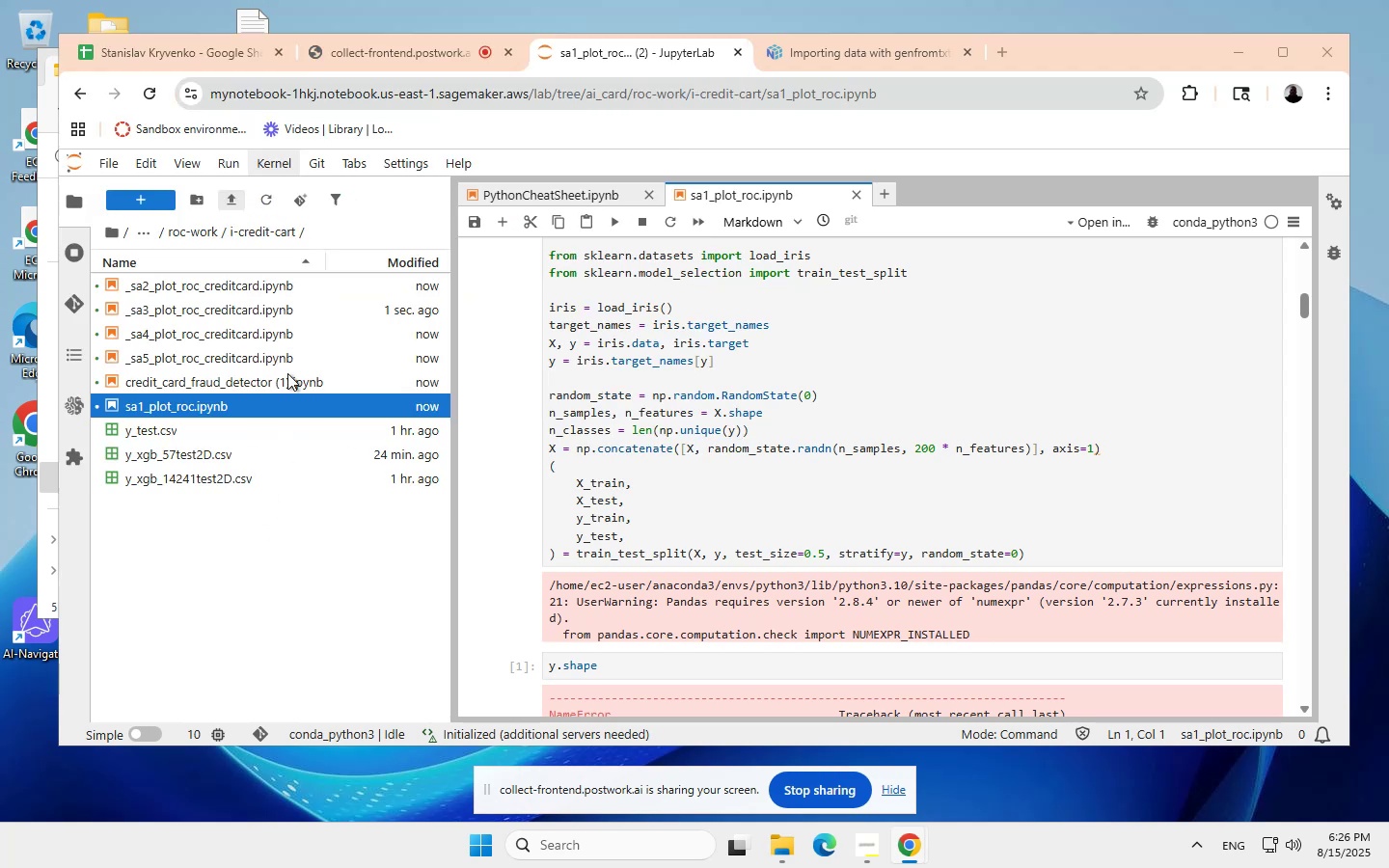 
wait(6.32)
 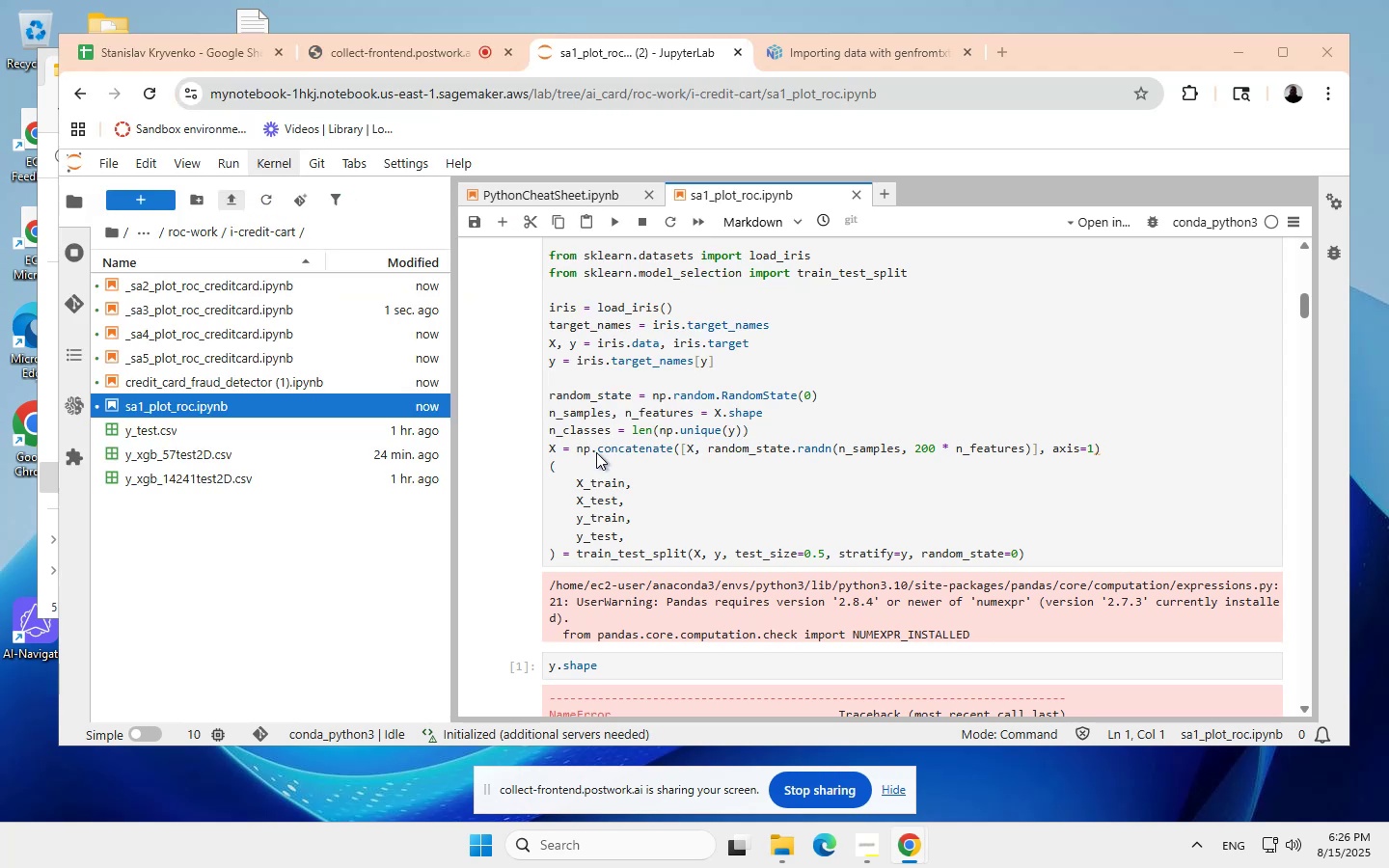 
left_click([232, 194])
 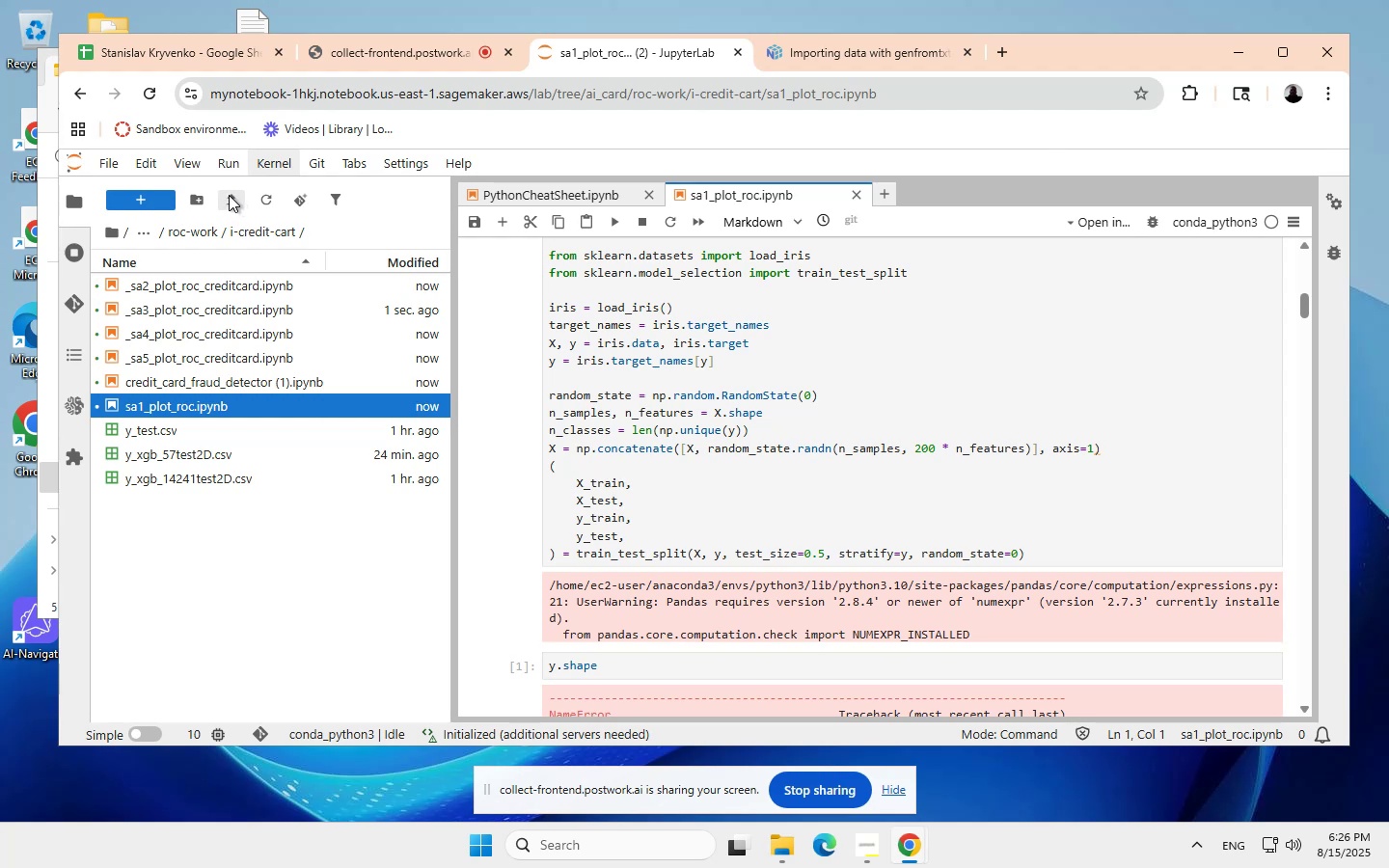 
wait(5.84)
 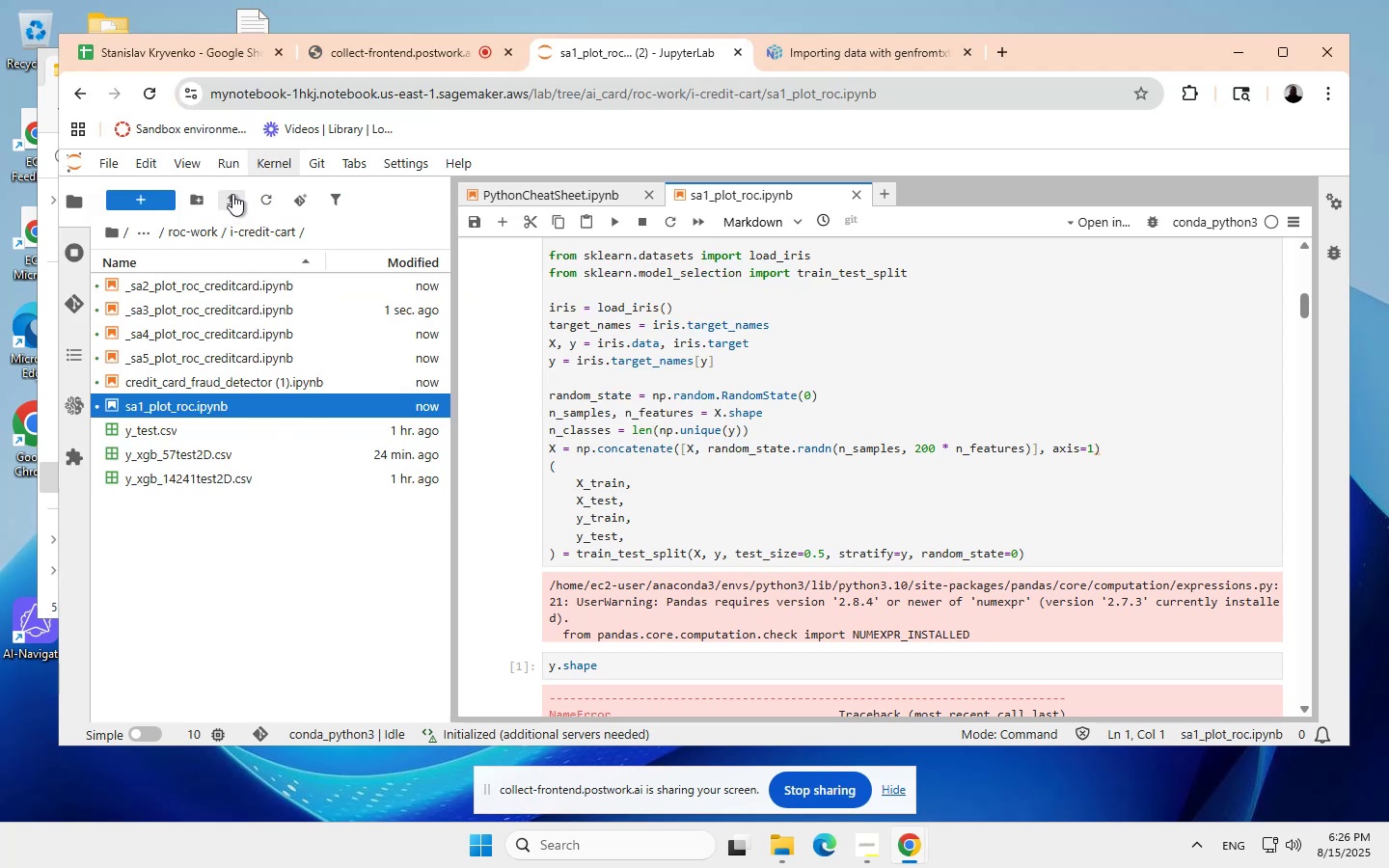 
left_click([229, 195])
 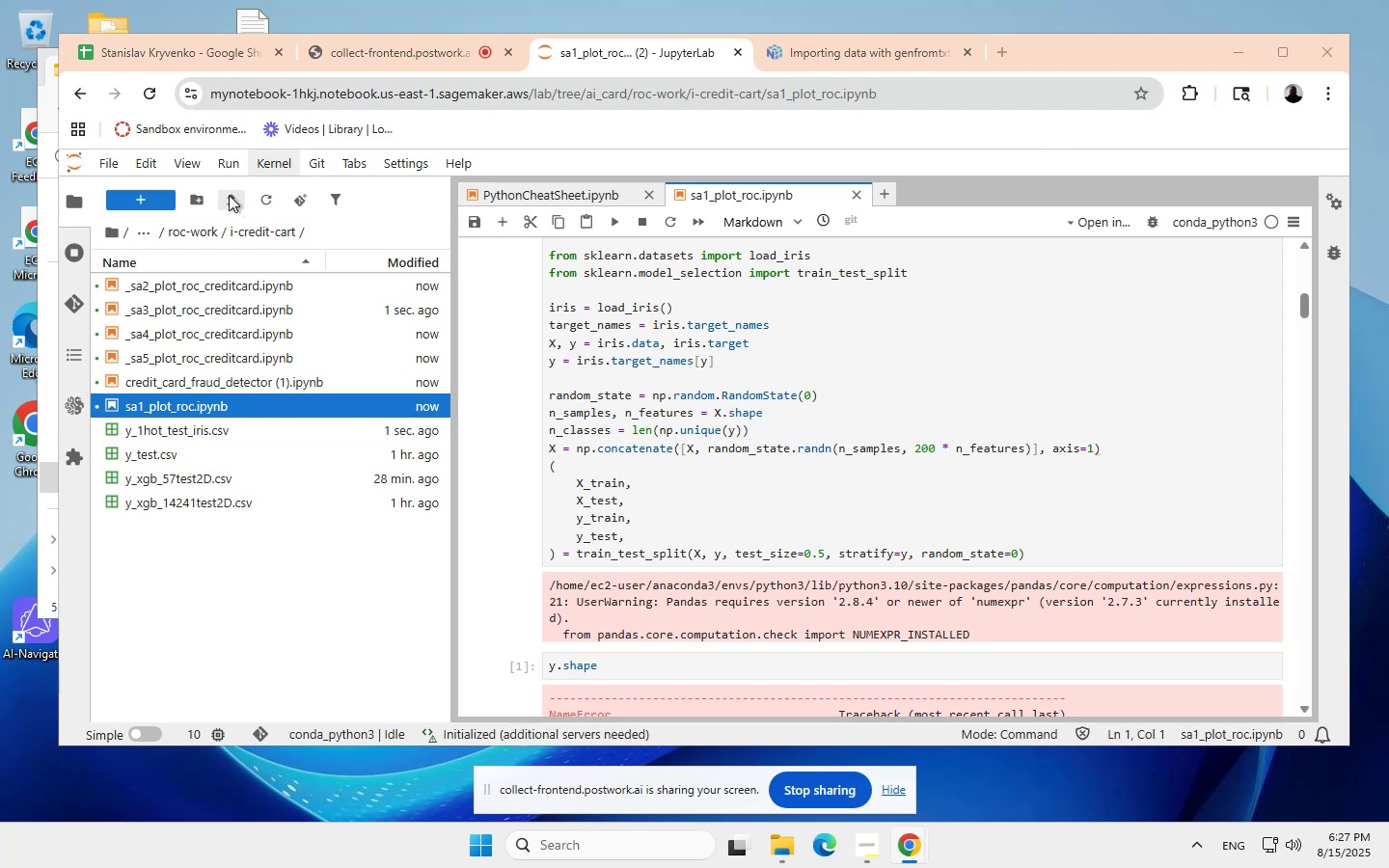 
wait(10.1)
 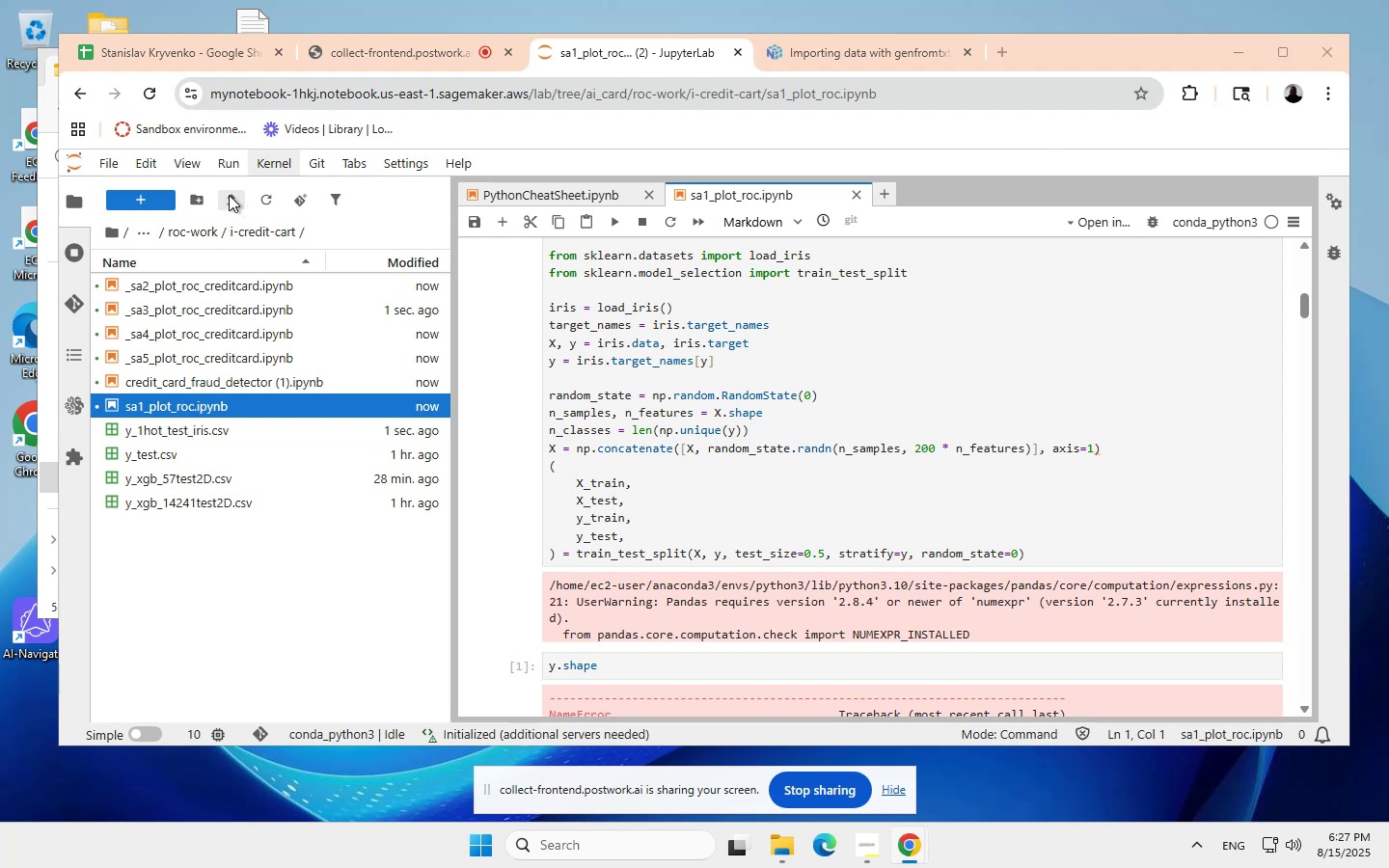 
left_click([276, 296])
 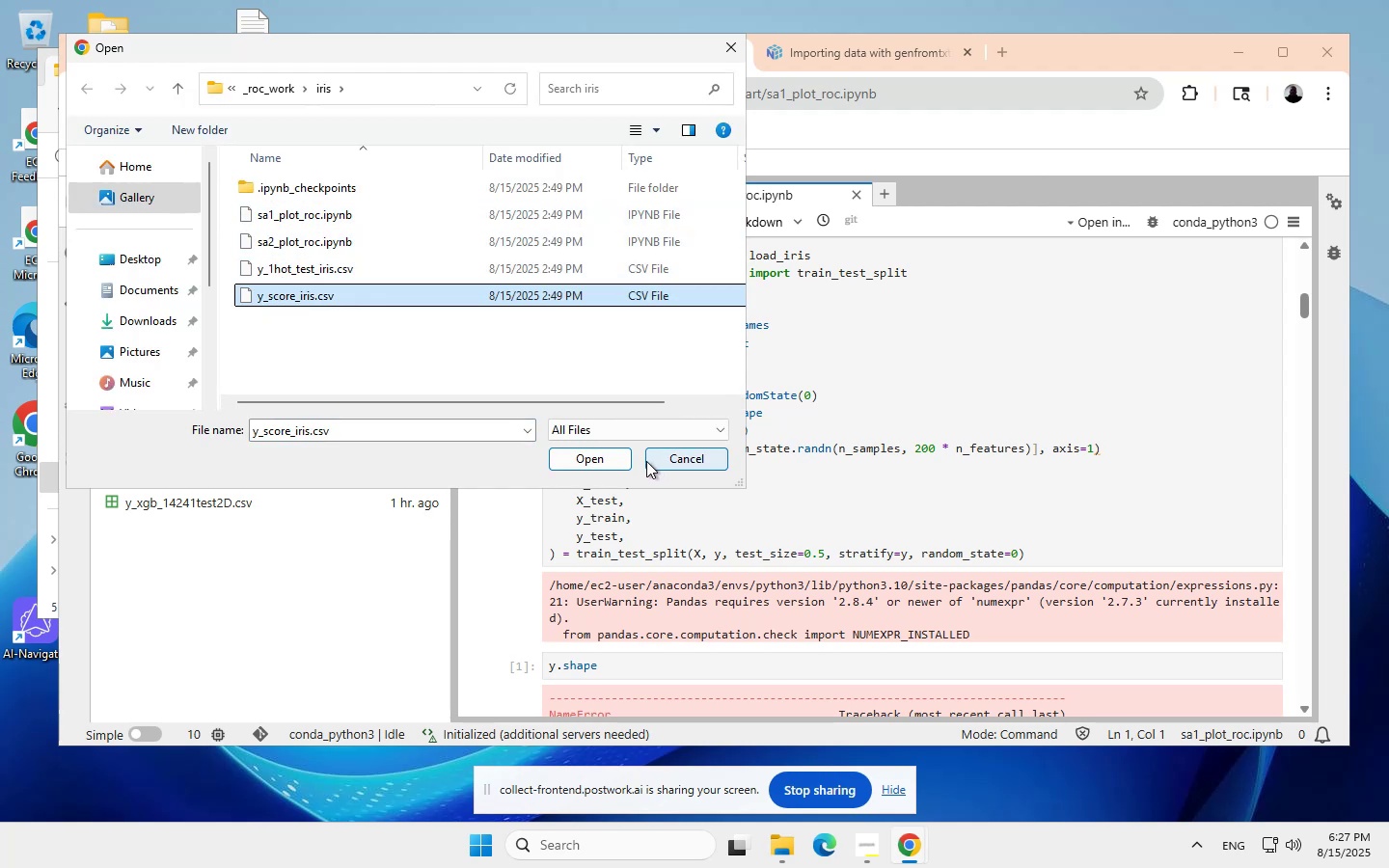 
left_click([600, 458])
 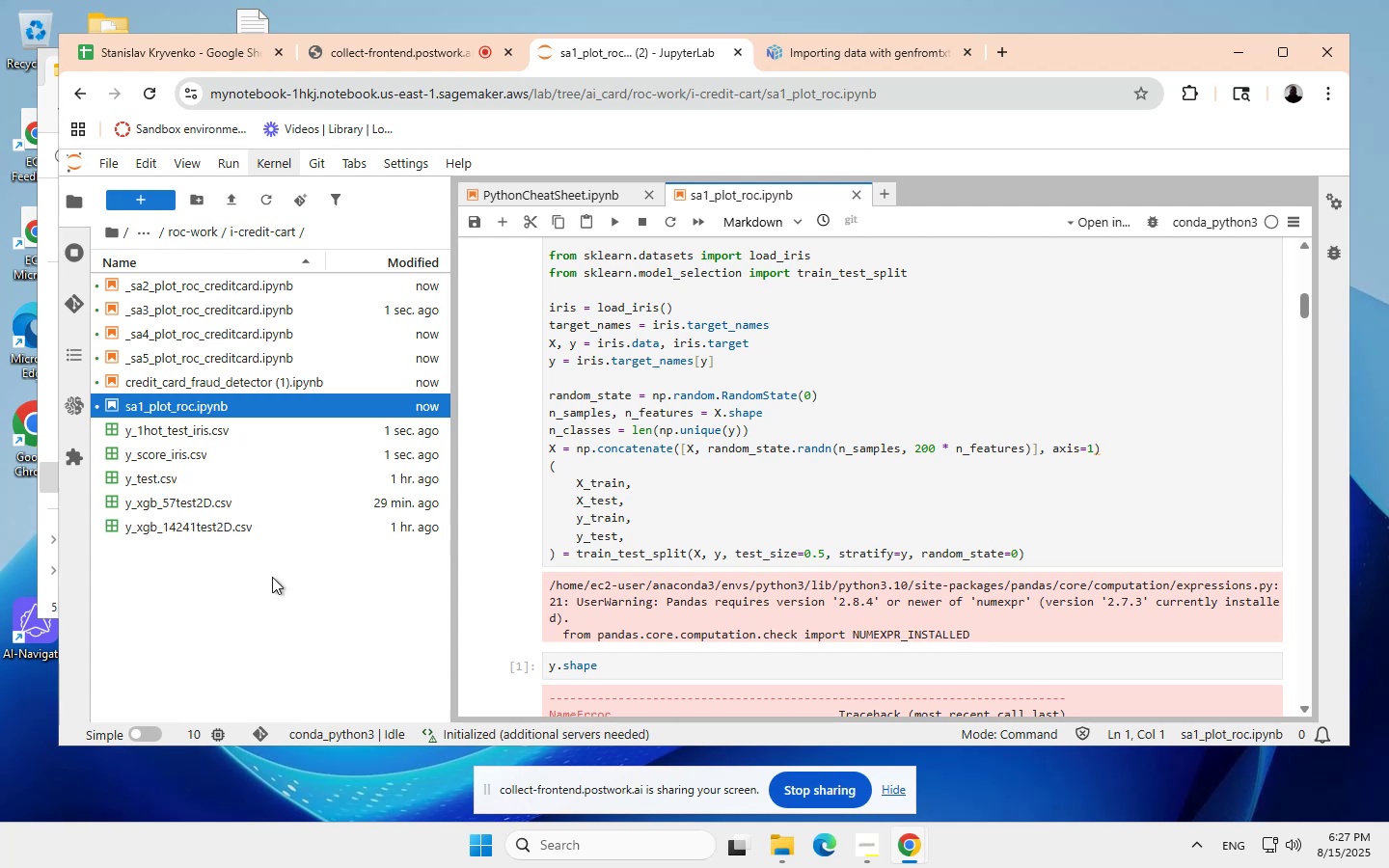 
wait(13.45)
 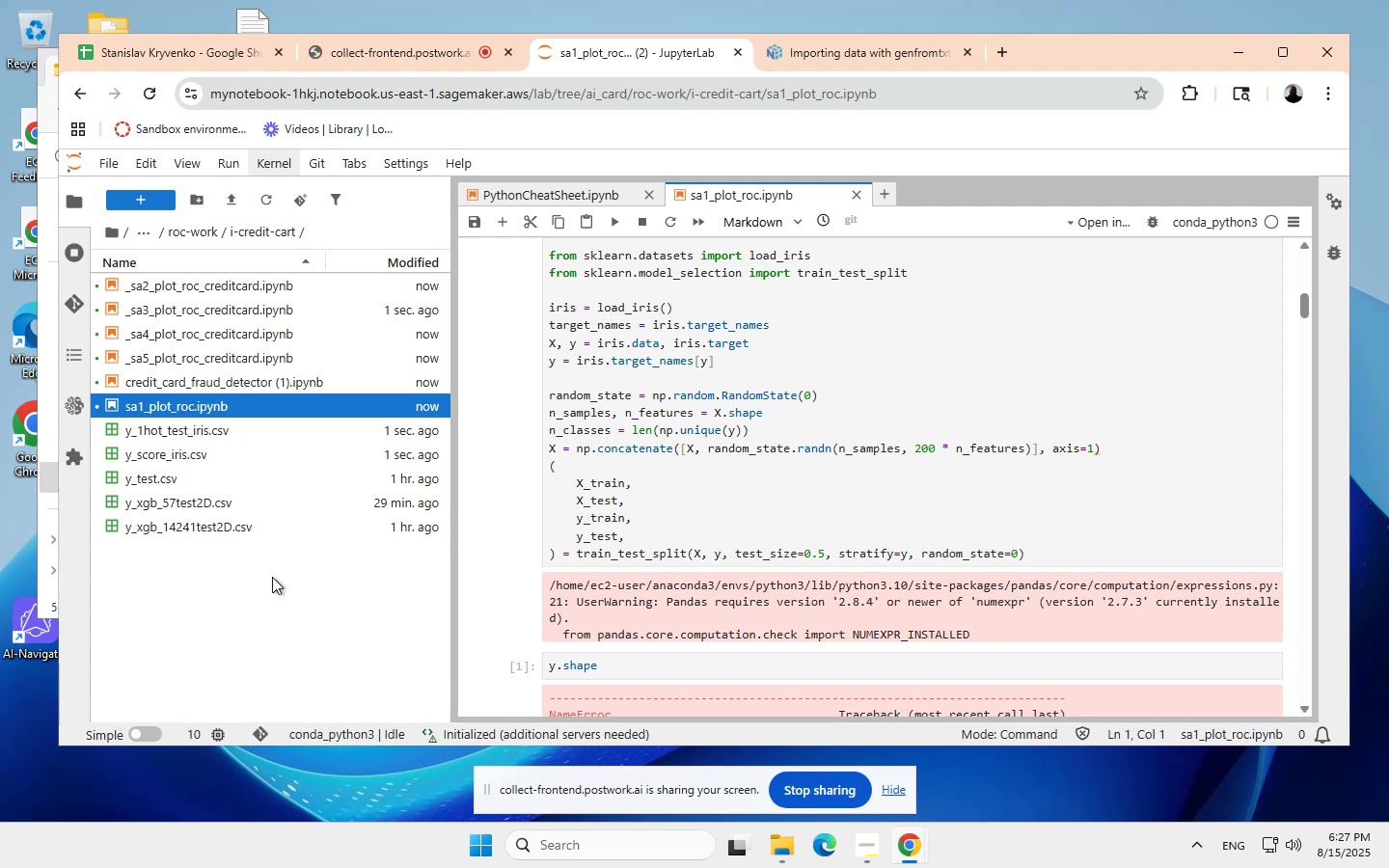 
left_click([801, 346])
 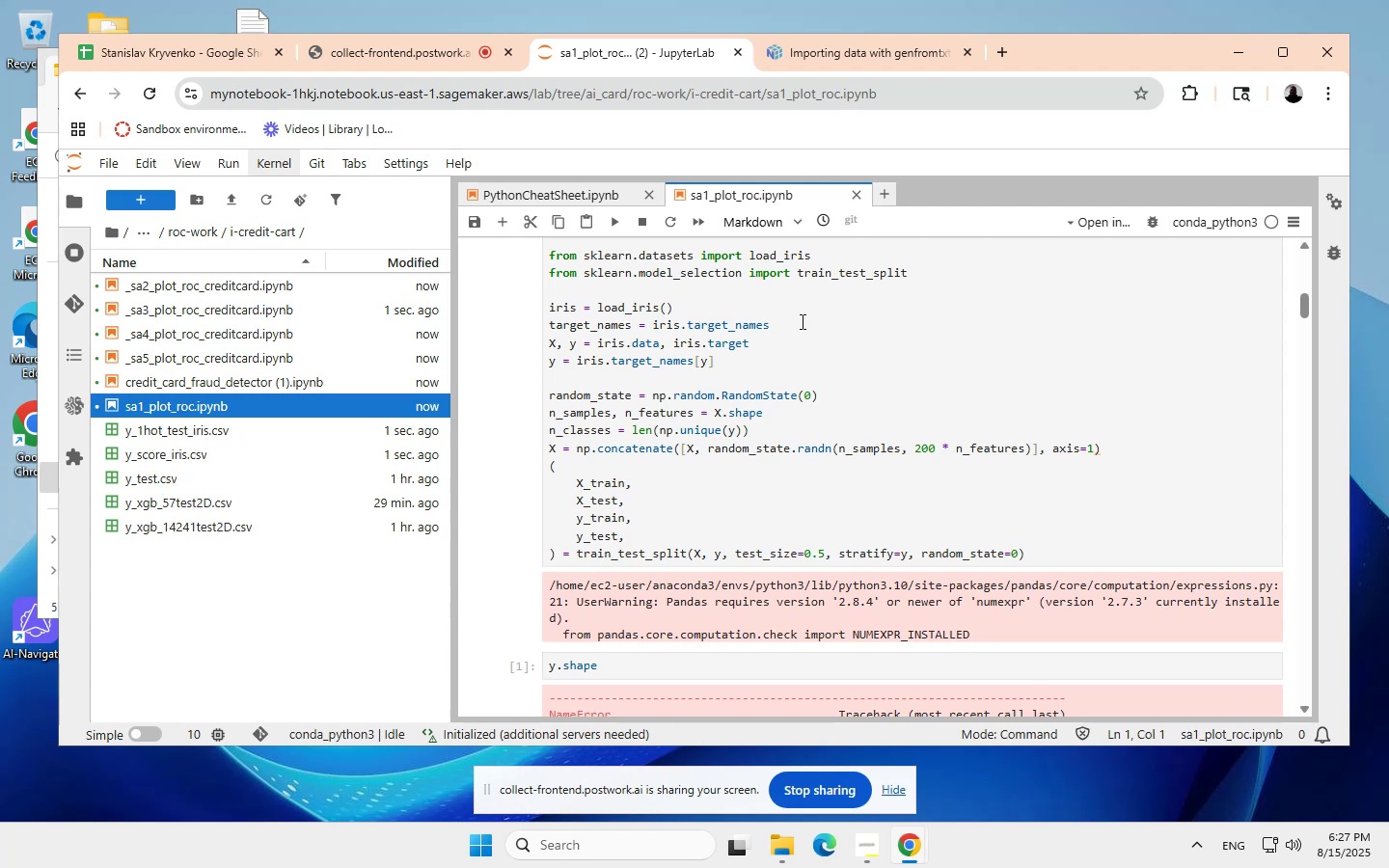 
scroll: coordinate [733, 319], scroll_direction: up, amount: 1.0
 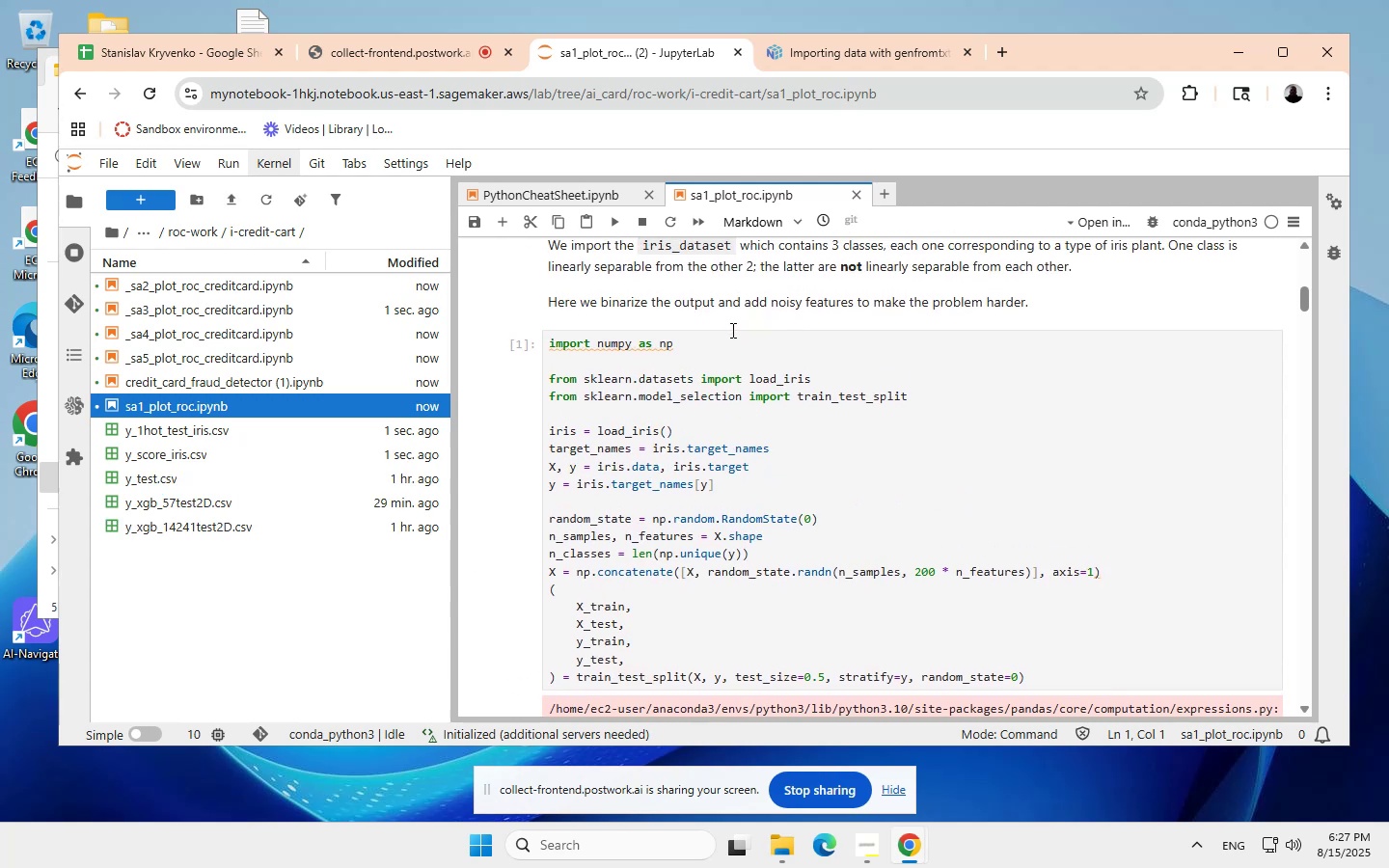 
scroll: coordinate [714, 354], scroll_direction: none, amount: 0.0
 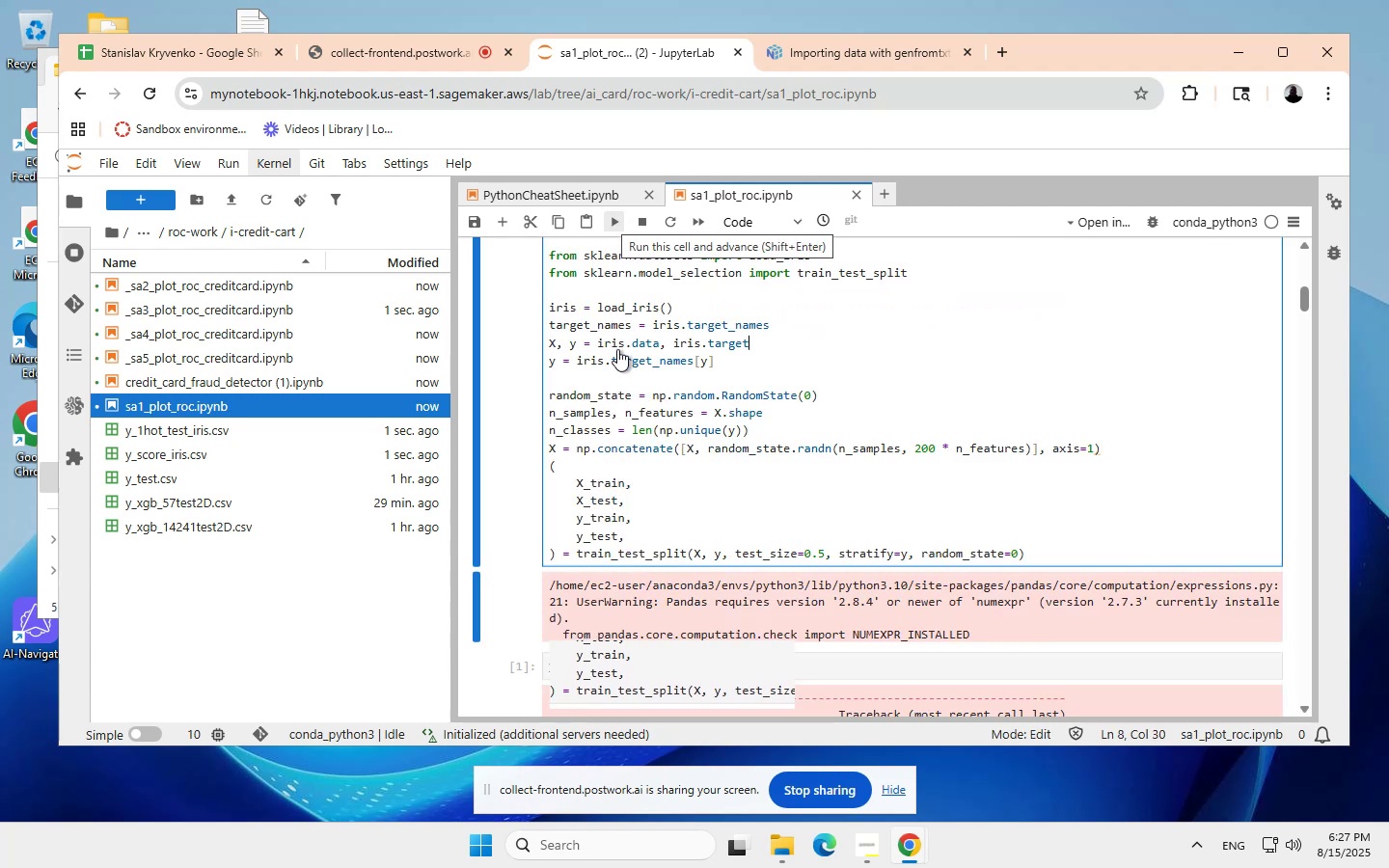 
wait(7.17)
 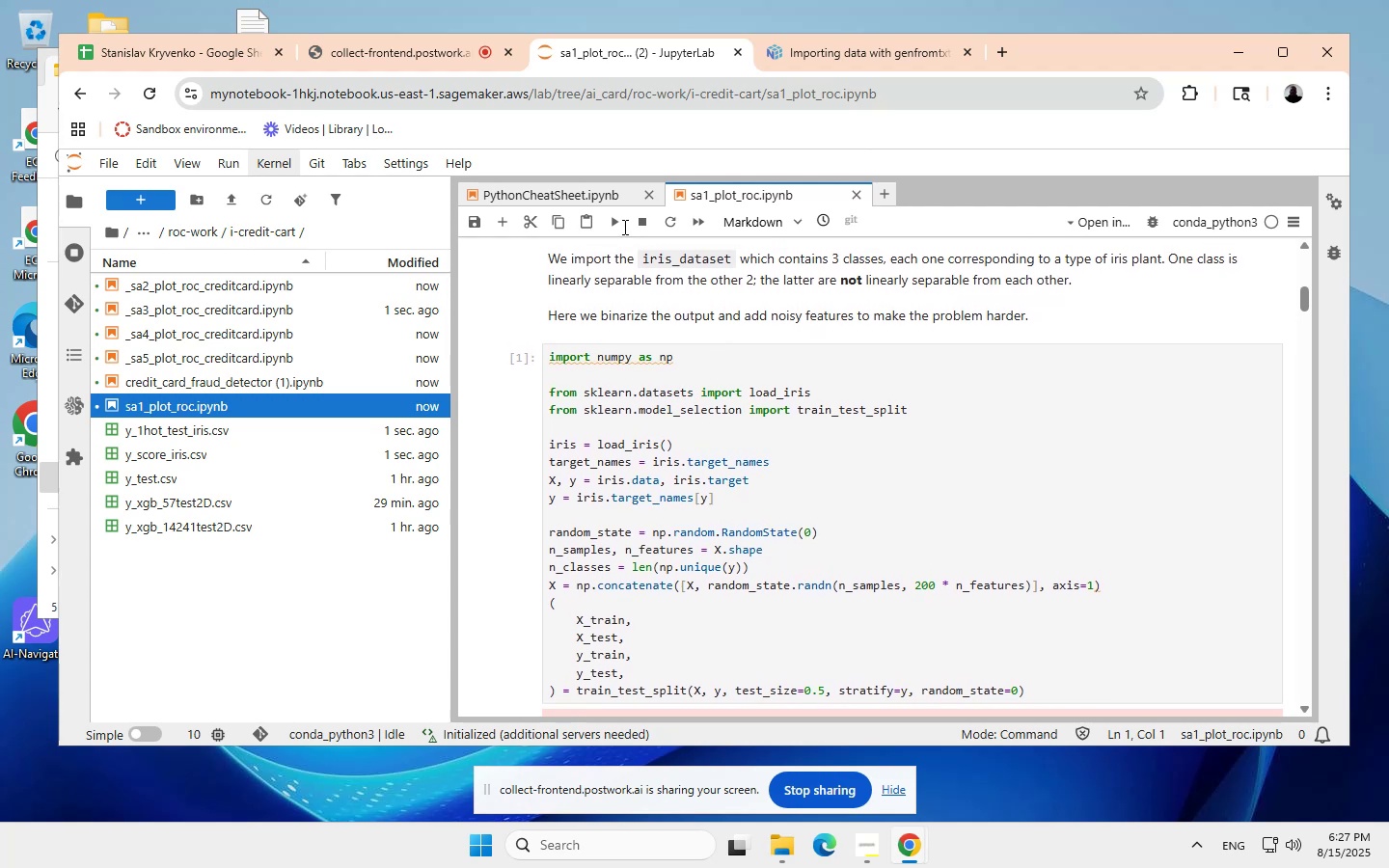 
left_click([613, 219])
 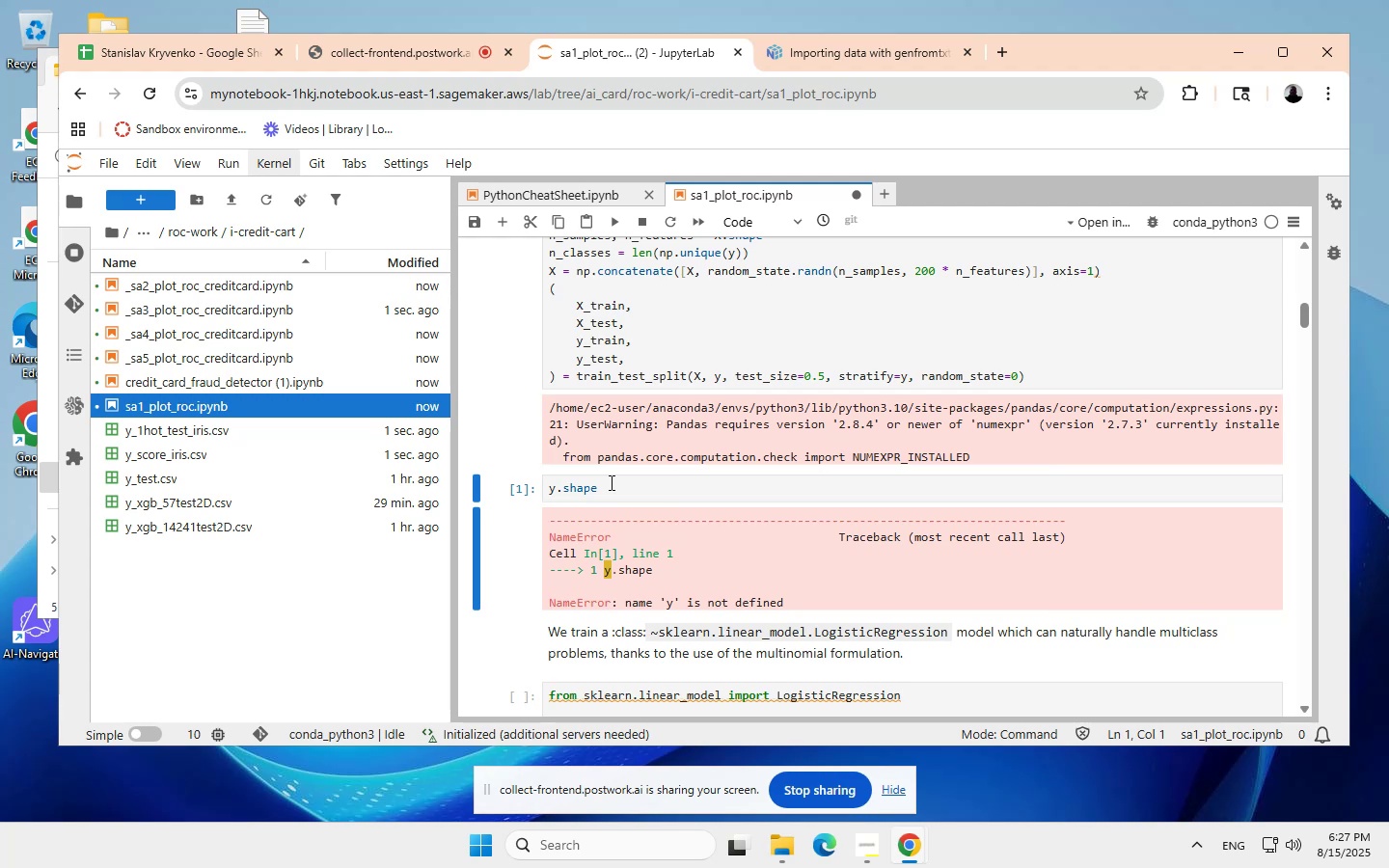 
wait(22.02)
 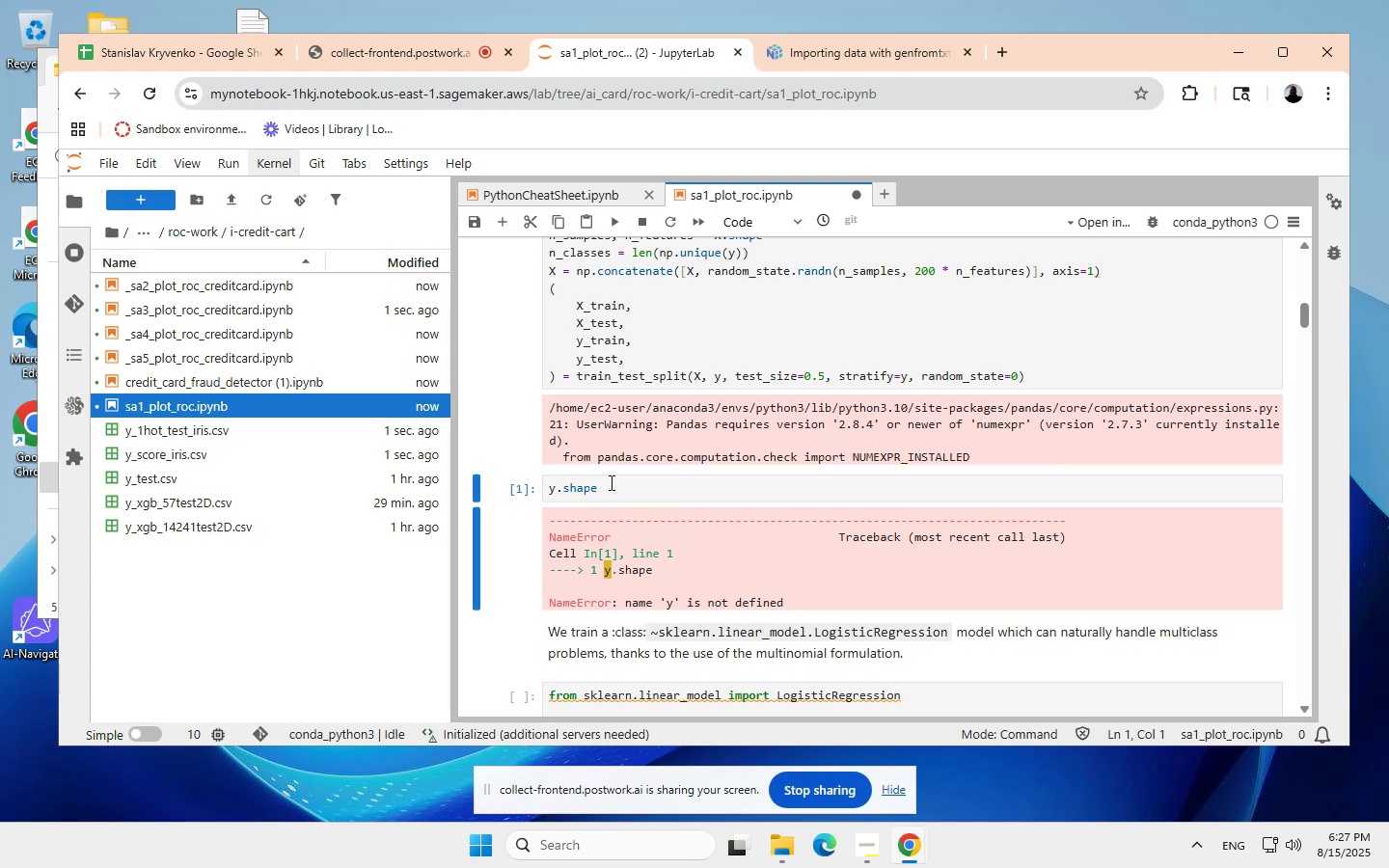 
left_click_drag(start_coordinate=[803, 453], to_coordinate=[969, 451])
 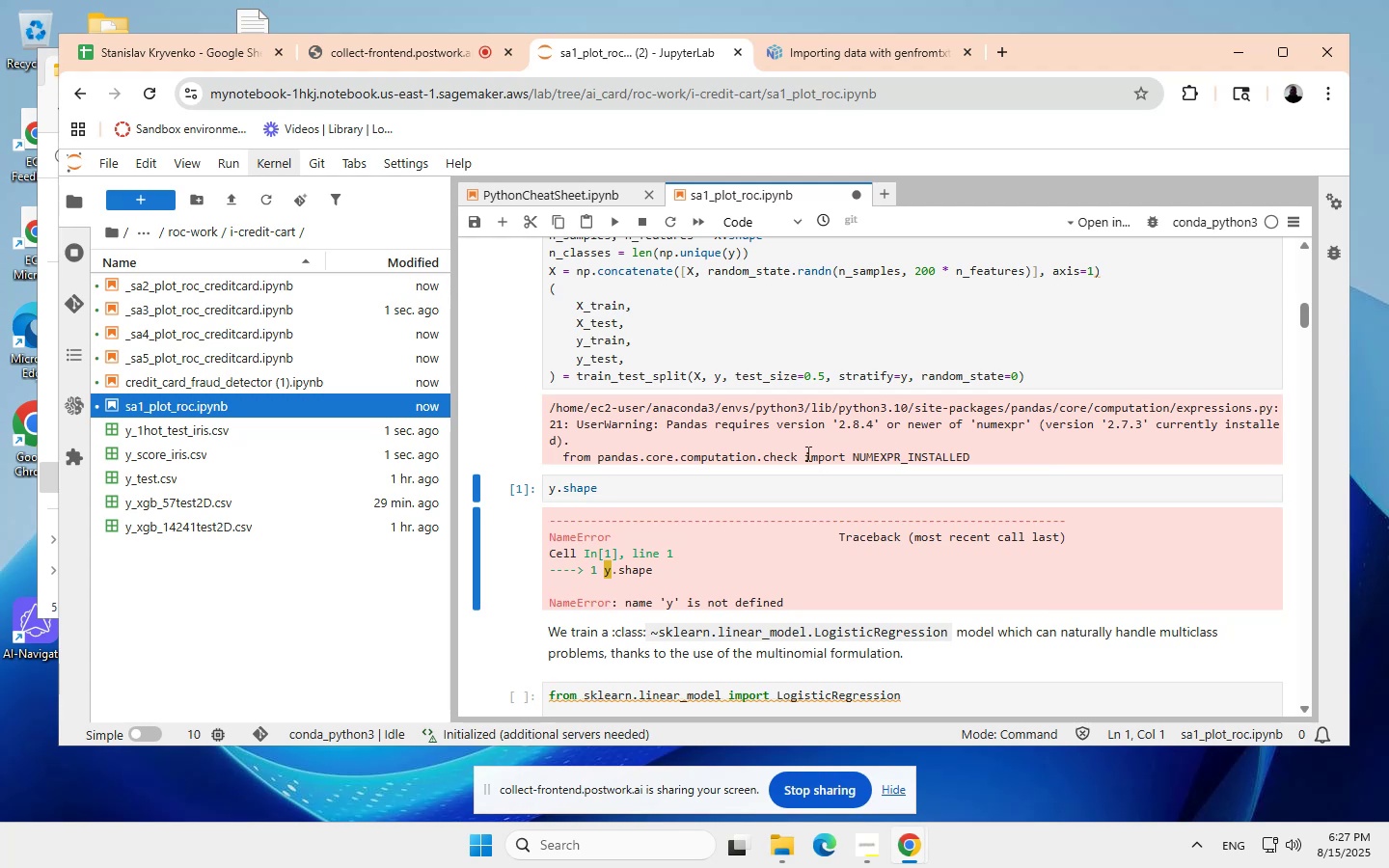 
left_click([806, 453])
 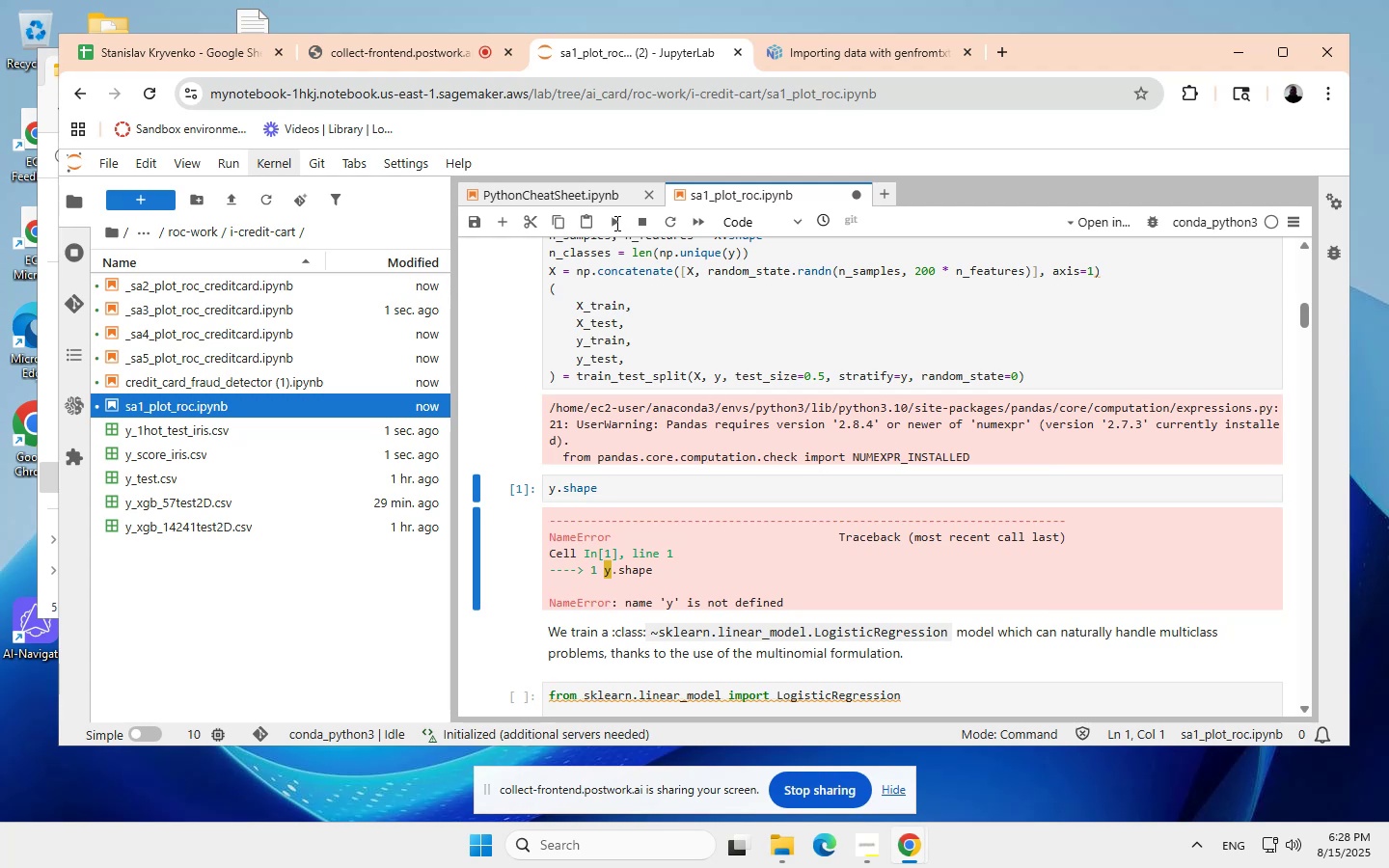 
left_click([615, 220])
 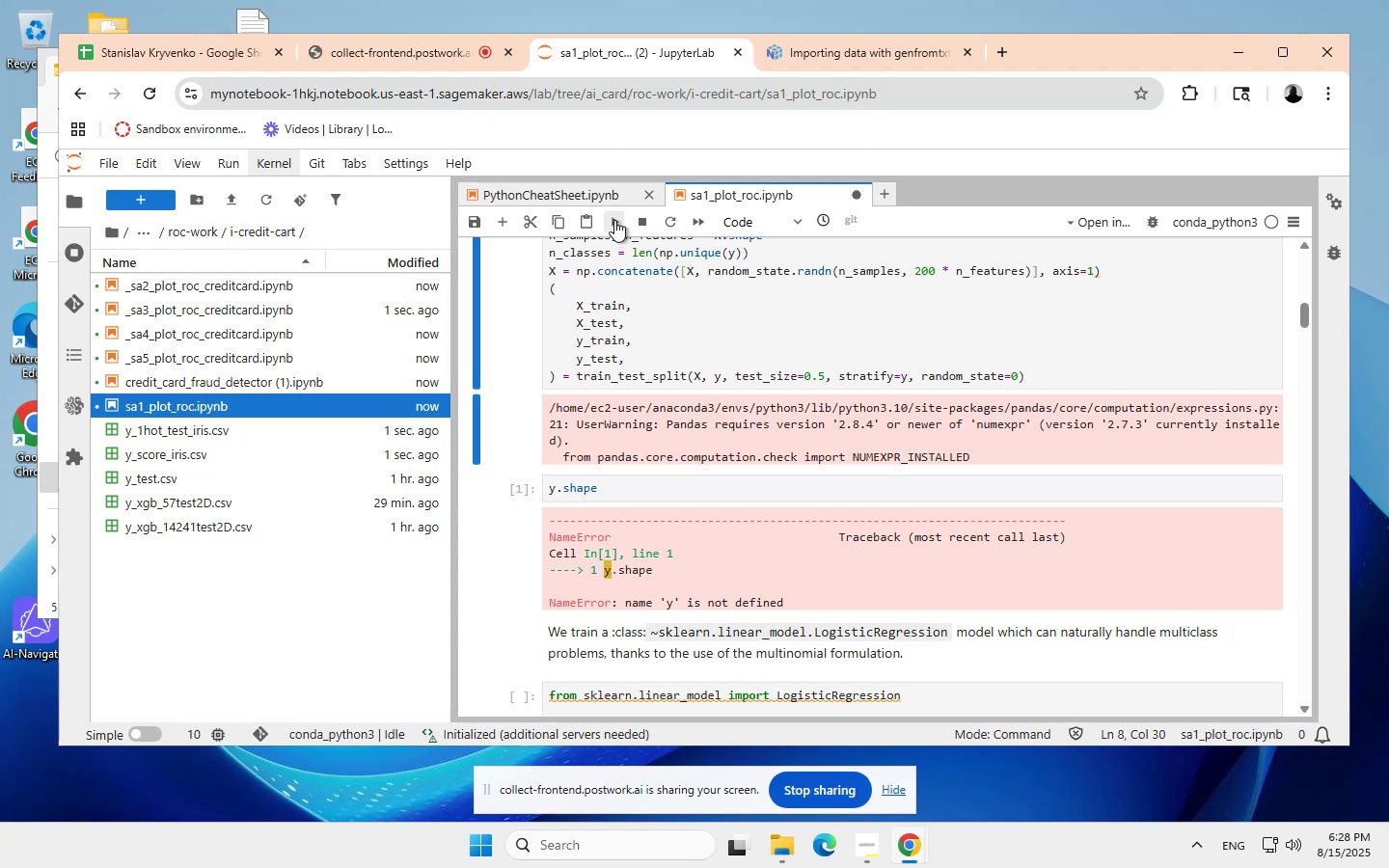 
wait(6.1)
 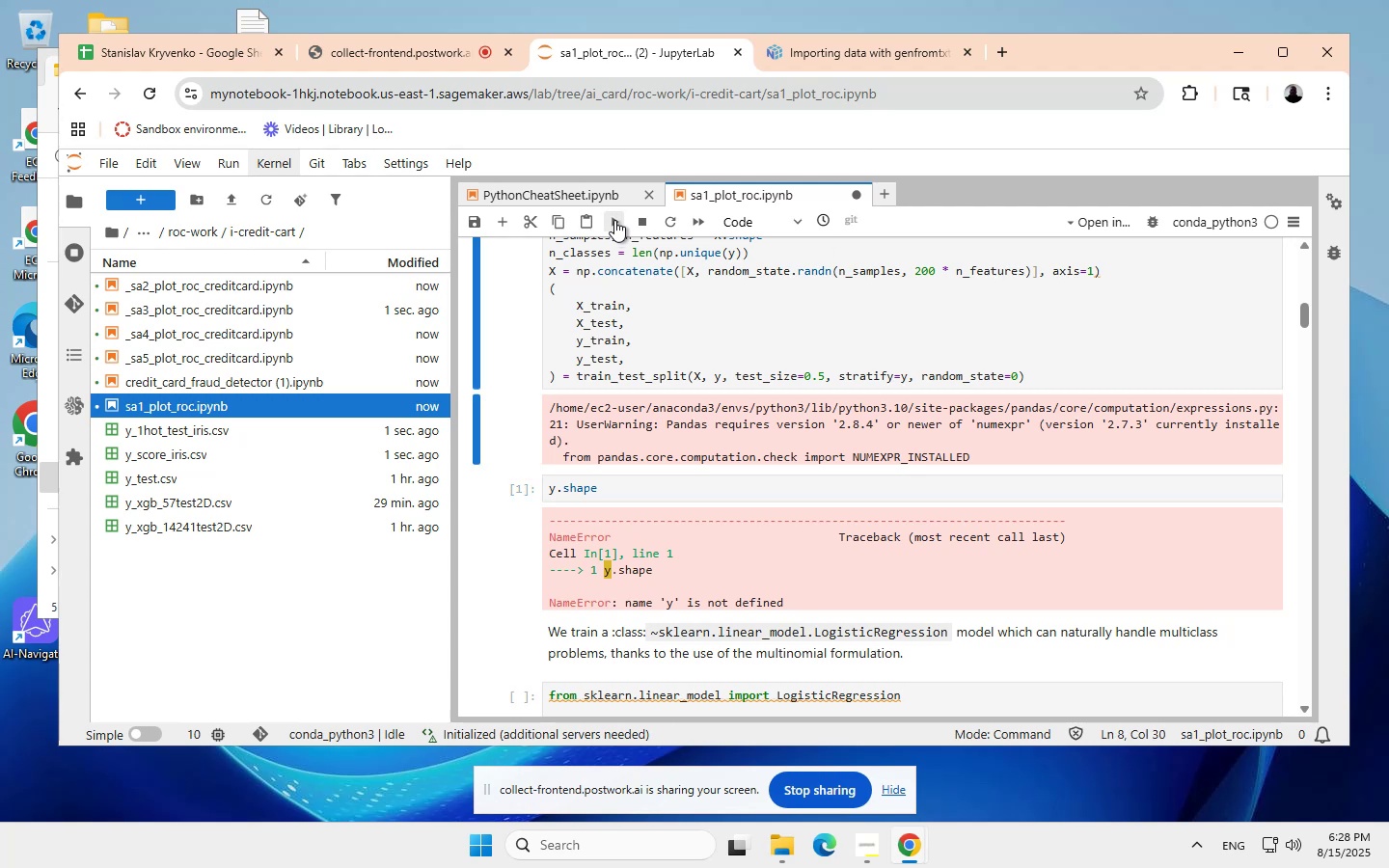 
left_click([614, 220])
 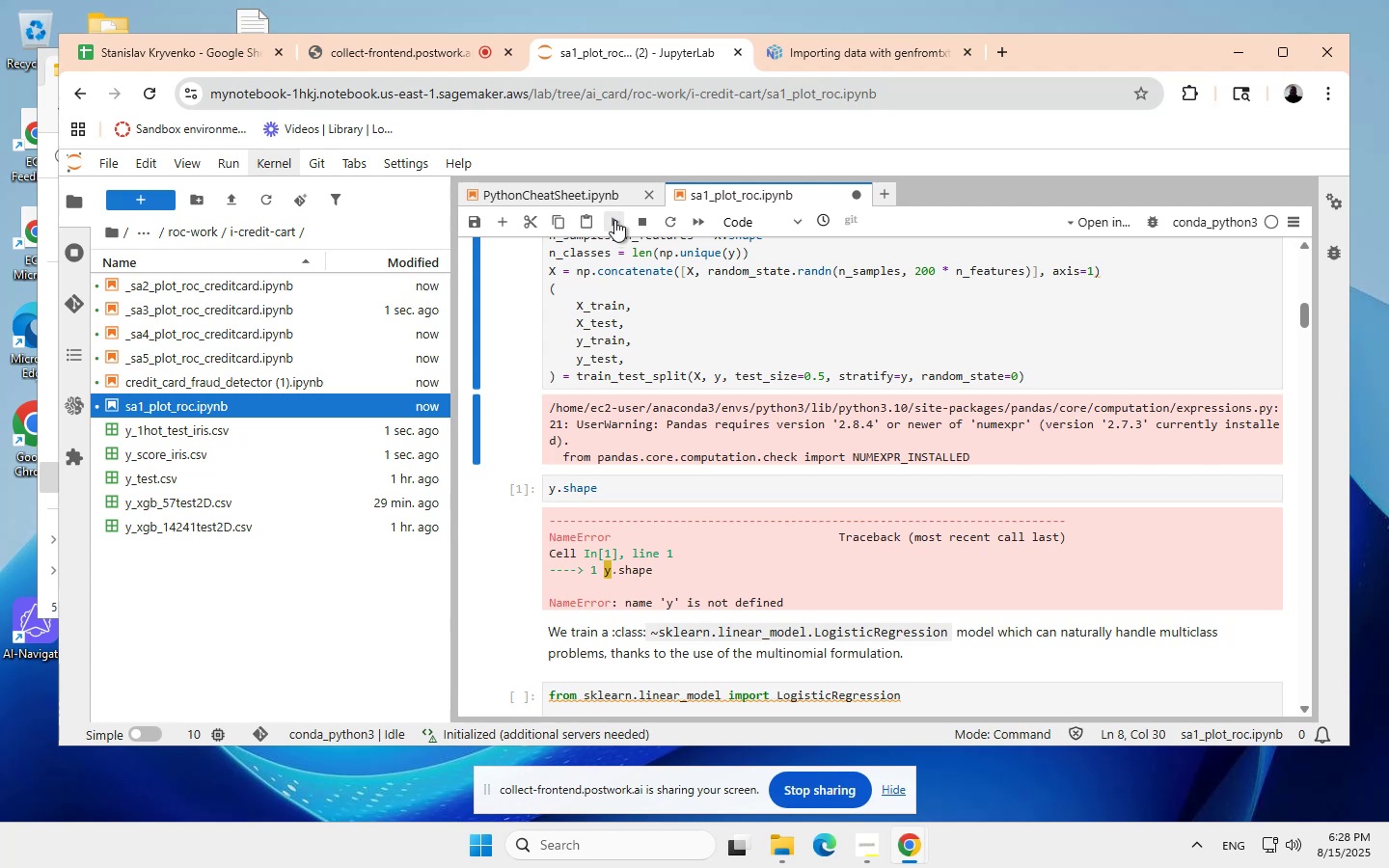 
wait(5.55)
 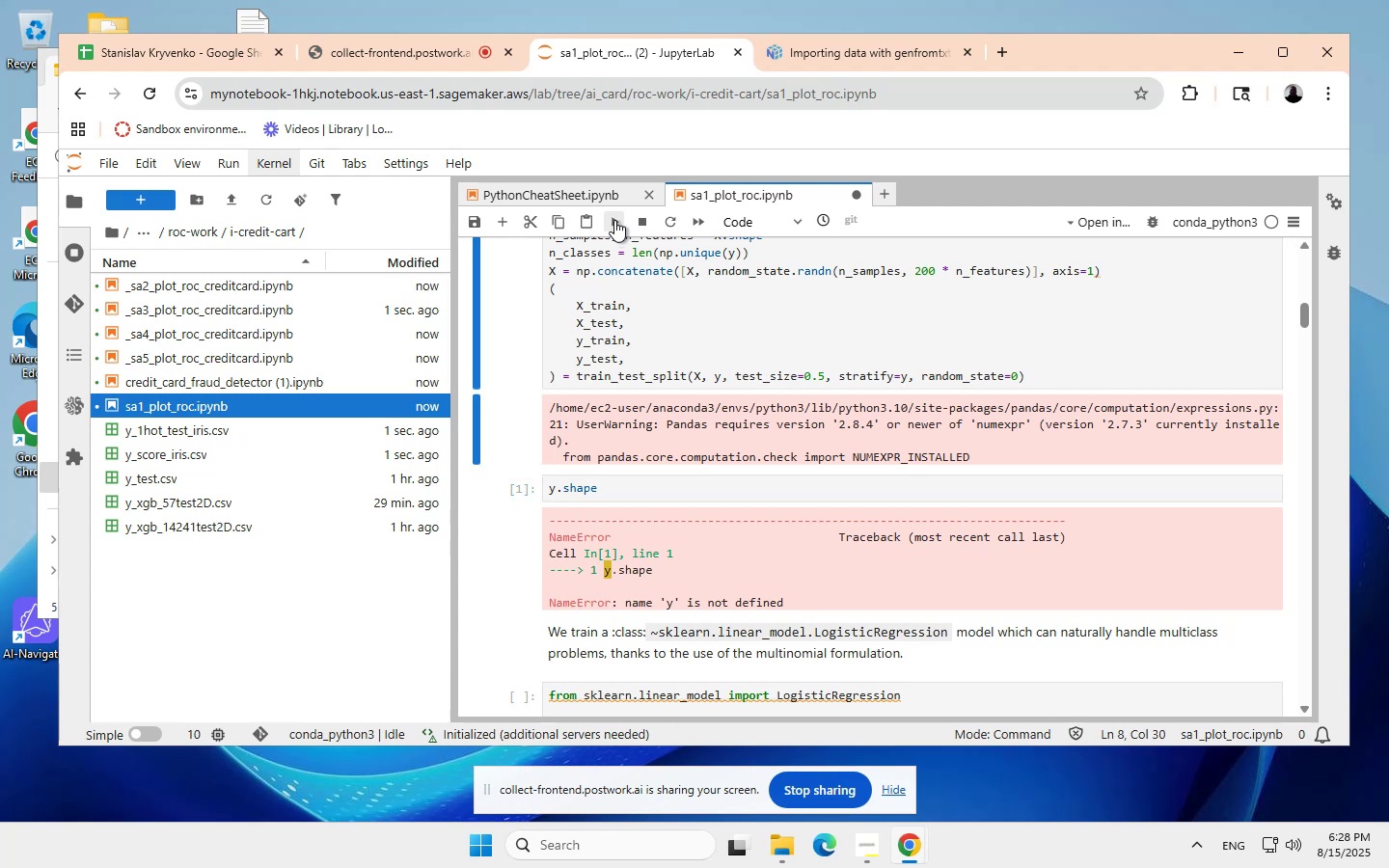 
left_click([614, 220])
 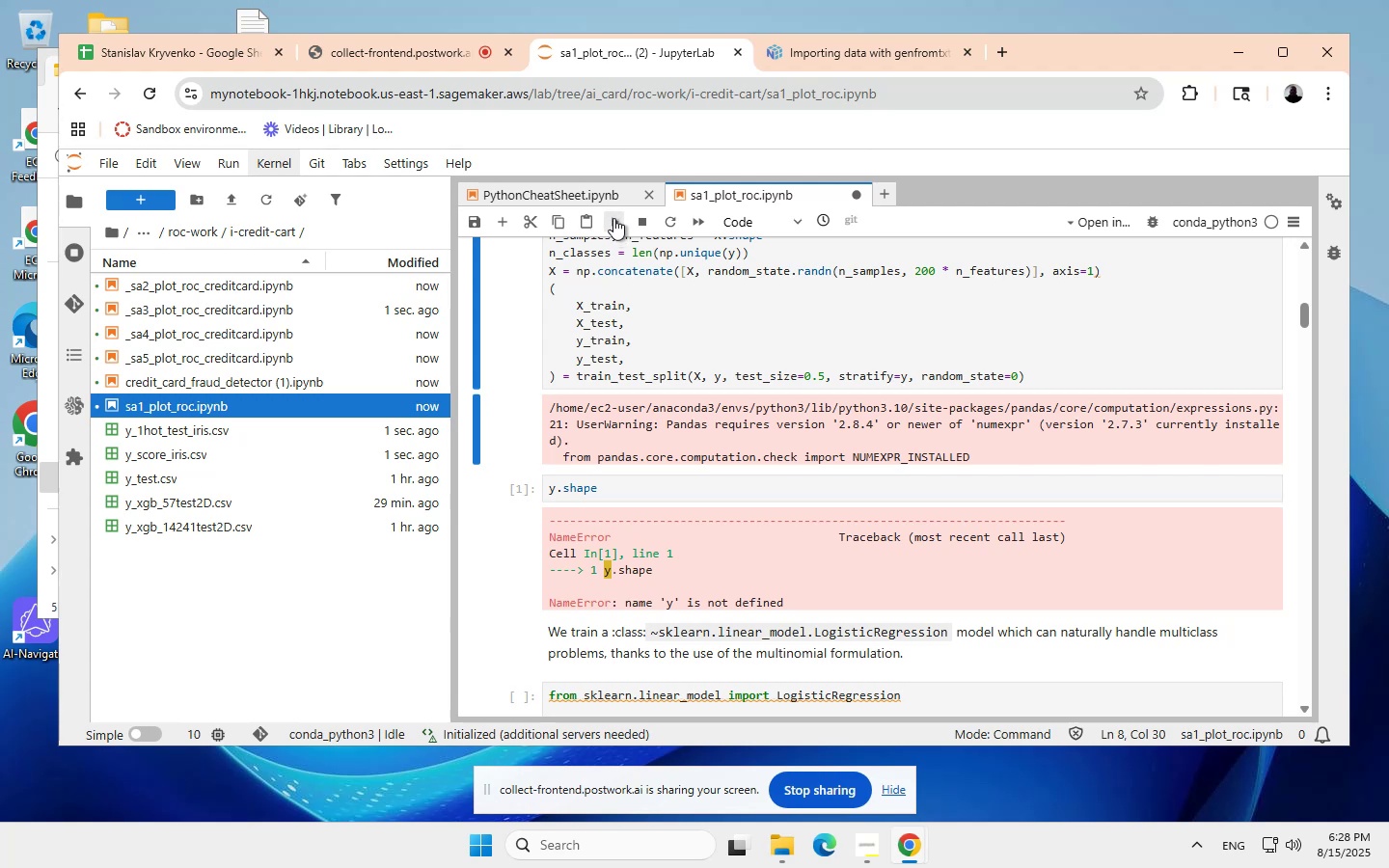 
scroll: coordinate [630, 355], scroll_direction: up, amount: 3.0
 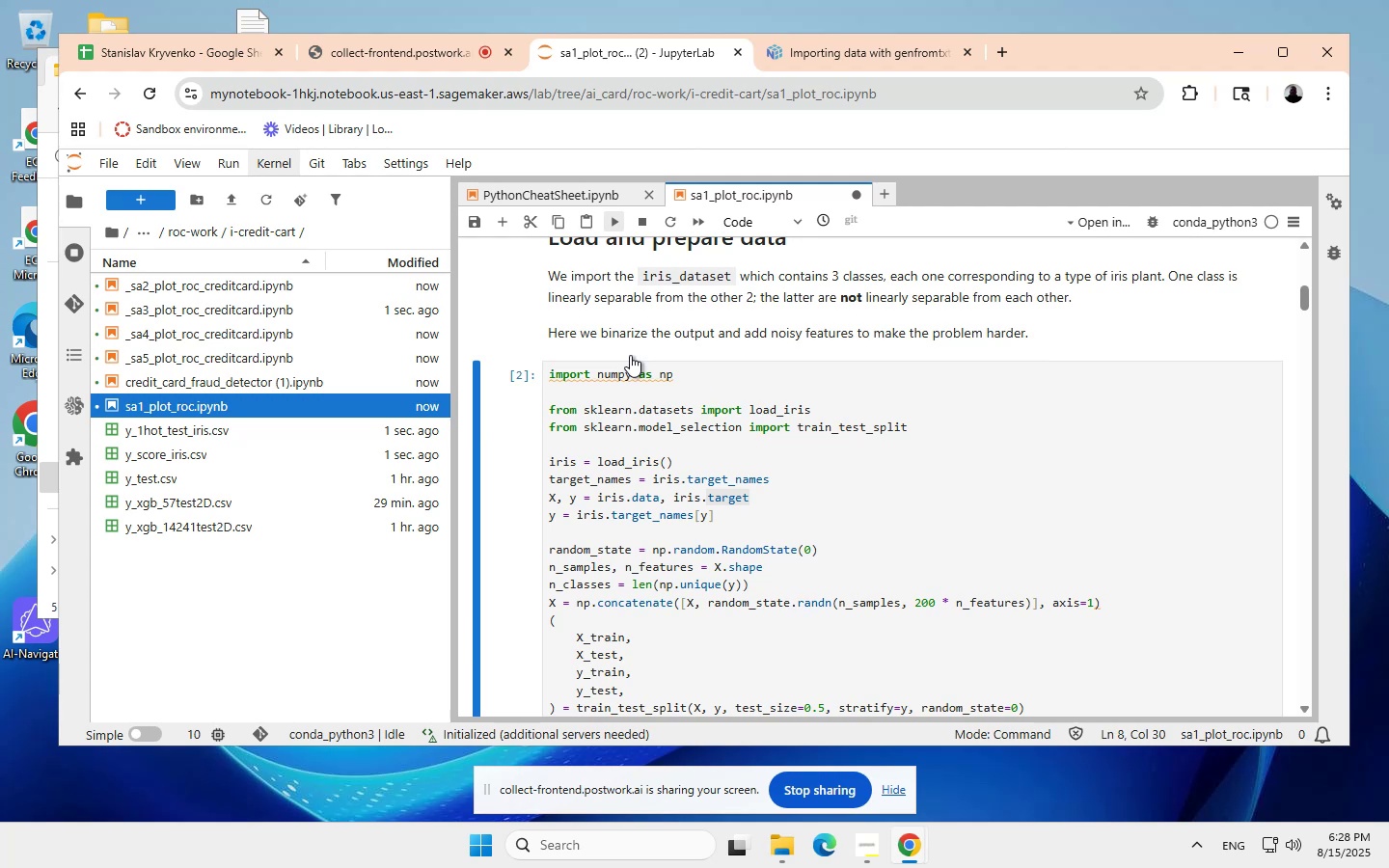 
scroll: coordinate [667, 469], scroll_direction: down, amount: 5.0
 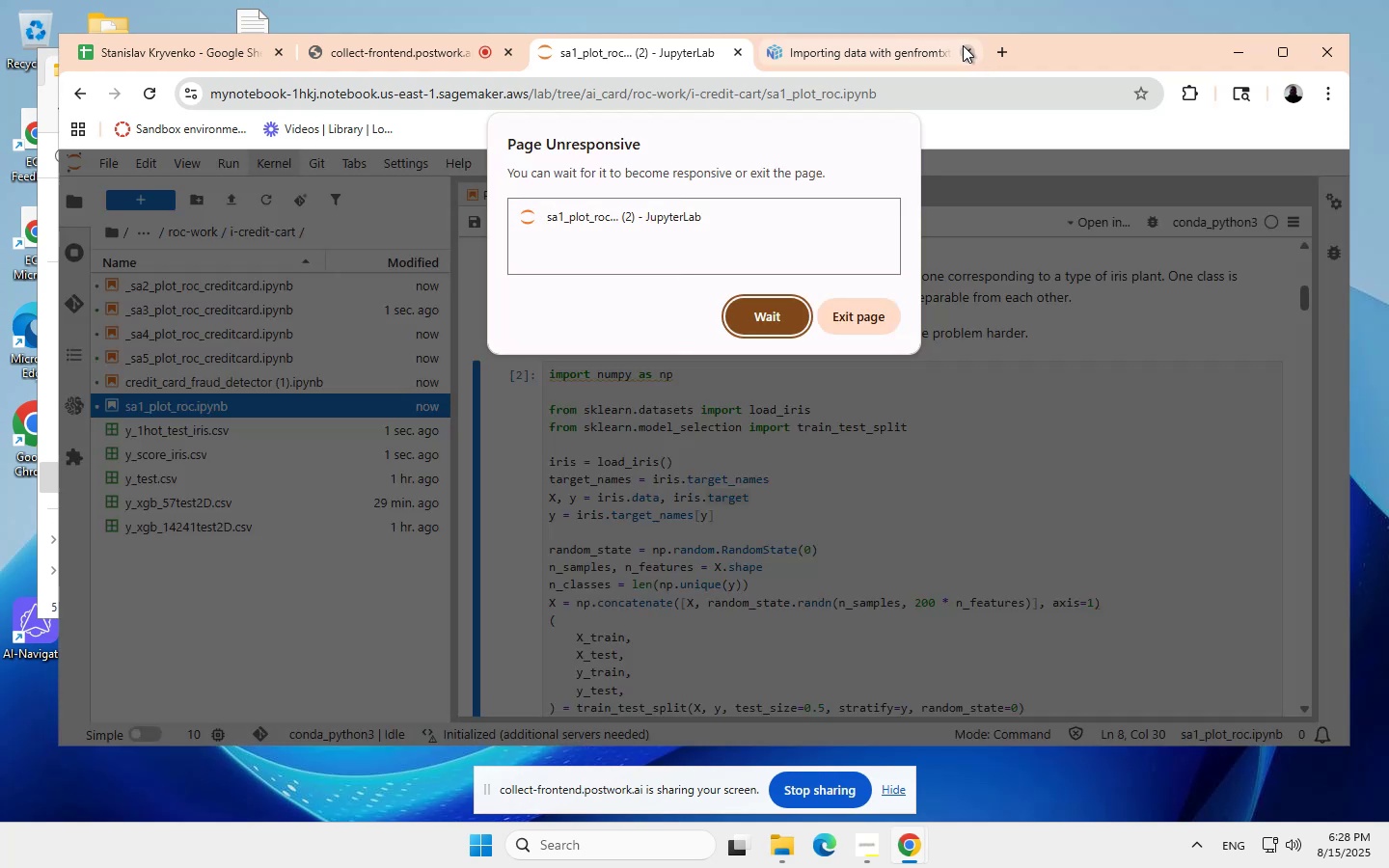 
wait(6.21)
 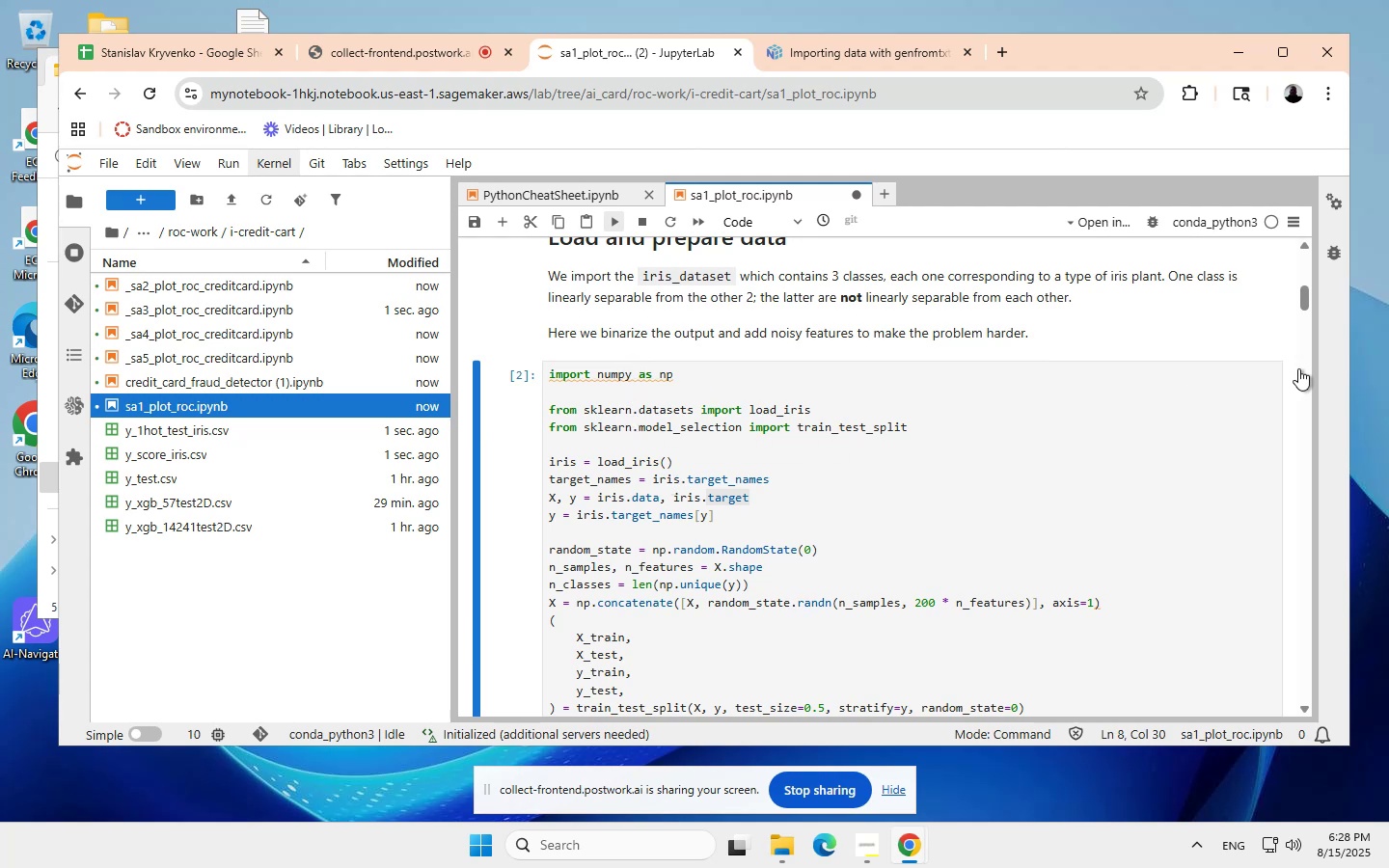 
left_click([969, 51])
 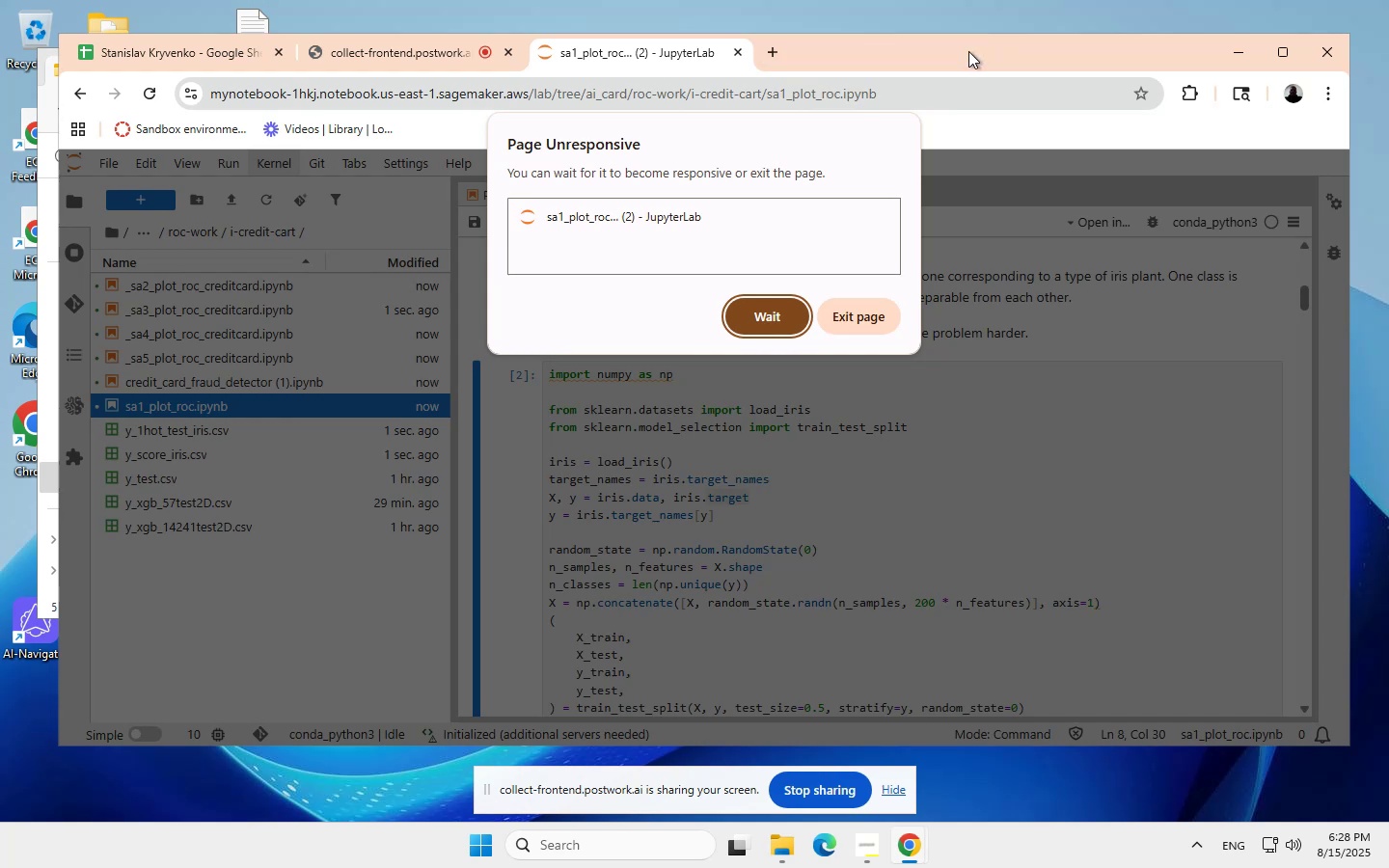 
wait(8.92)
 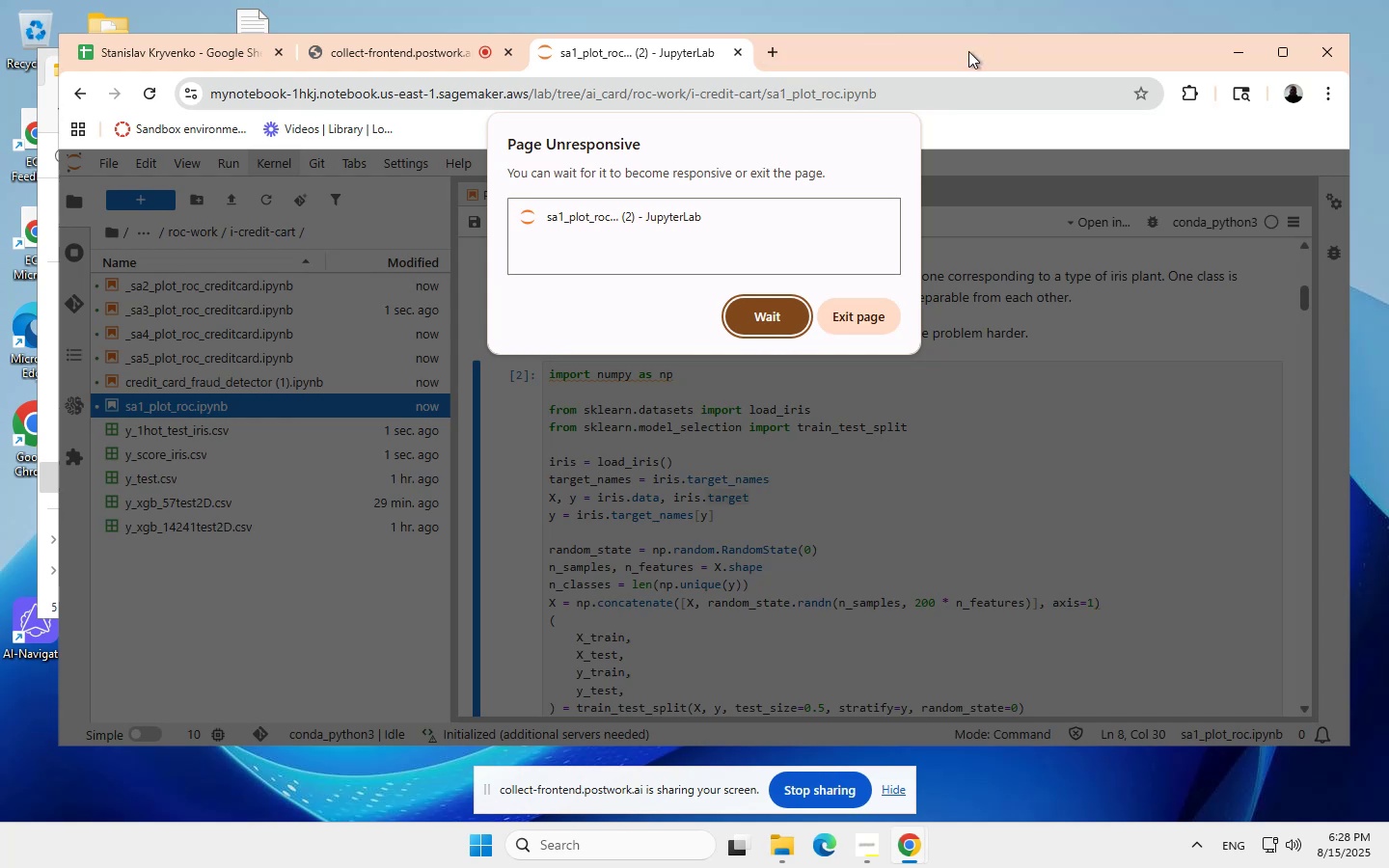 
scroll: coordinate [808, 487], scroll_direction: down, amount: 4.0
 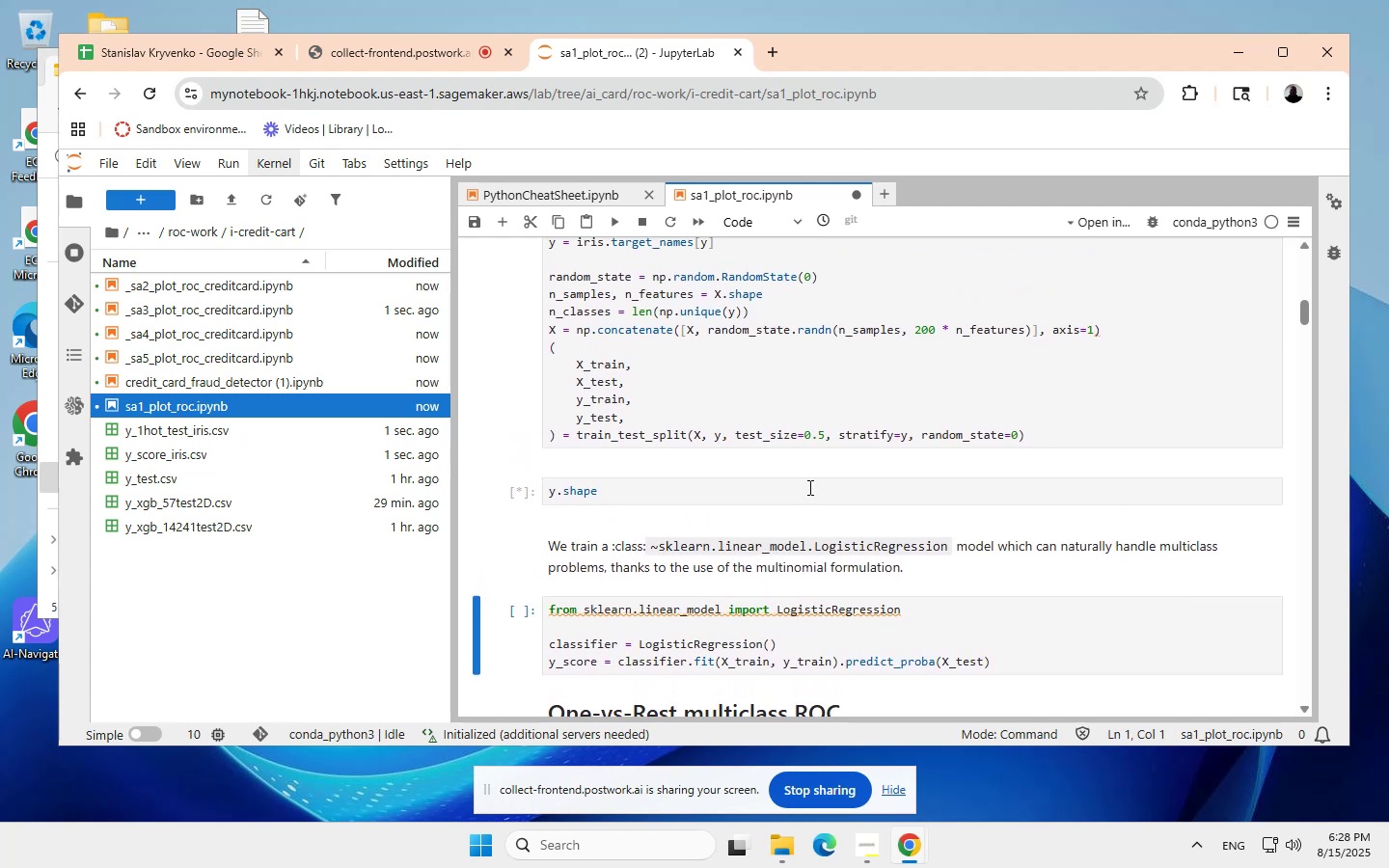 
scroll: coordinate [808, 487], scroll_direction: none, amount: 0.0
 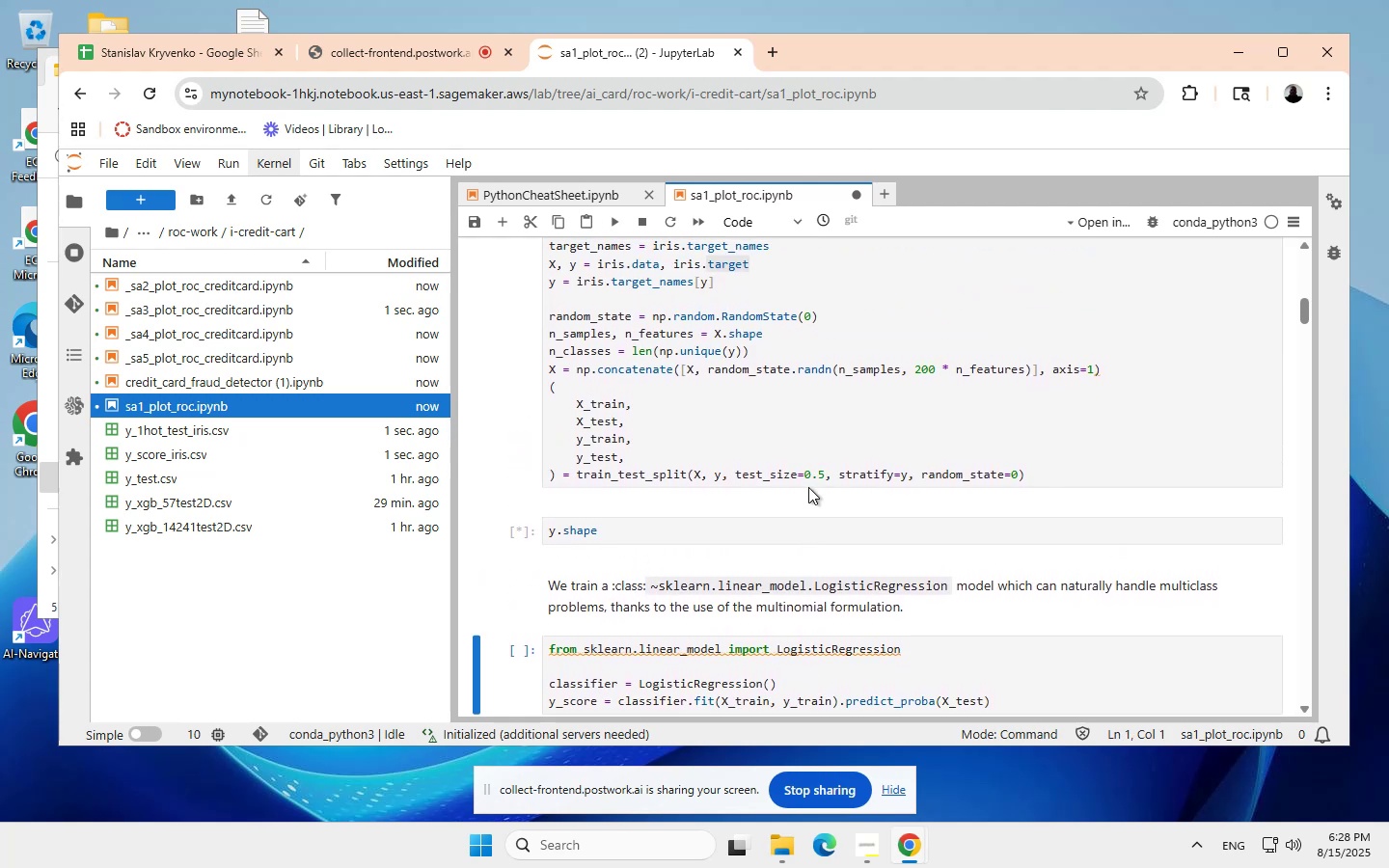 
scroll: coordinate [808, 487], scroll_direction: up, amount: 1.0
 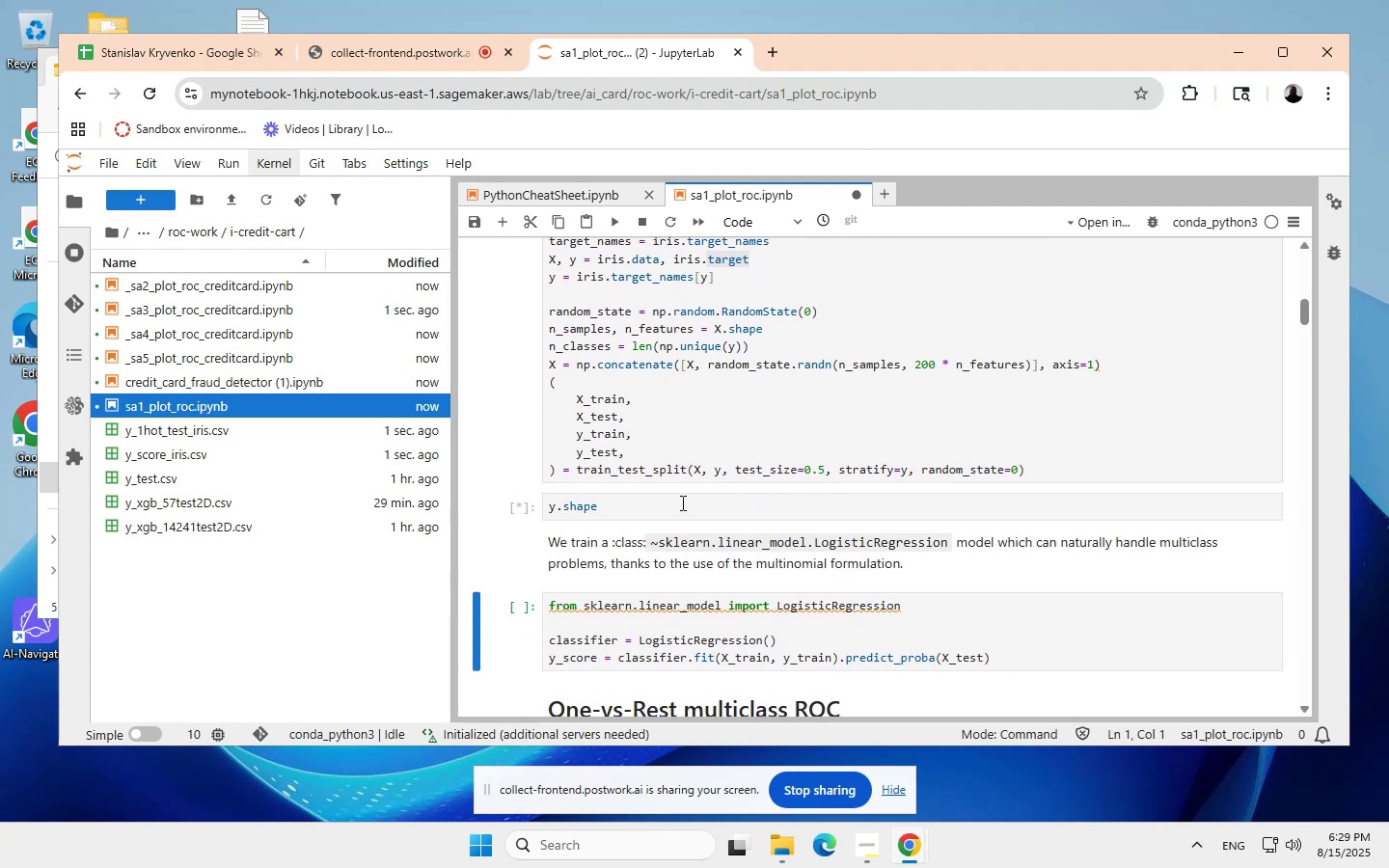 
wait(5.43)
 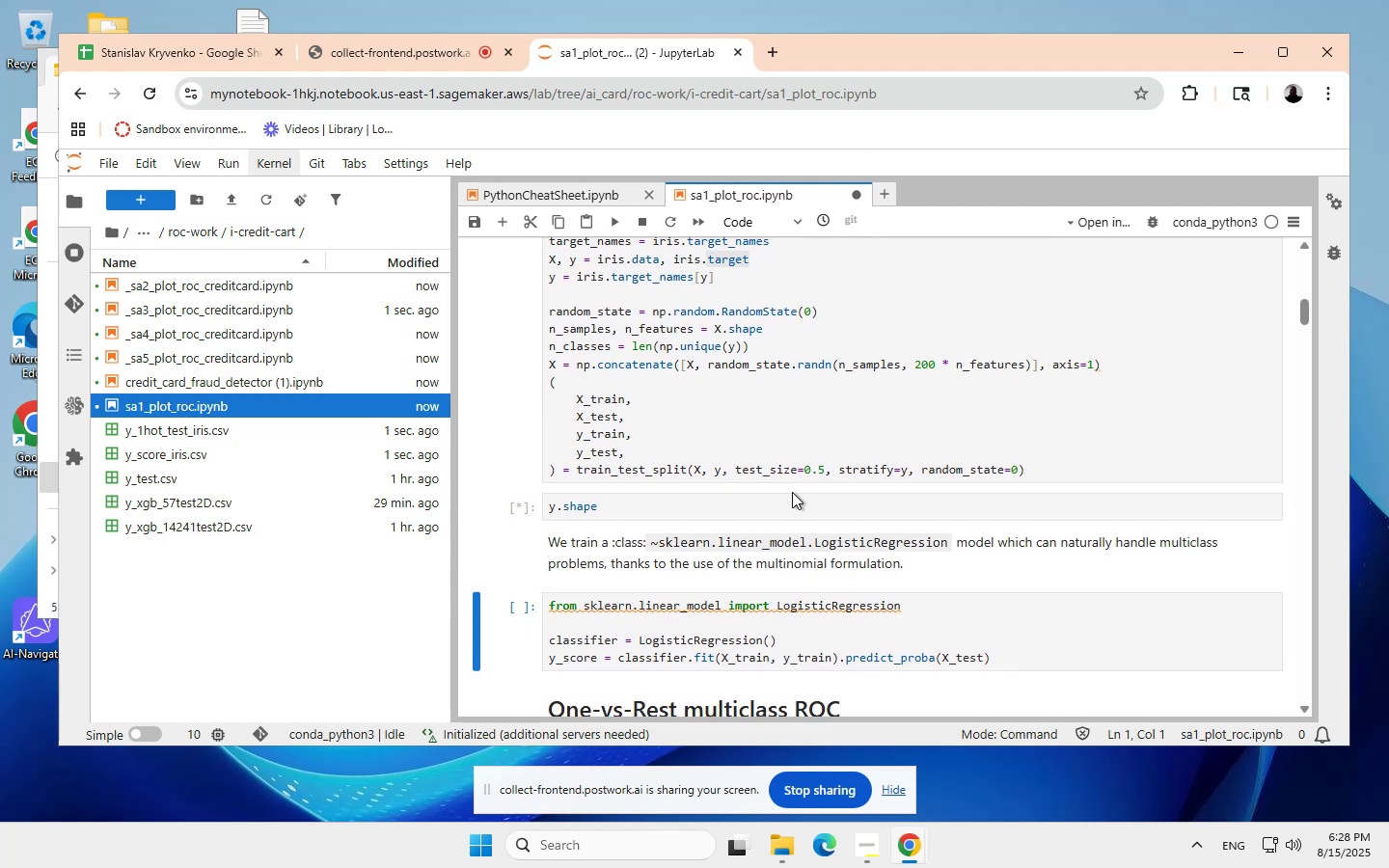 
left_click([681, 502])
 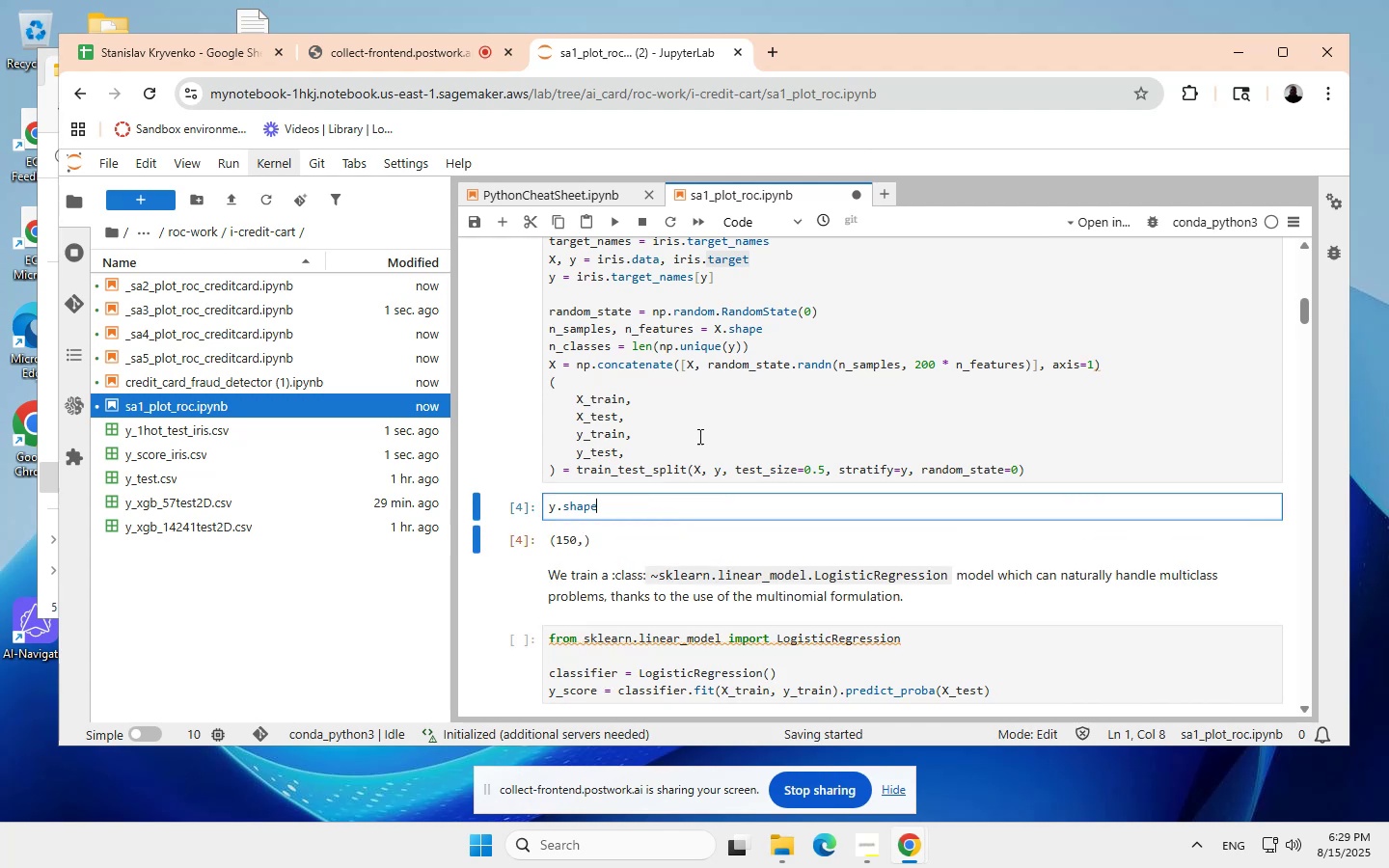 
wait(13.7)
 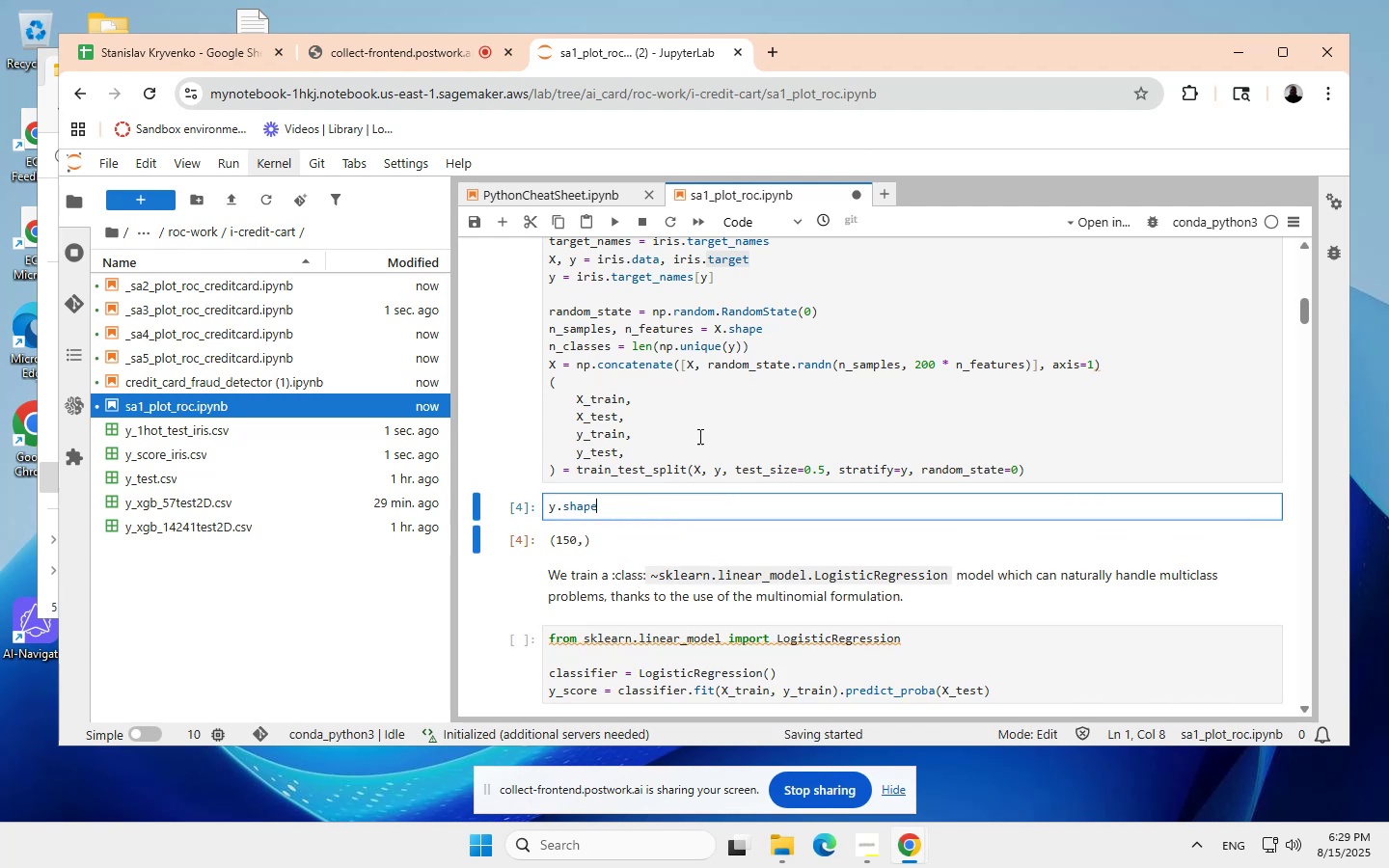 
left_click([600, 648])
 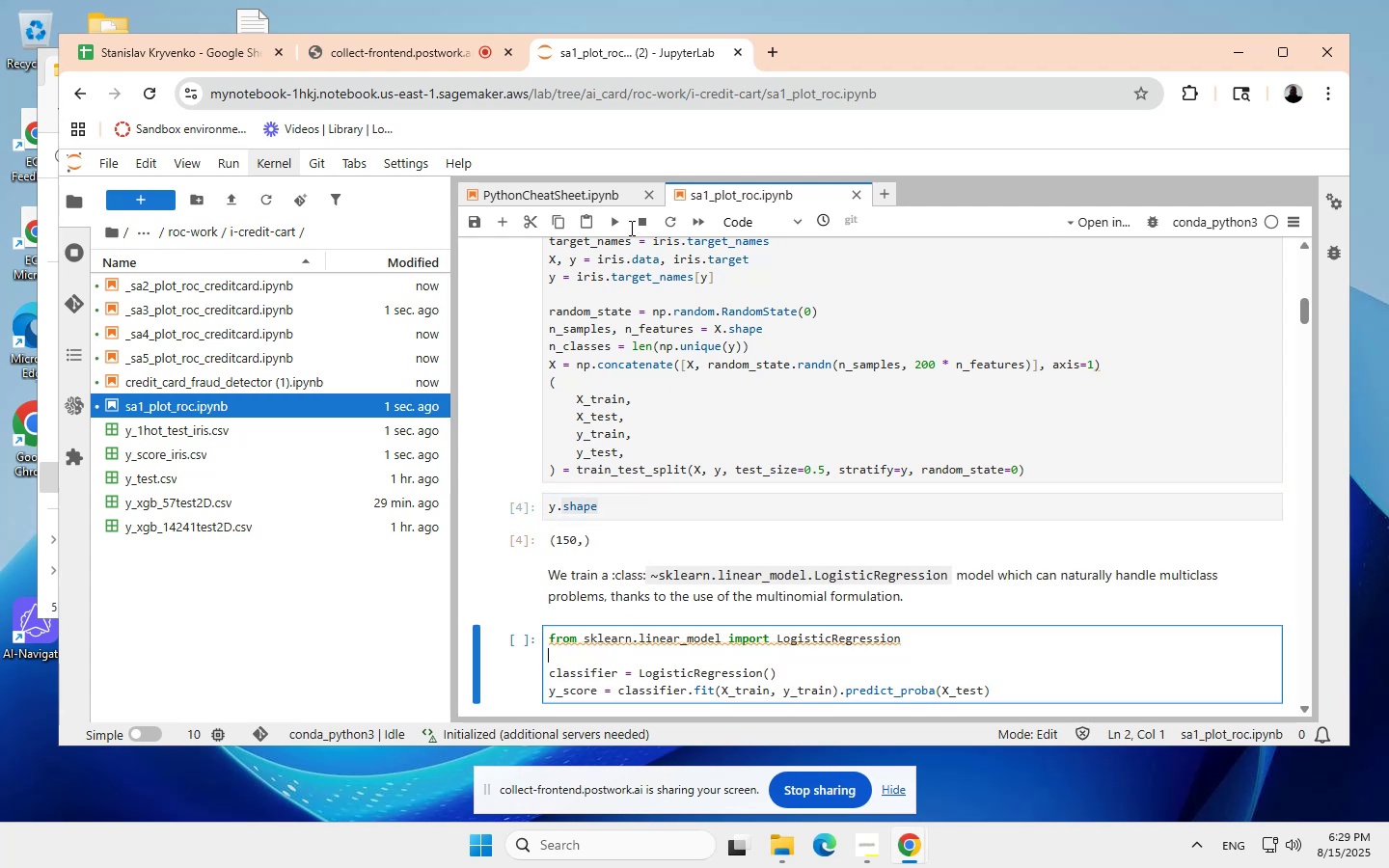 
wait(6.9)
 